 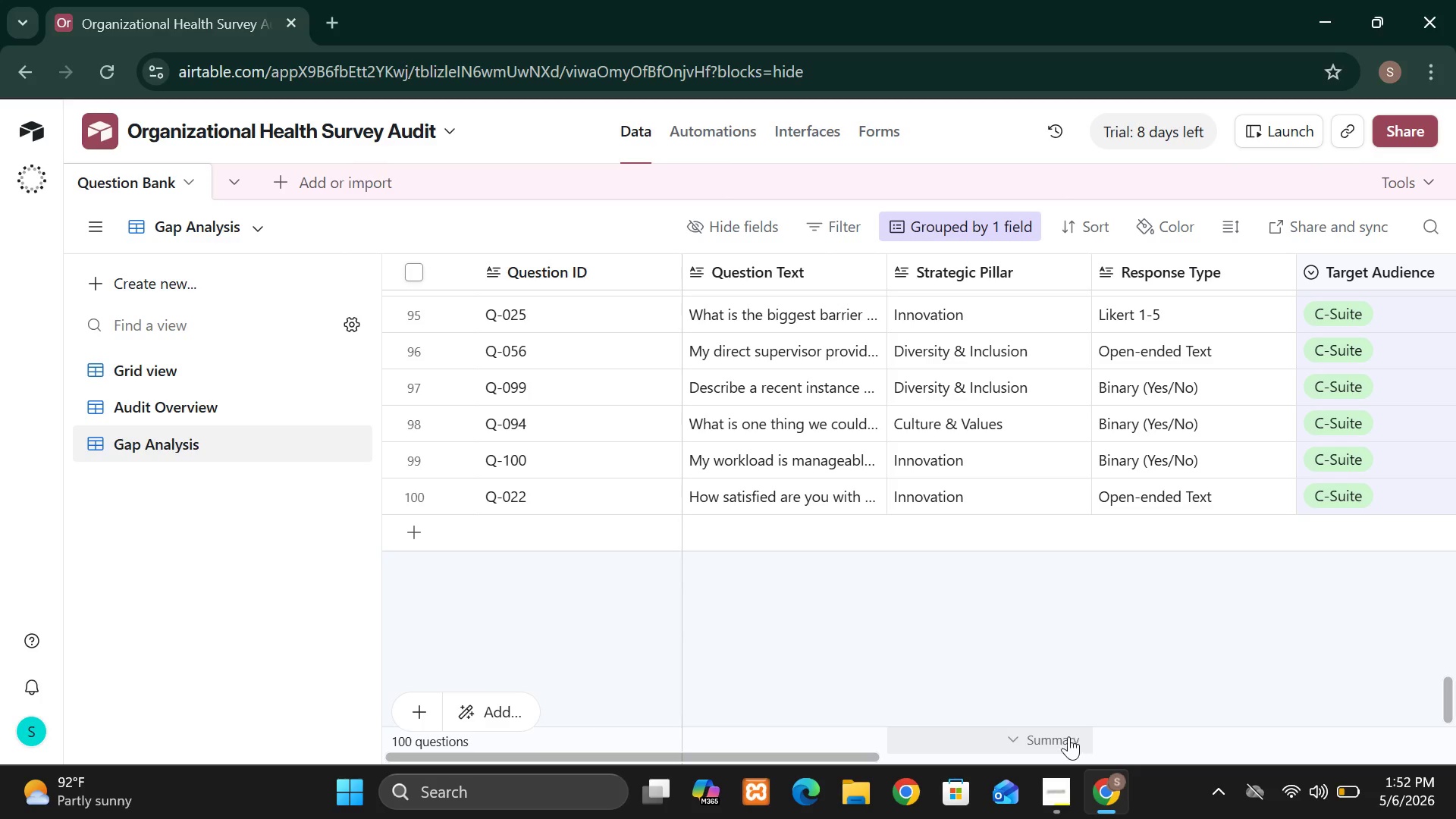 
left_click([842, 734])
 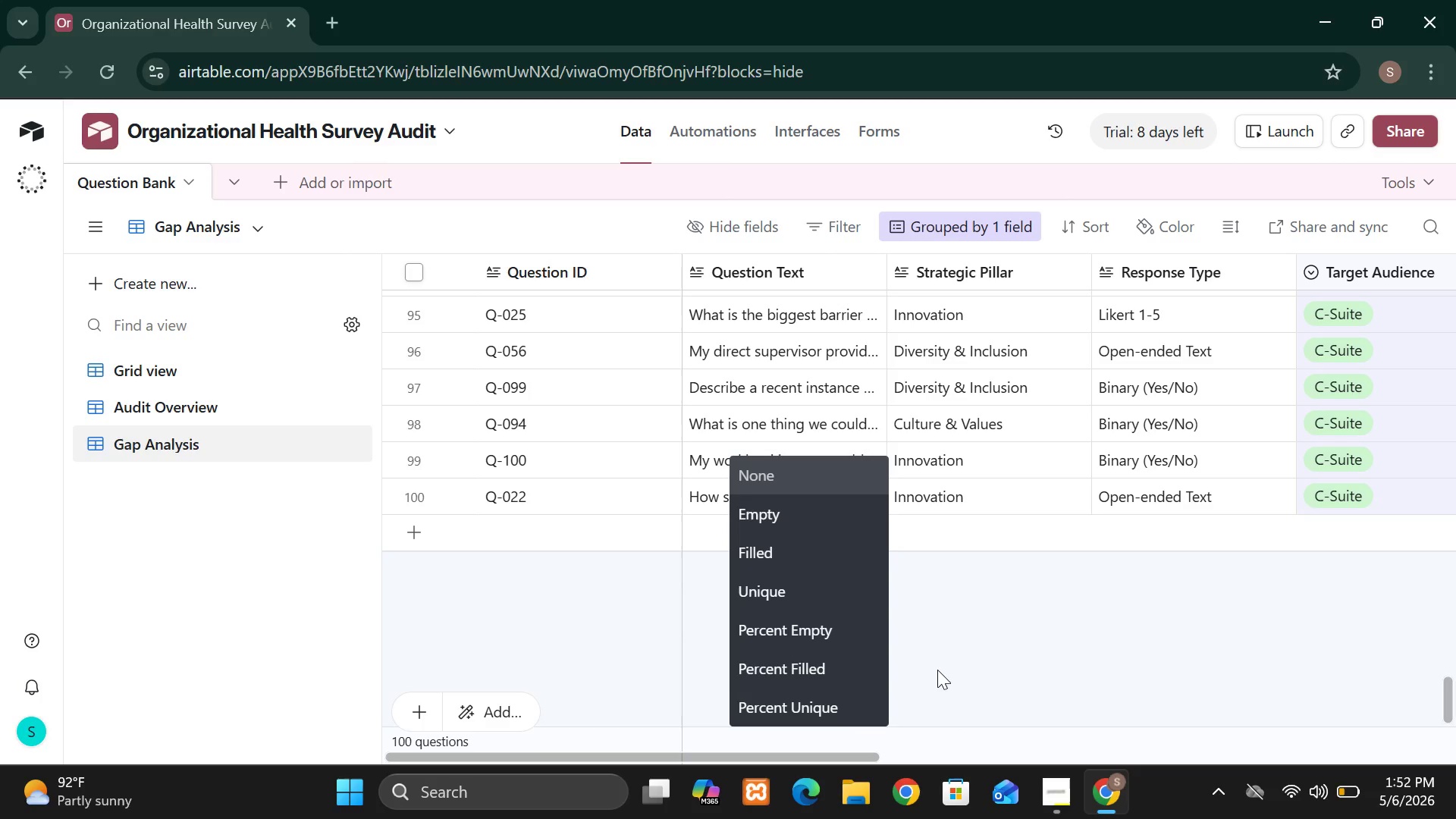 
left_click([937, 670])
 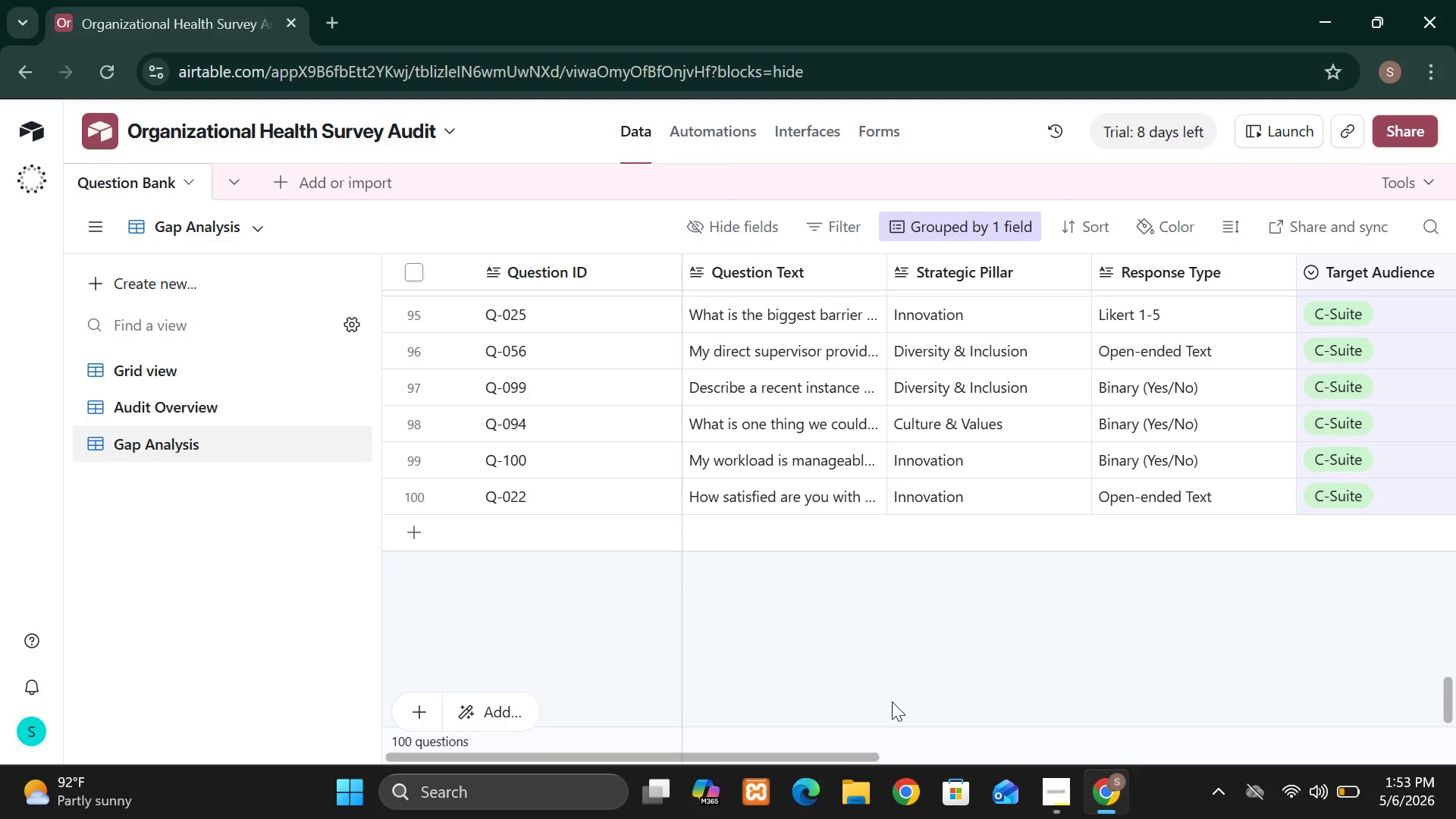 
wait(17.66)
 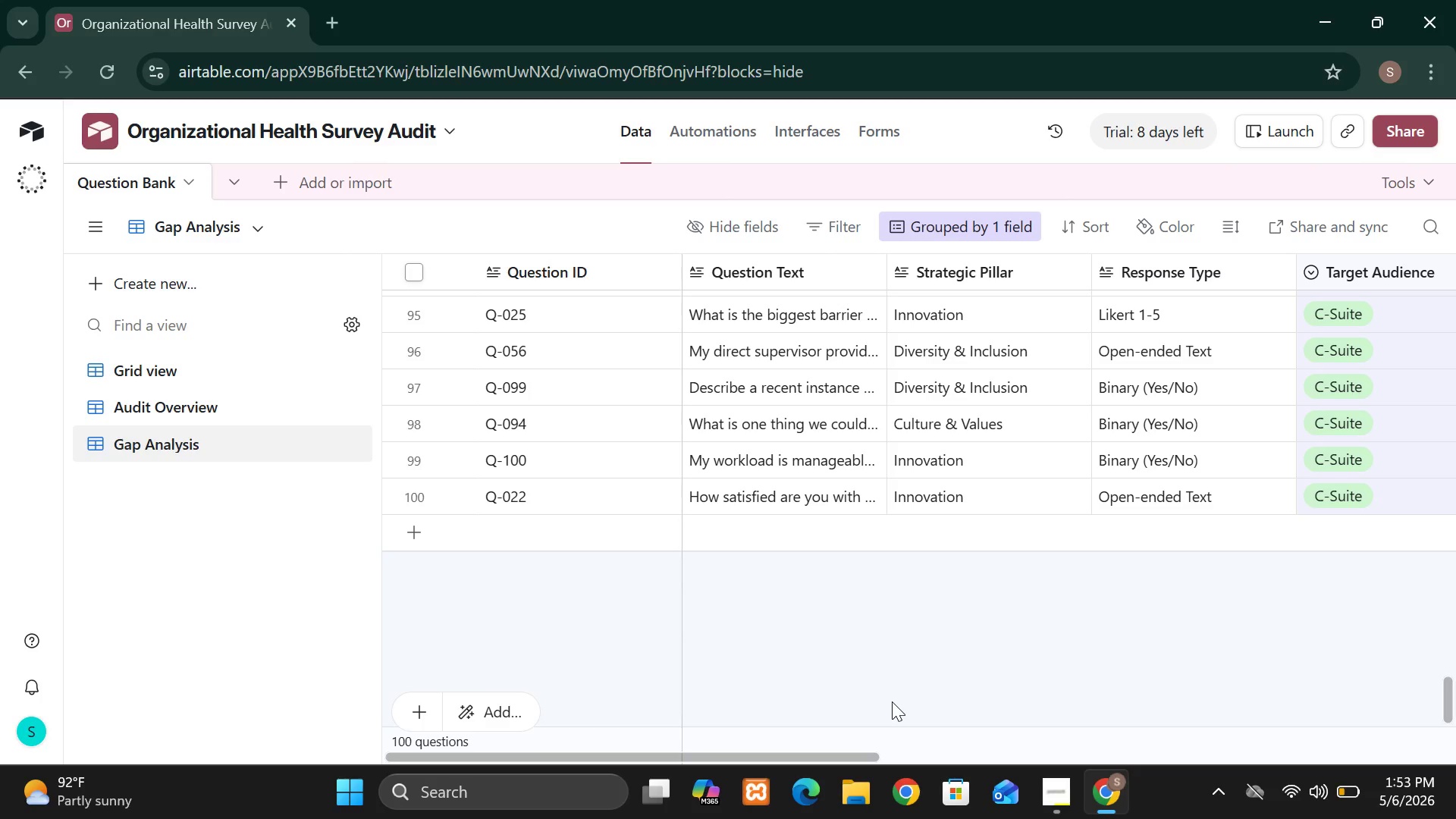 
left_click([866, 270])
 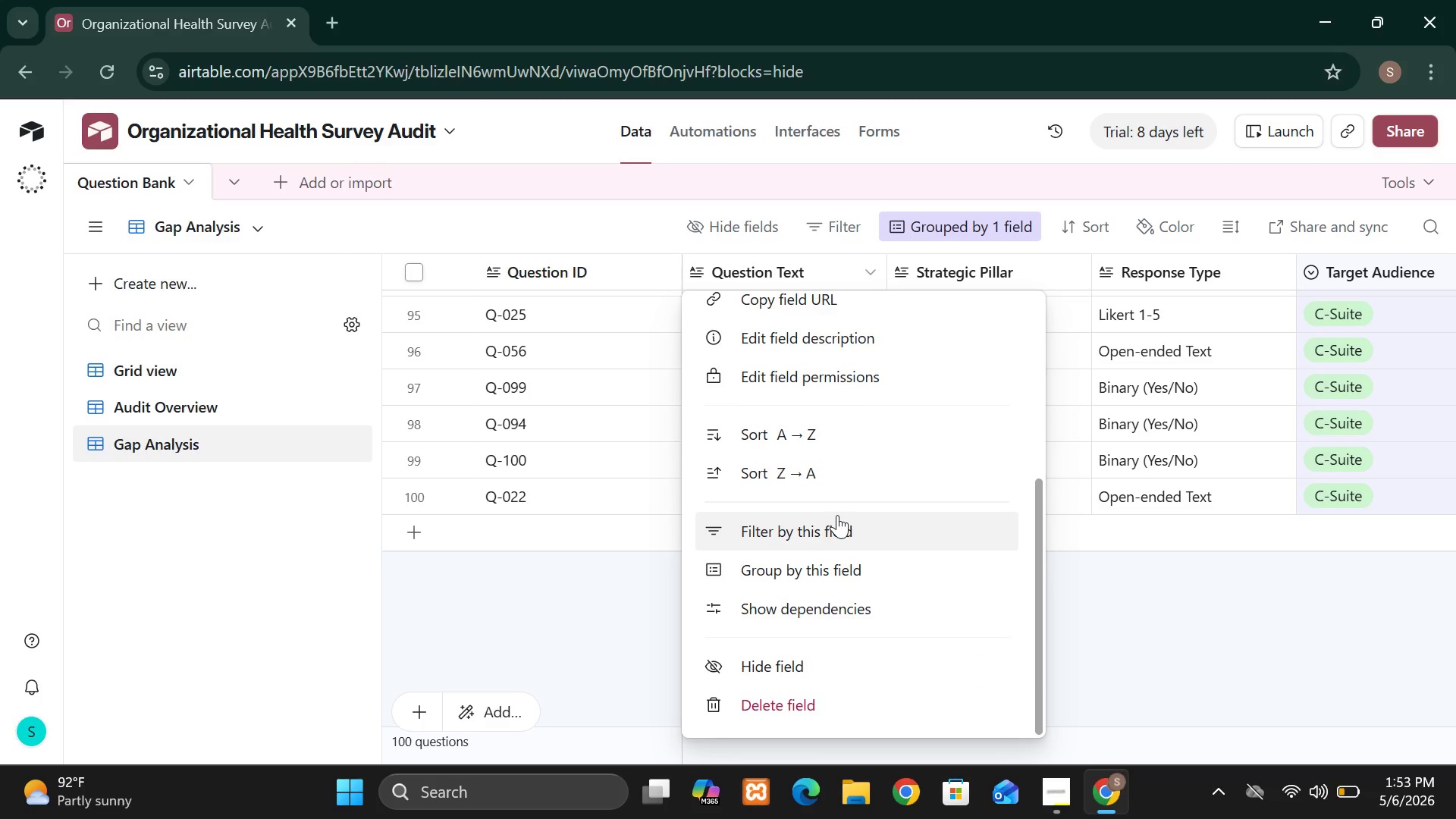 
wait(18.41)
 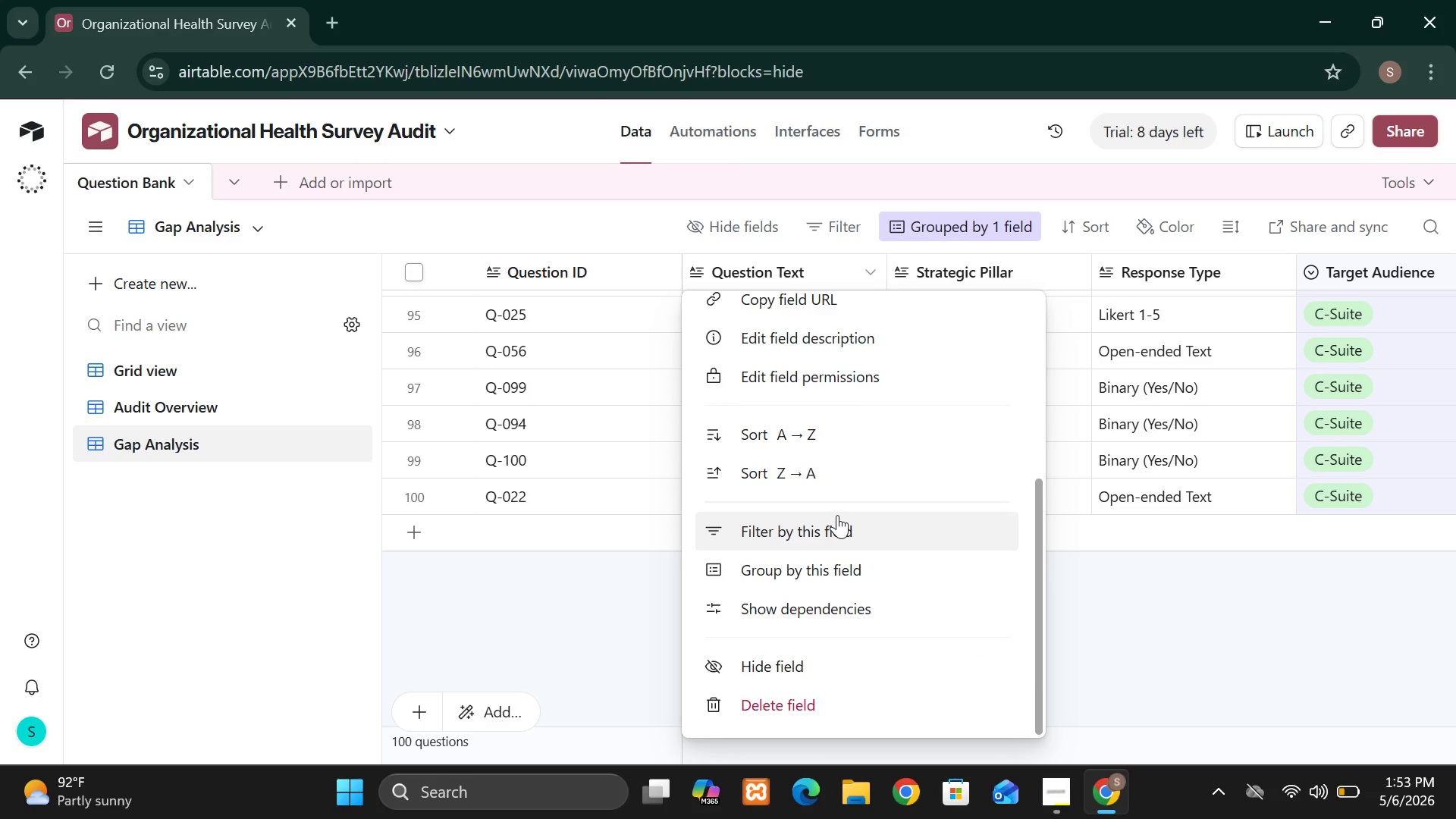 
left_click([821, 339])
 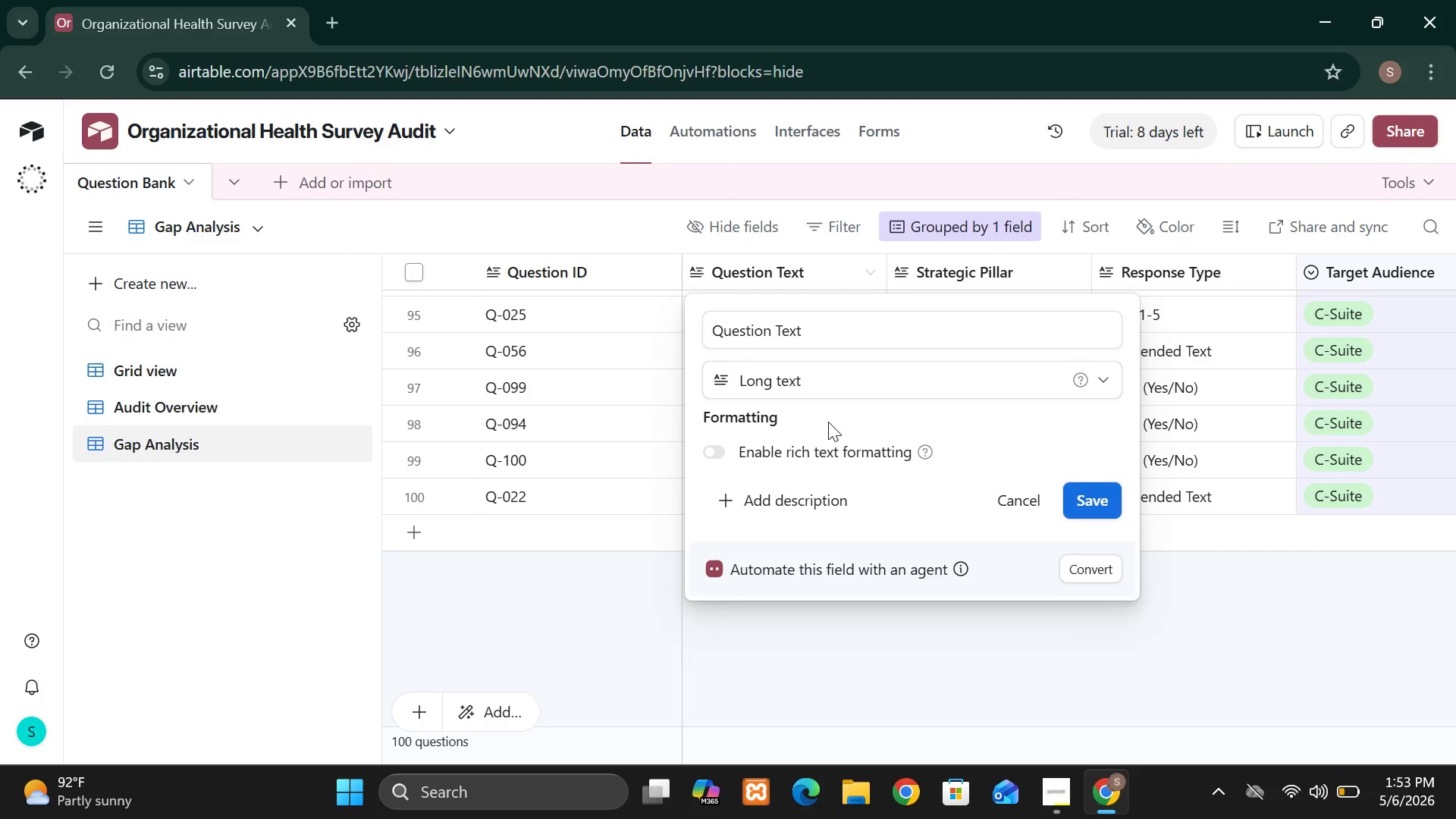 
wait(7.42)
 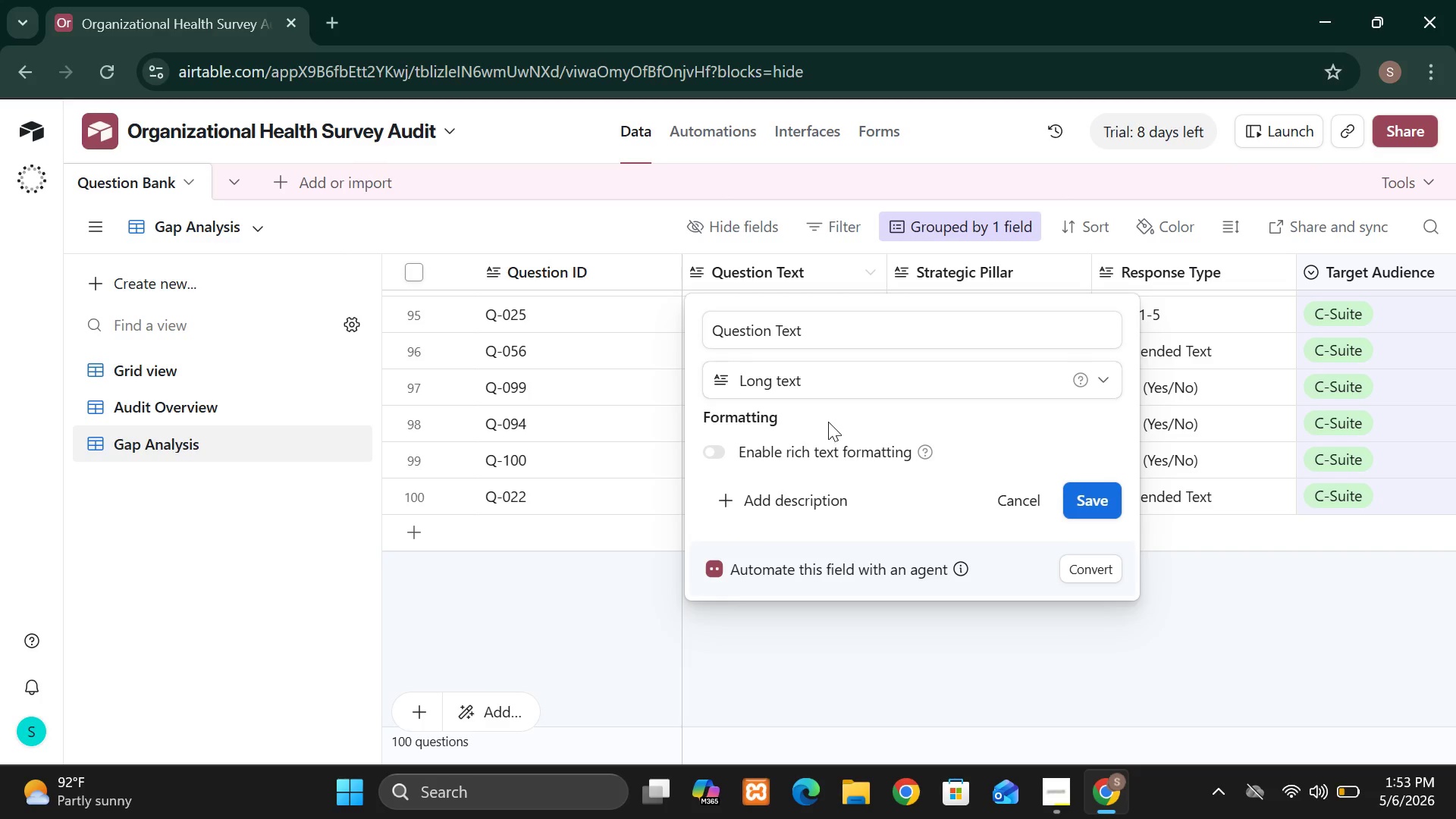 
left_click([1014, 504])
 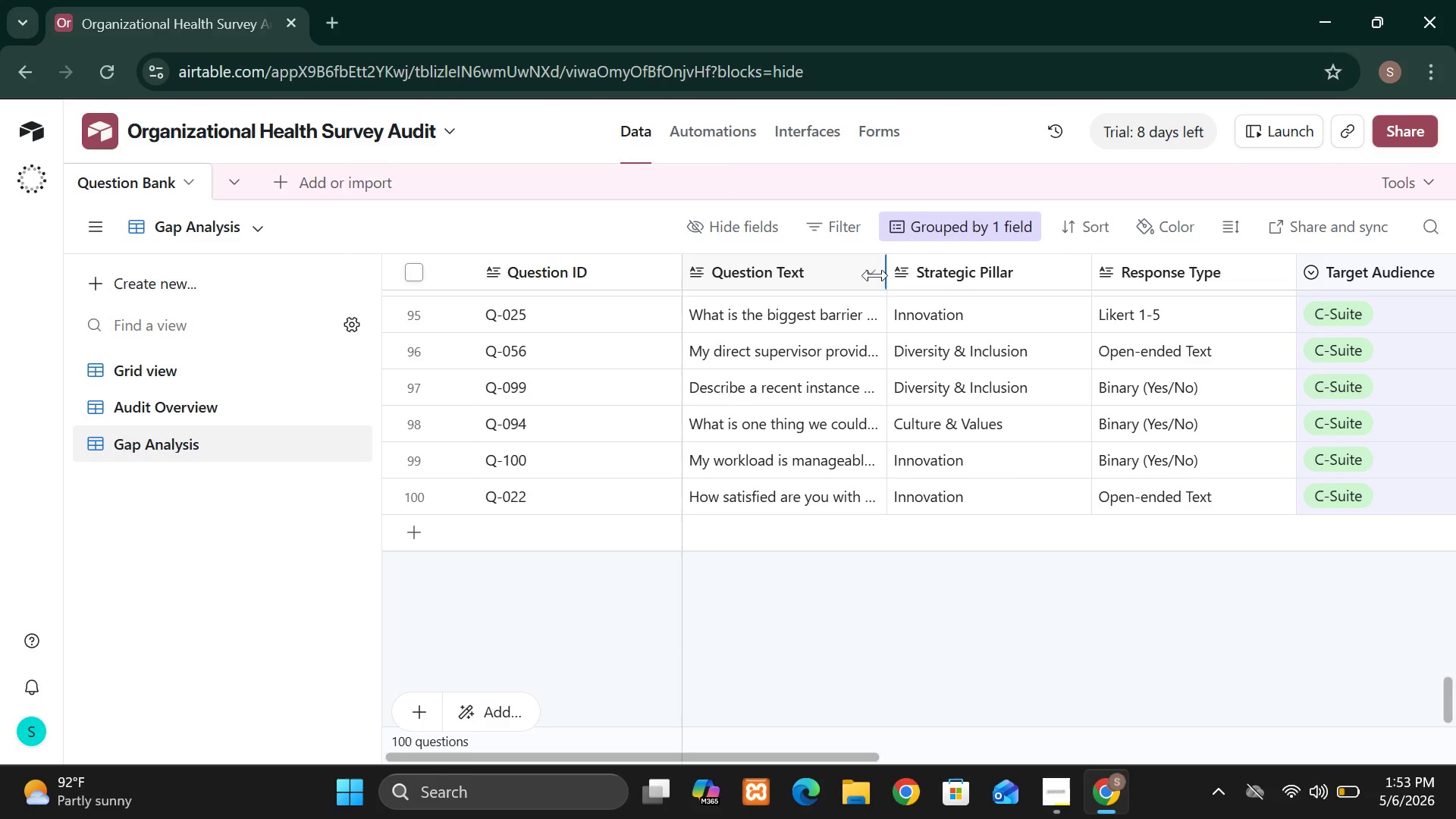 
left_click([873, 275])
 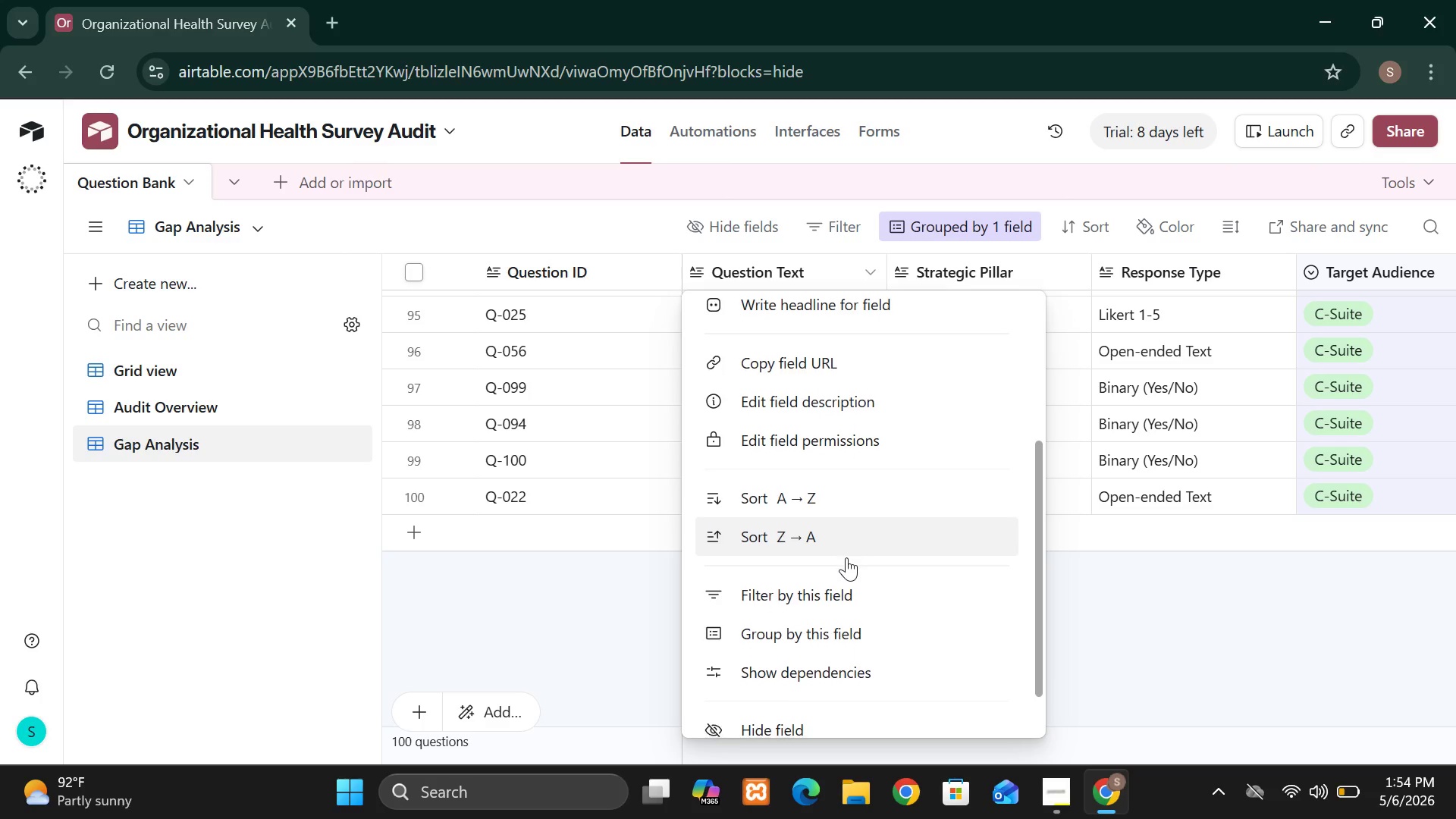 
wait(33.05)
 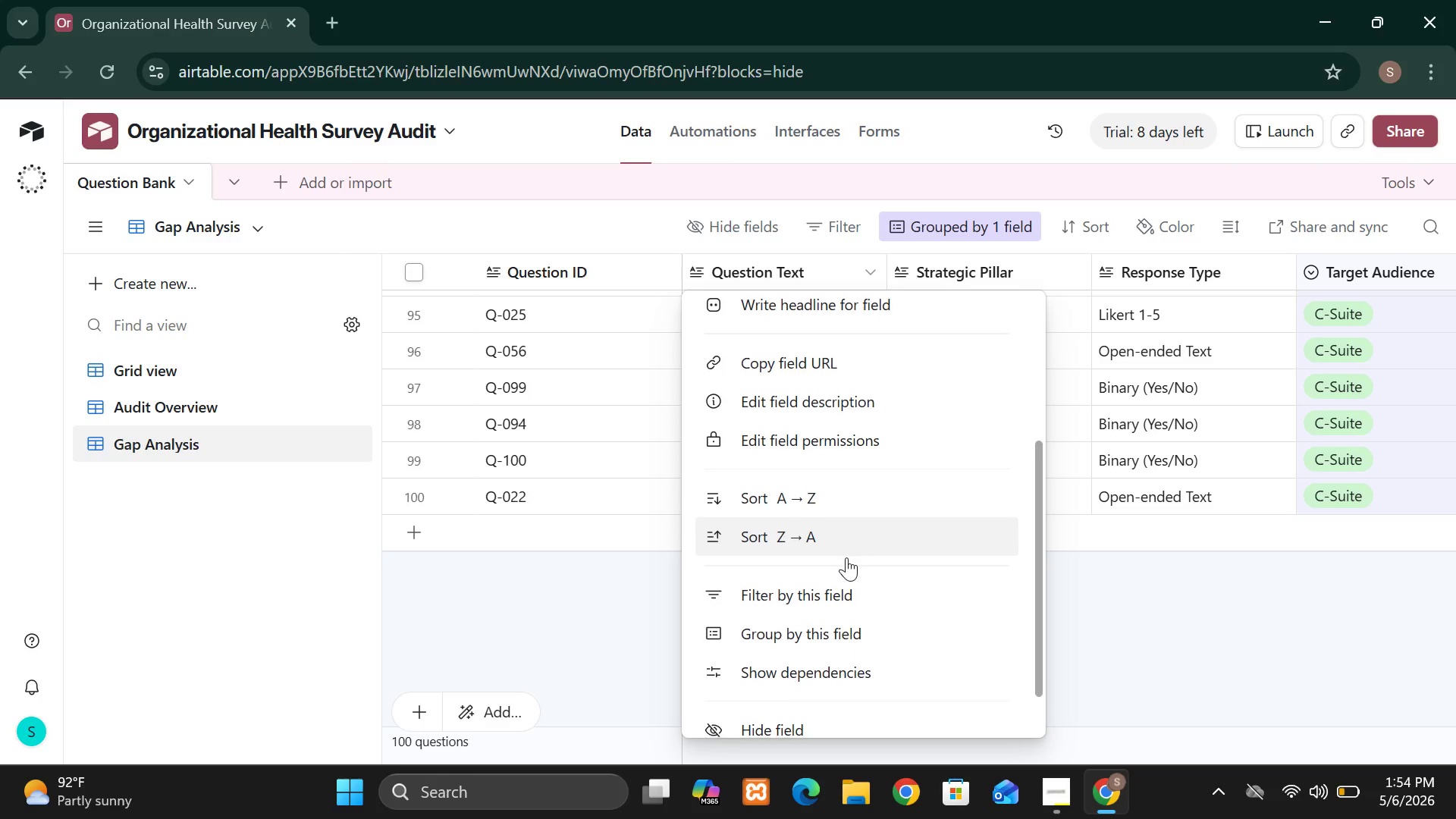 
left_click([613, 588])
 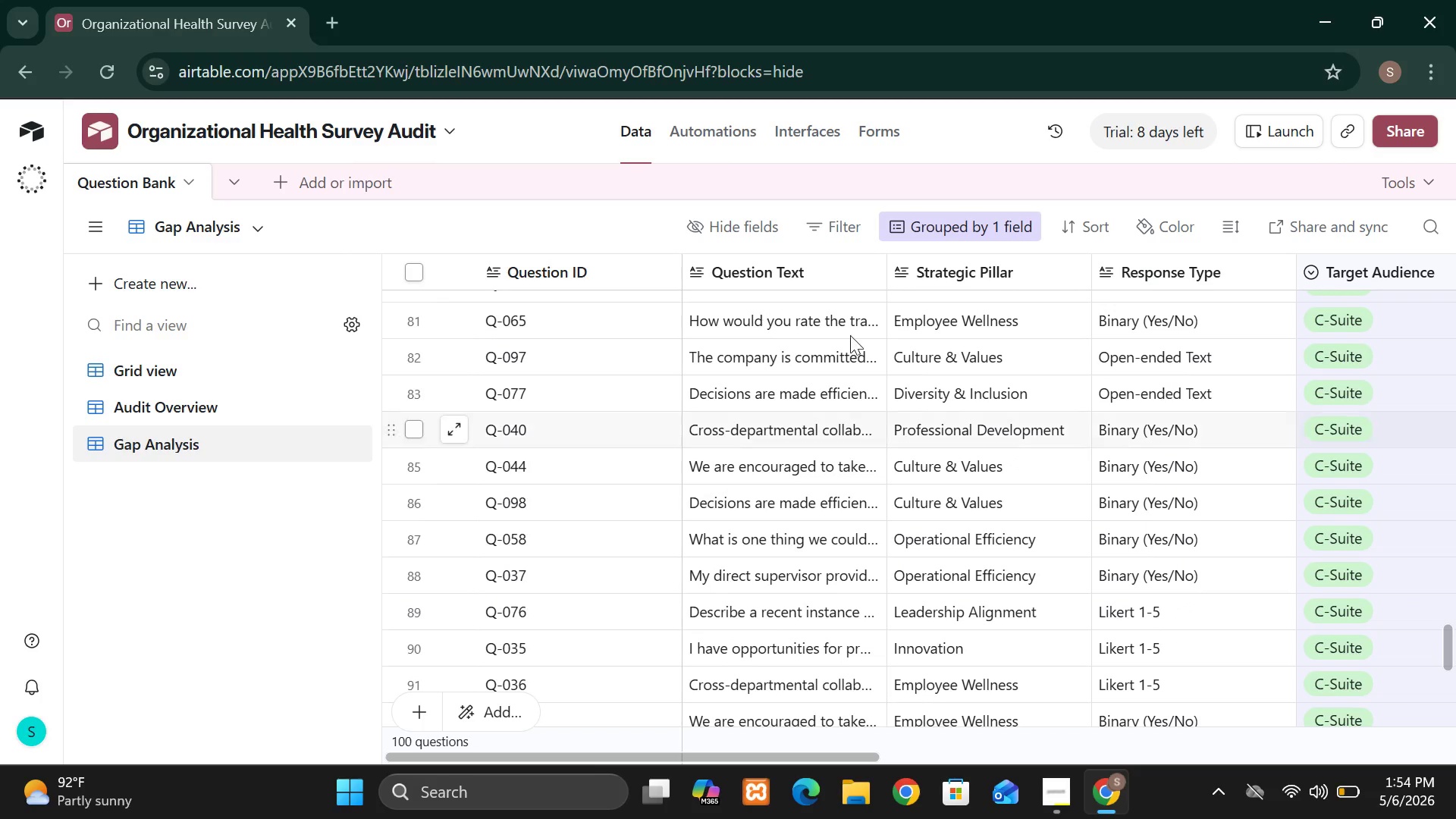 
wait(6.09)
 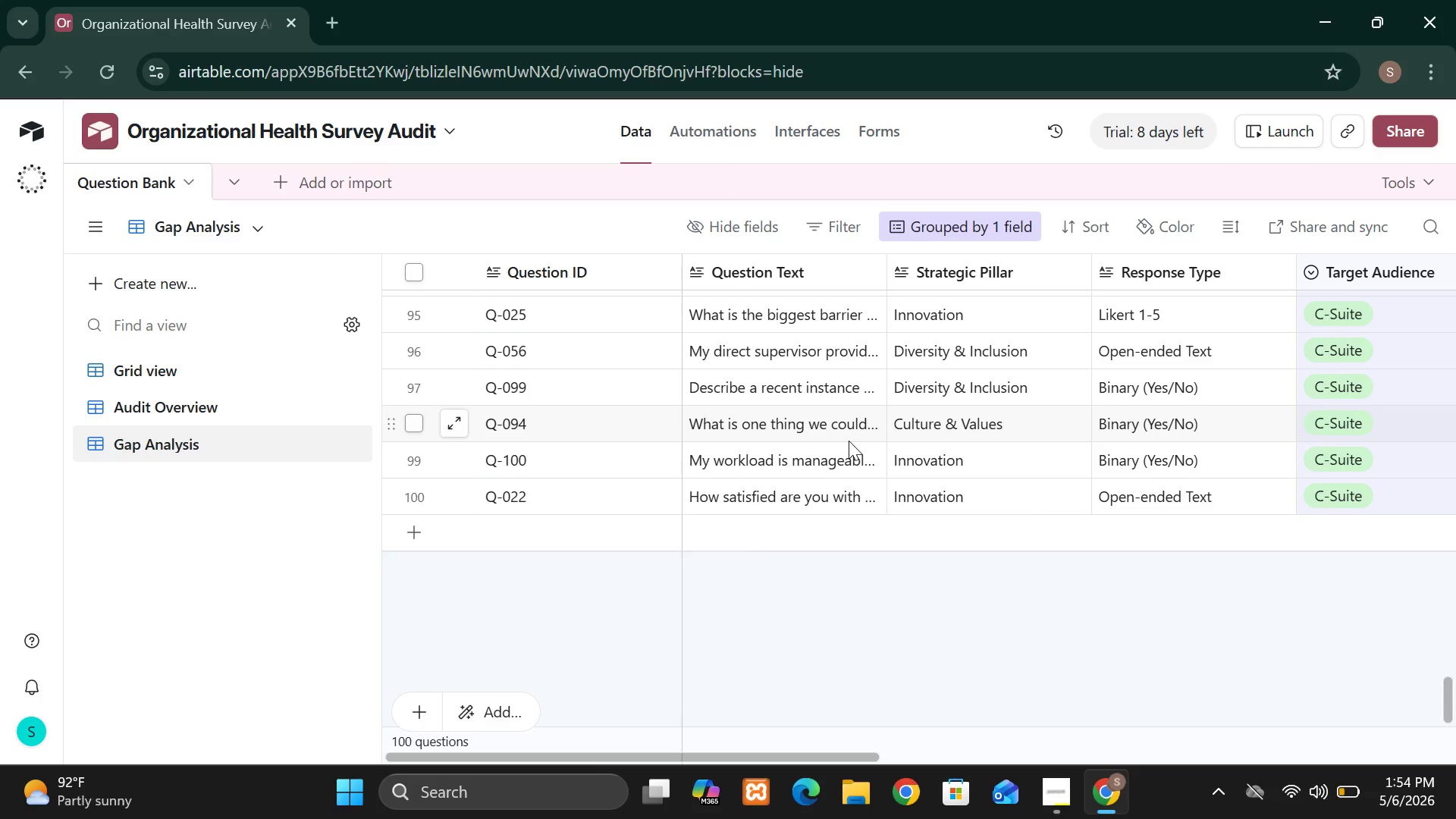 
left_click([871, 275])
 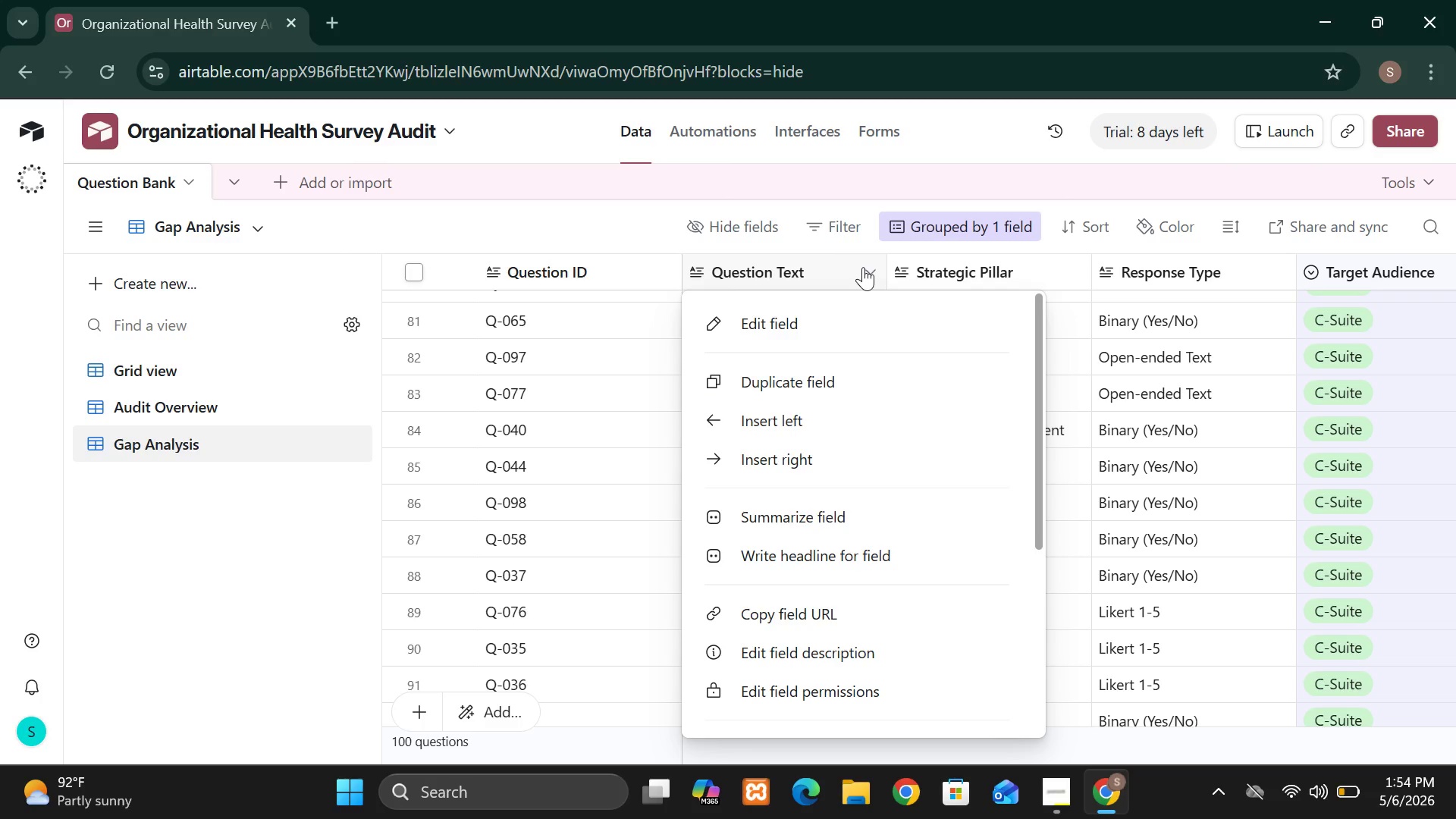 
wait(8.61)
 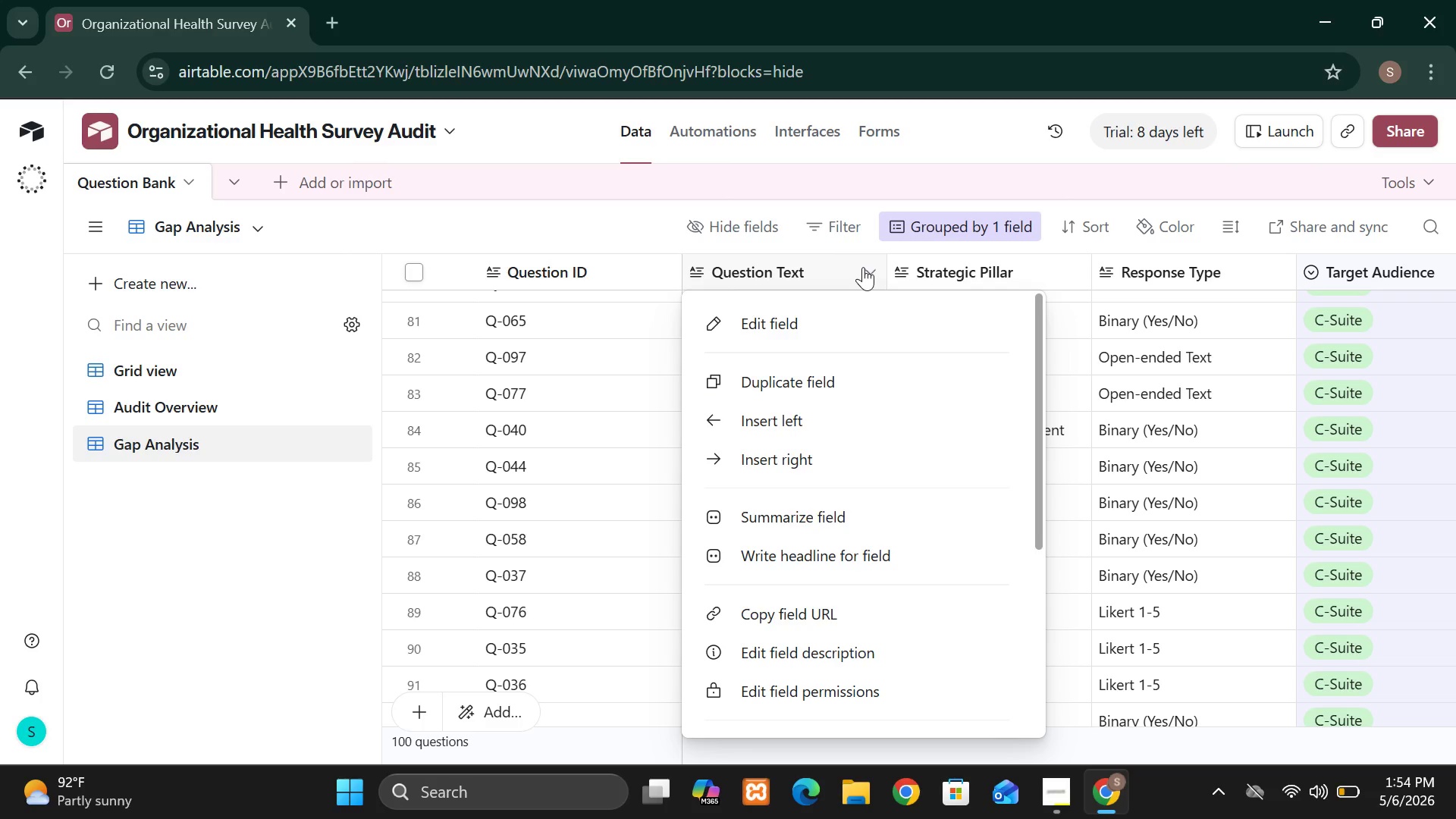 
mouse_move([846, 511])
 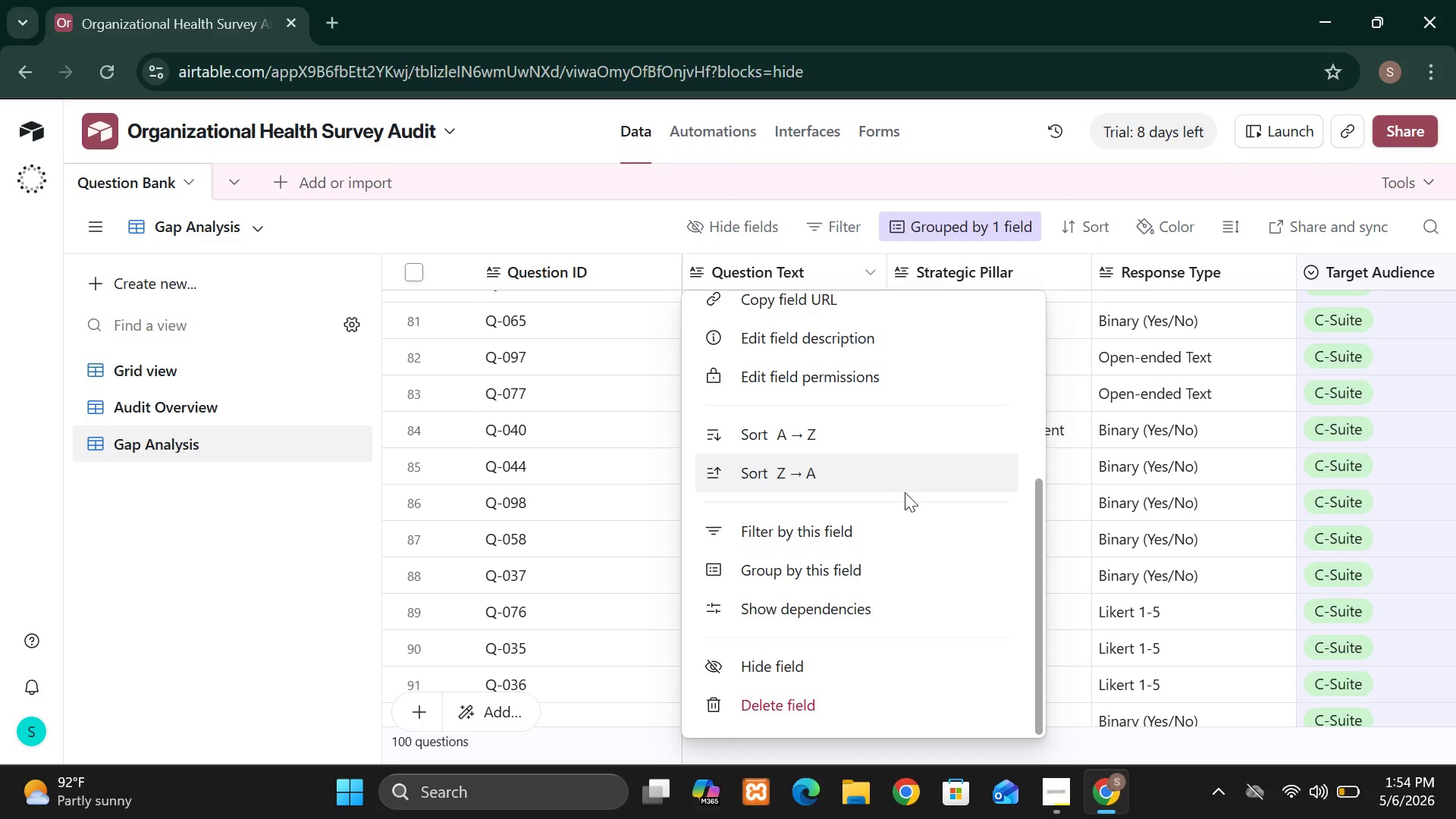 
wait(6.52)
 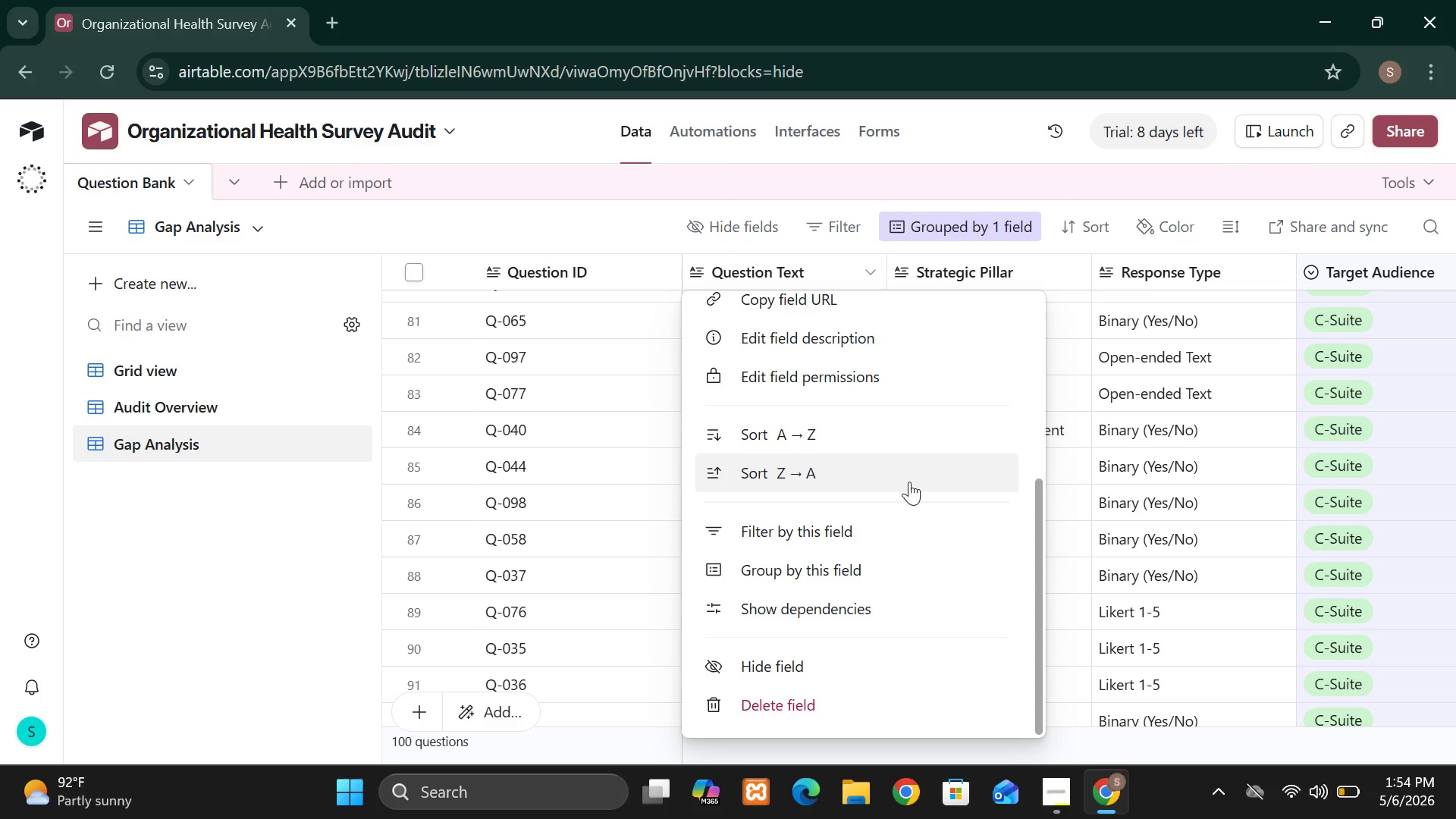 
mouse_move([849, 419])
 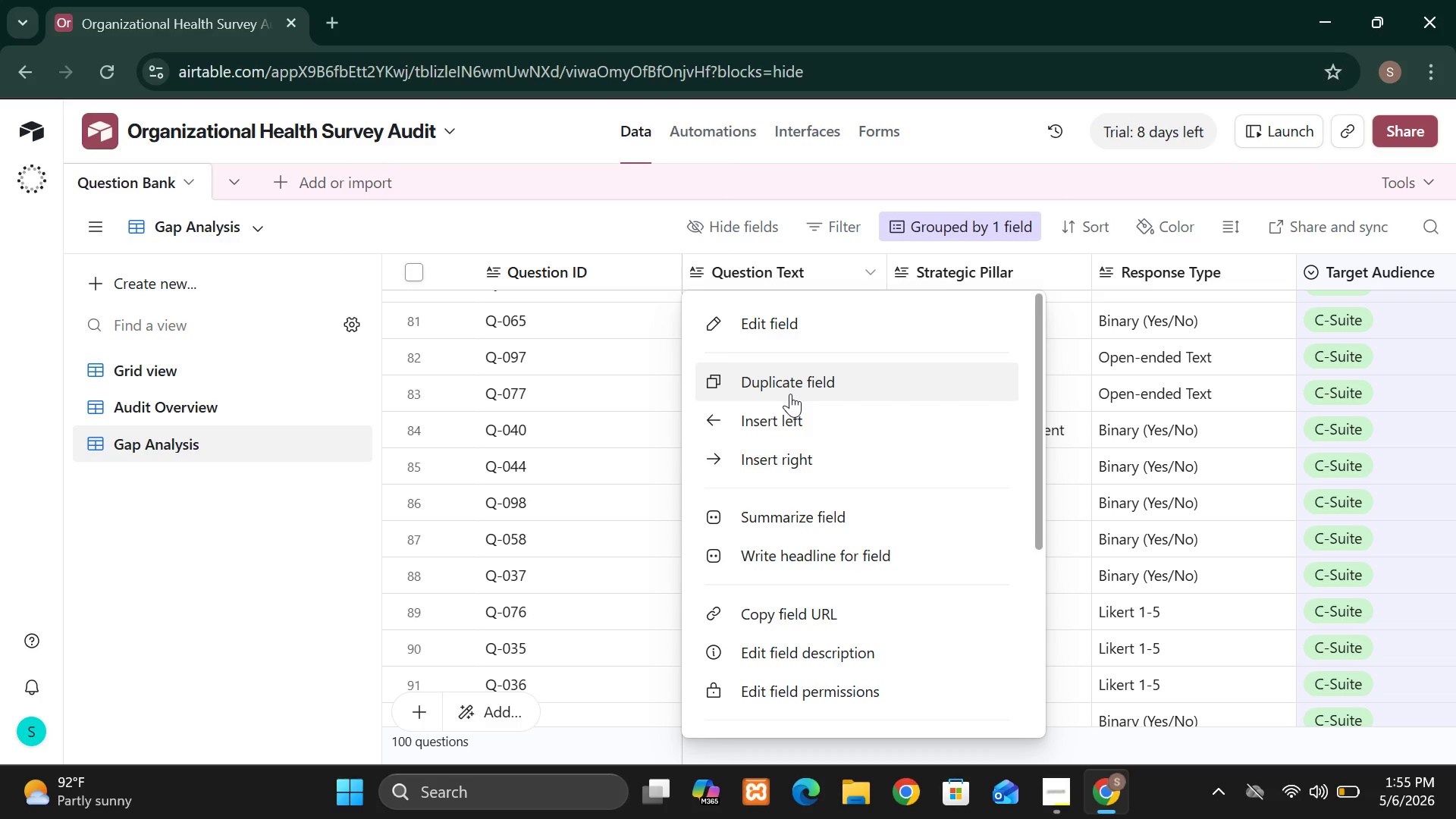 
wait(19.37)
 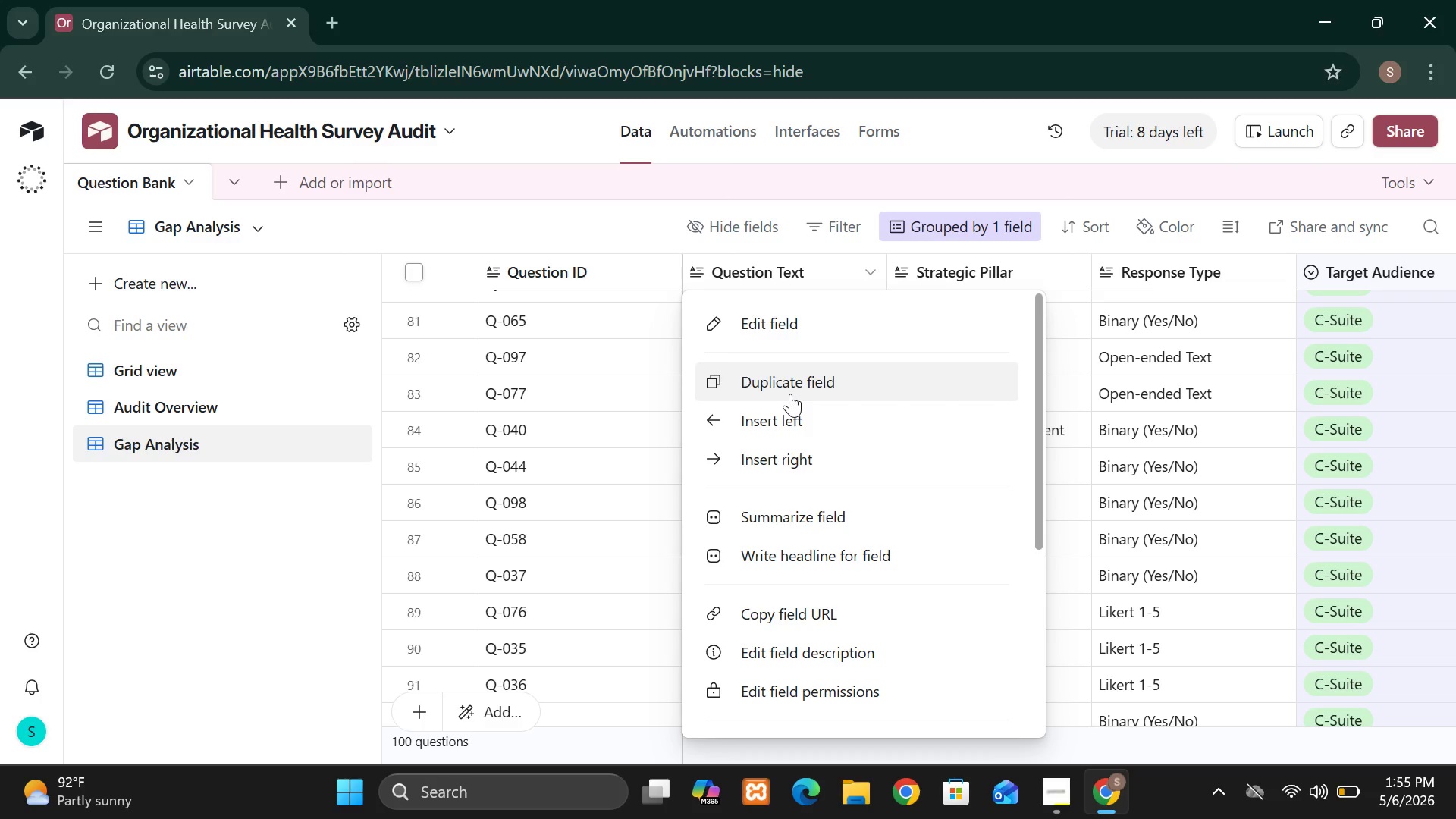 
left_click([318, 516])
 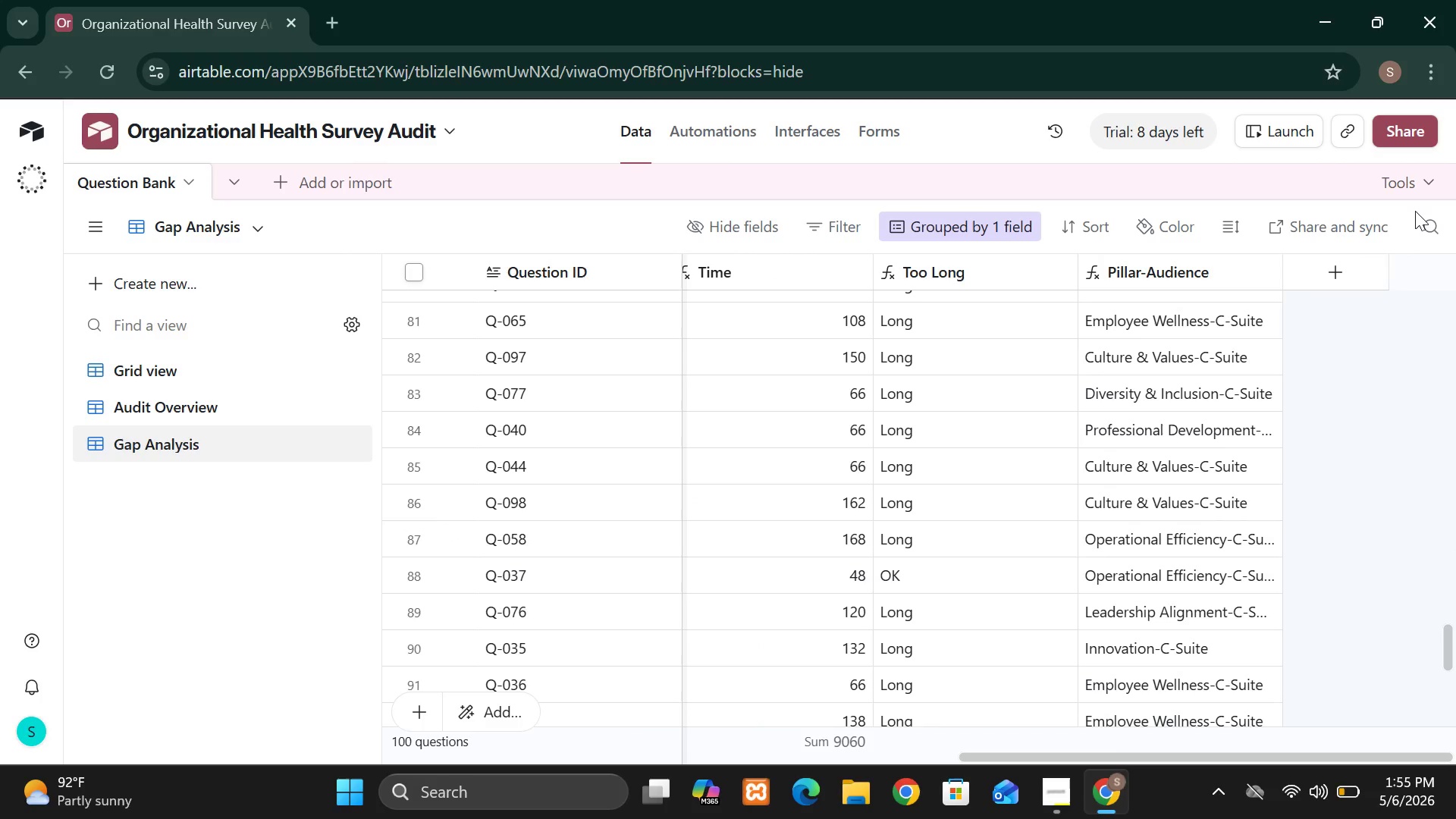 
left_click([1357, 264])
 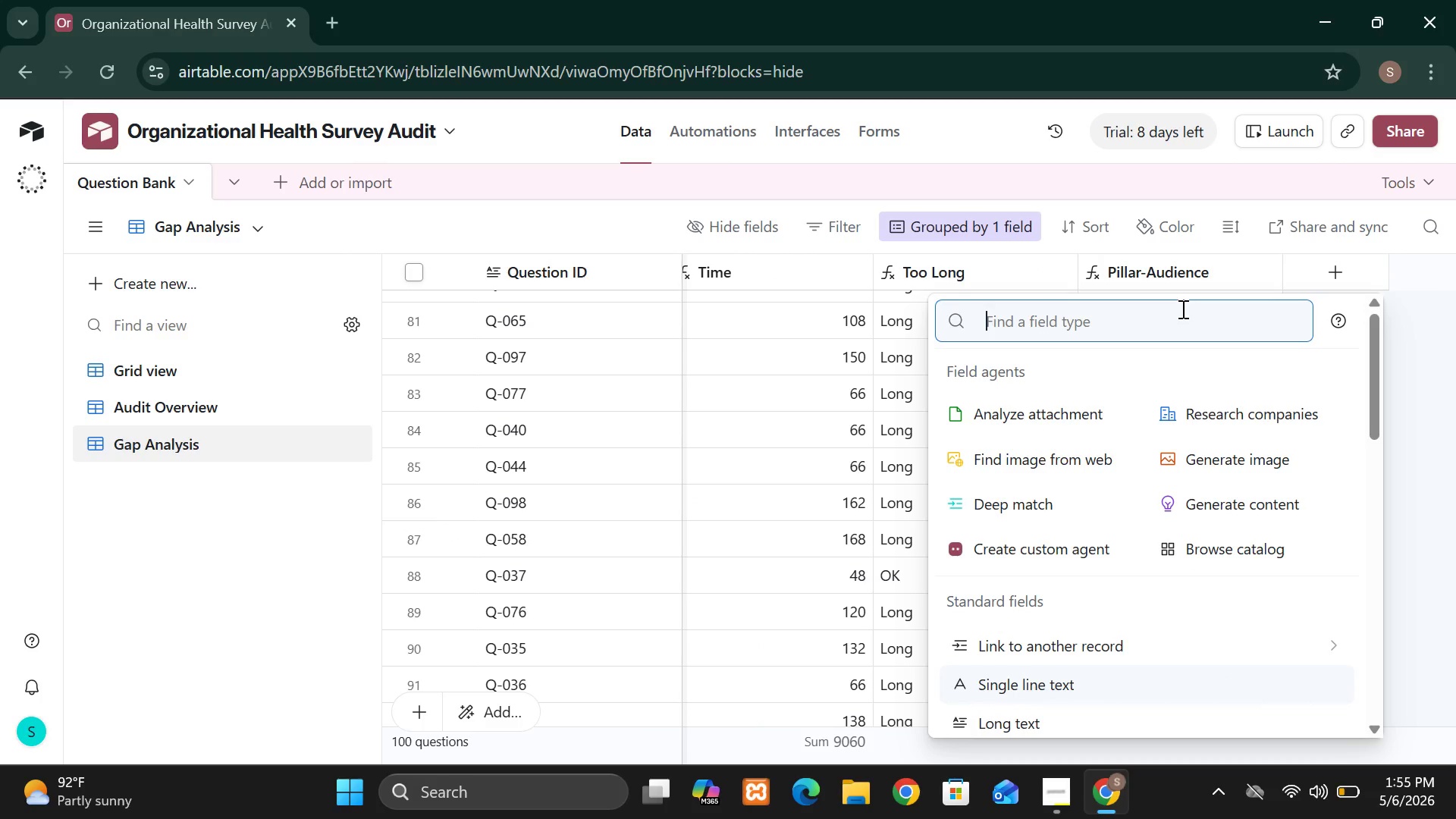 
mouse_move([1077, 632])
 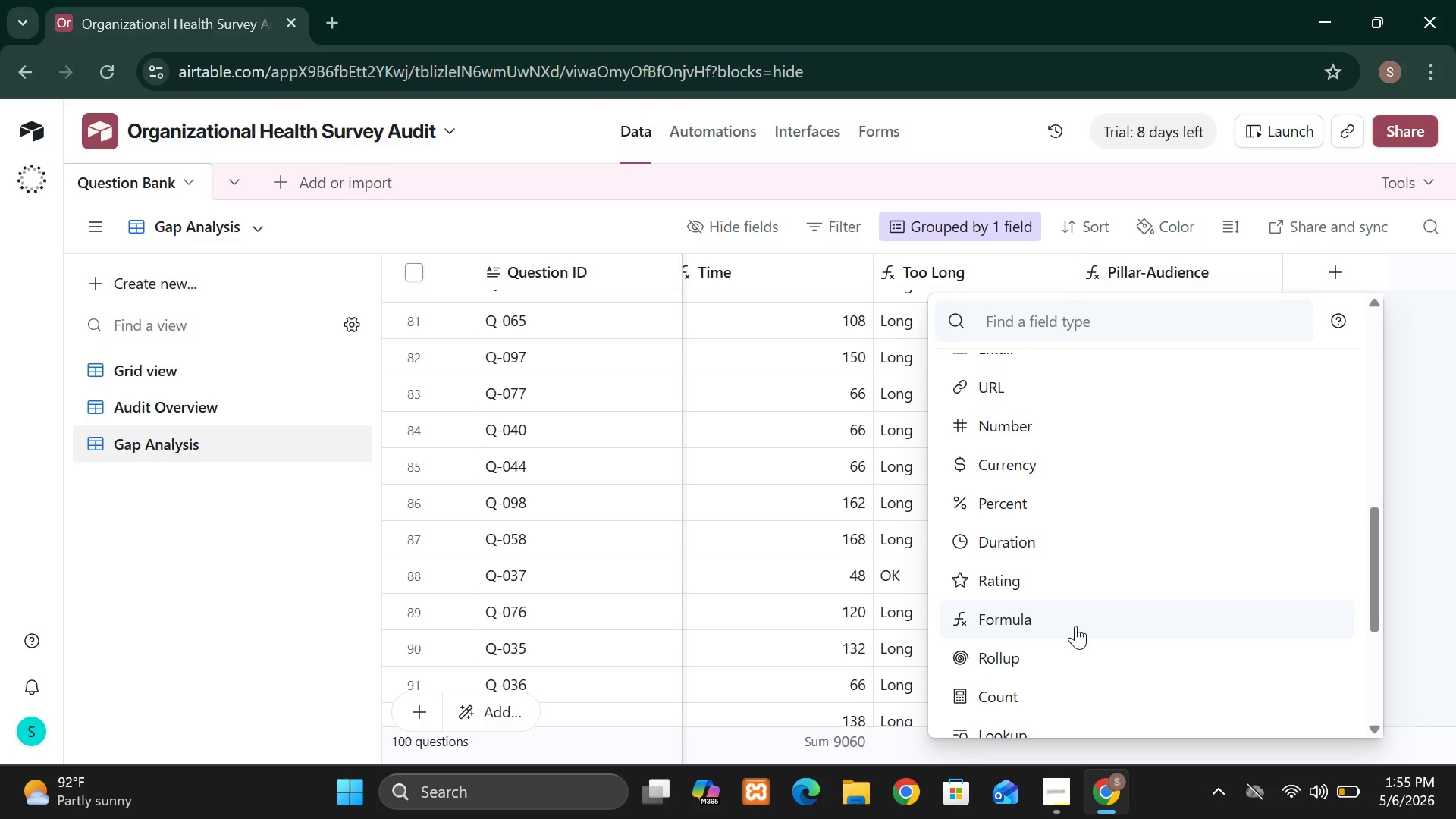 
left_click([1075, 626])
 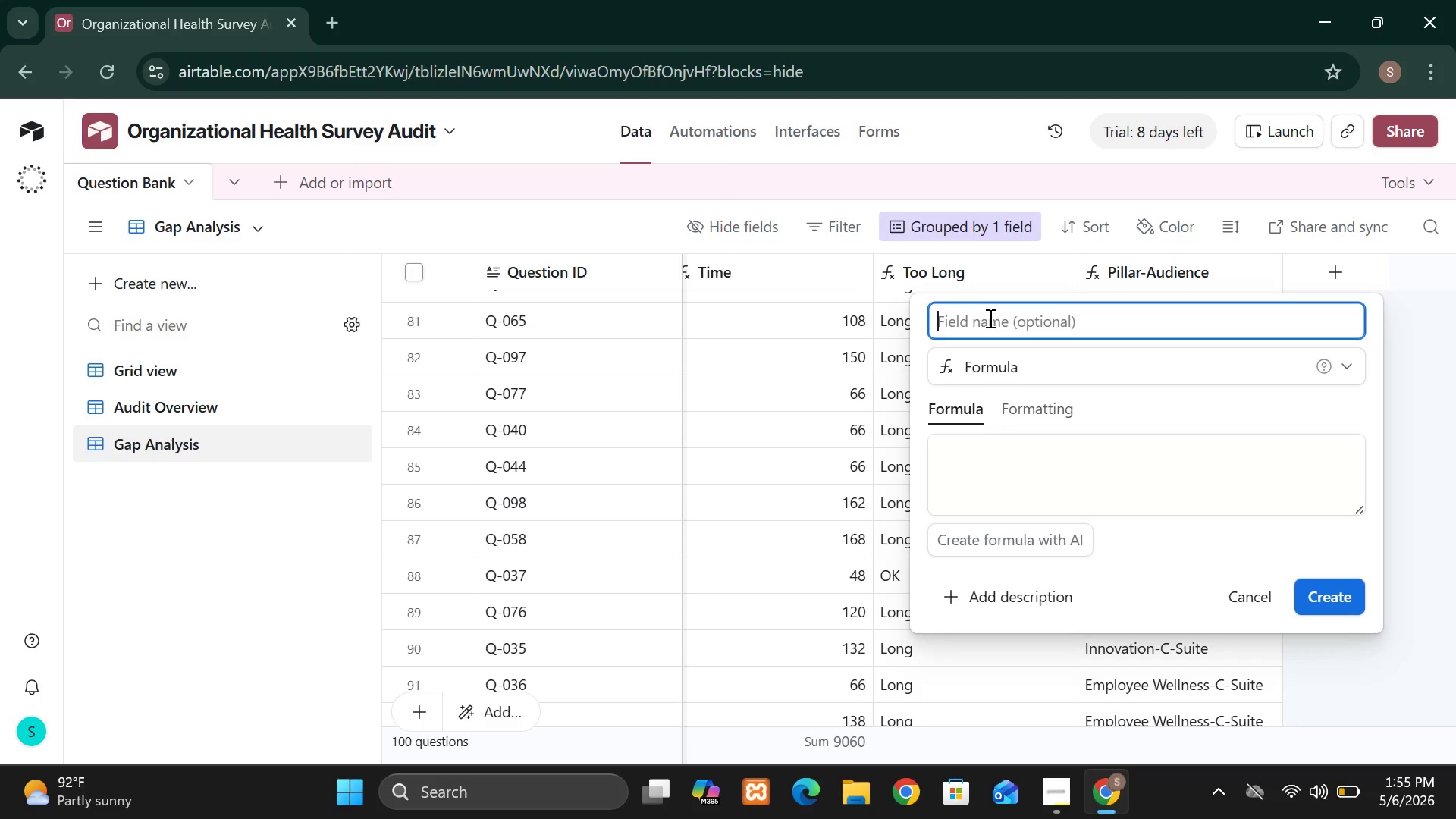 
type(Countr)
key(Backspace)
type(er)
 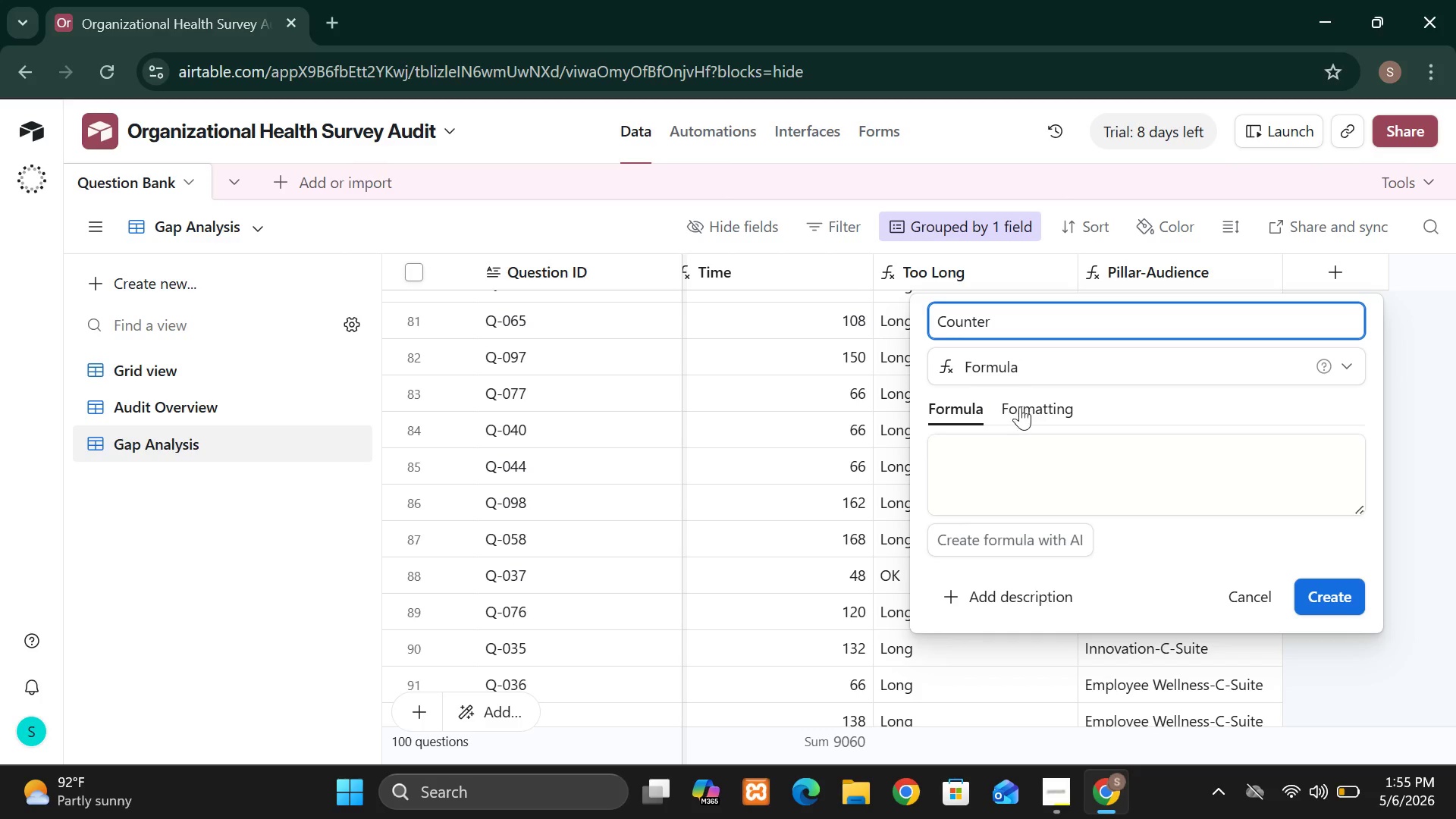 
left_click([975, 458])
 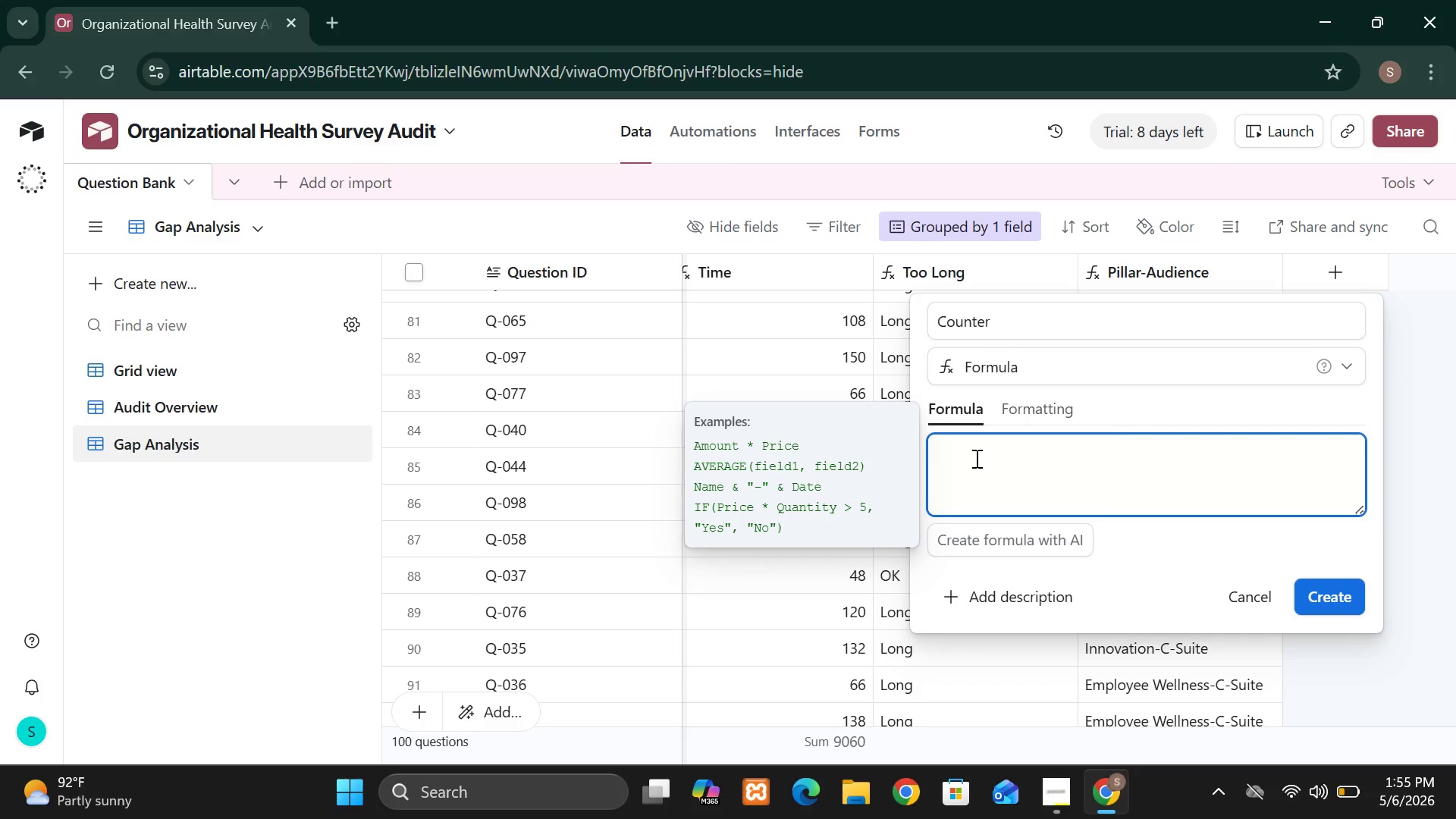 
key(1)
 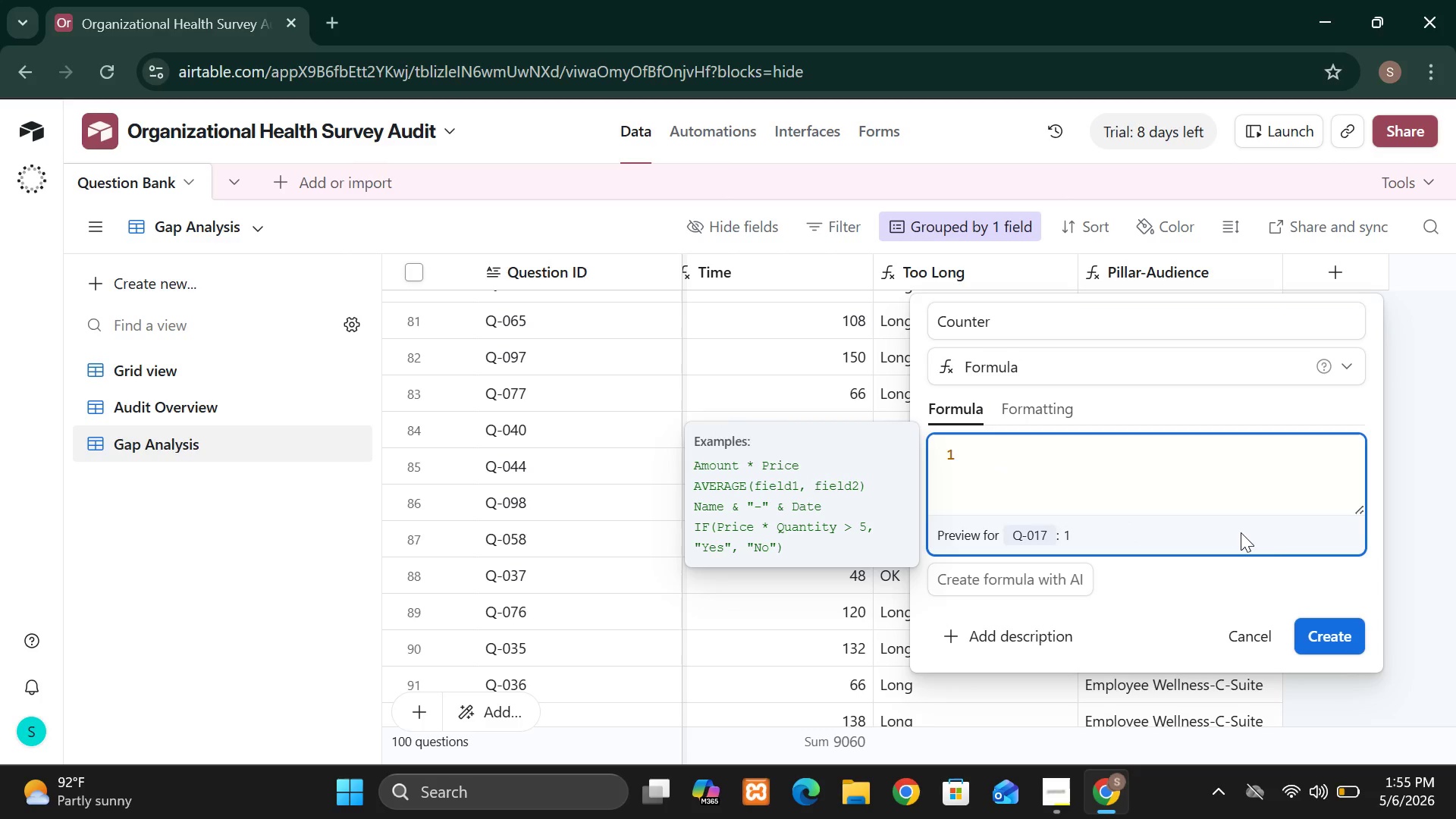 
wait(8.53)
 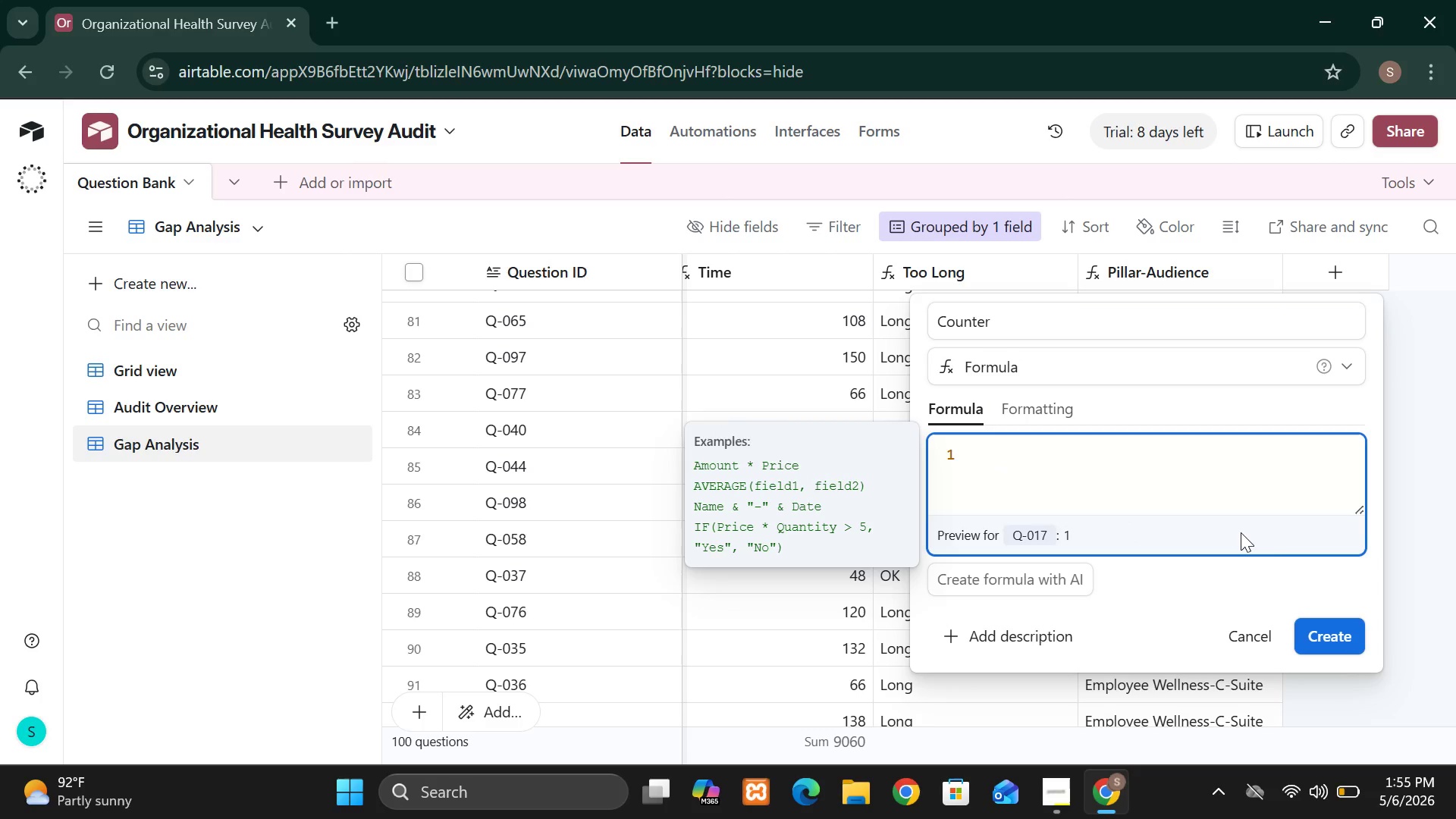 
left_click([1213, 587])
 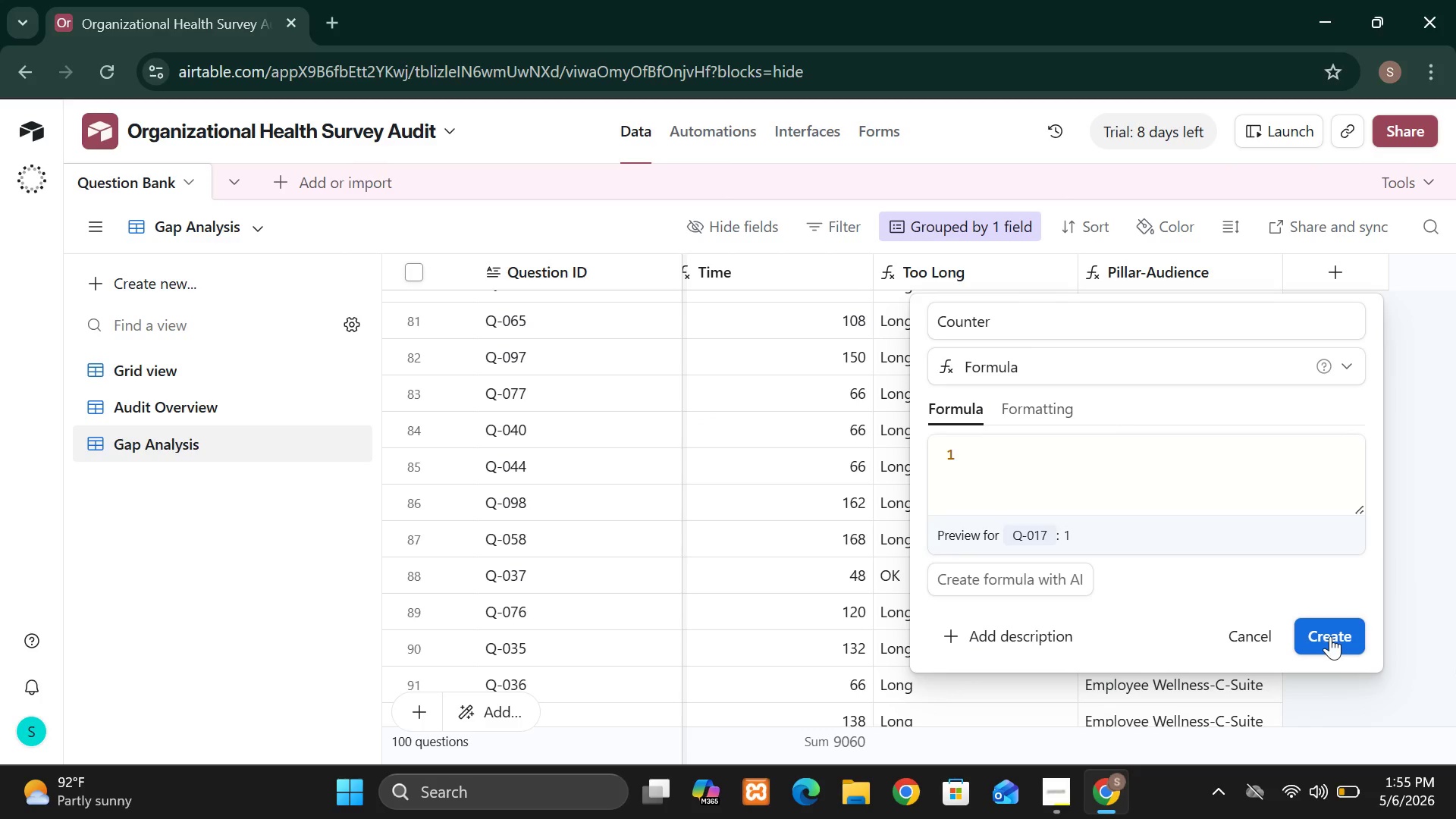 
left_click([1330, 636])
 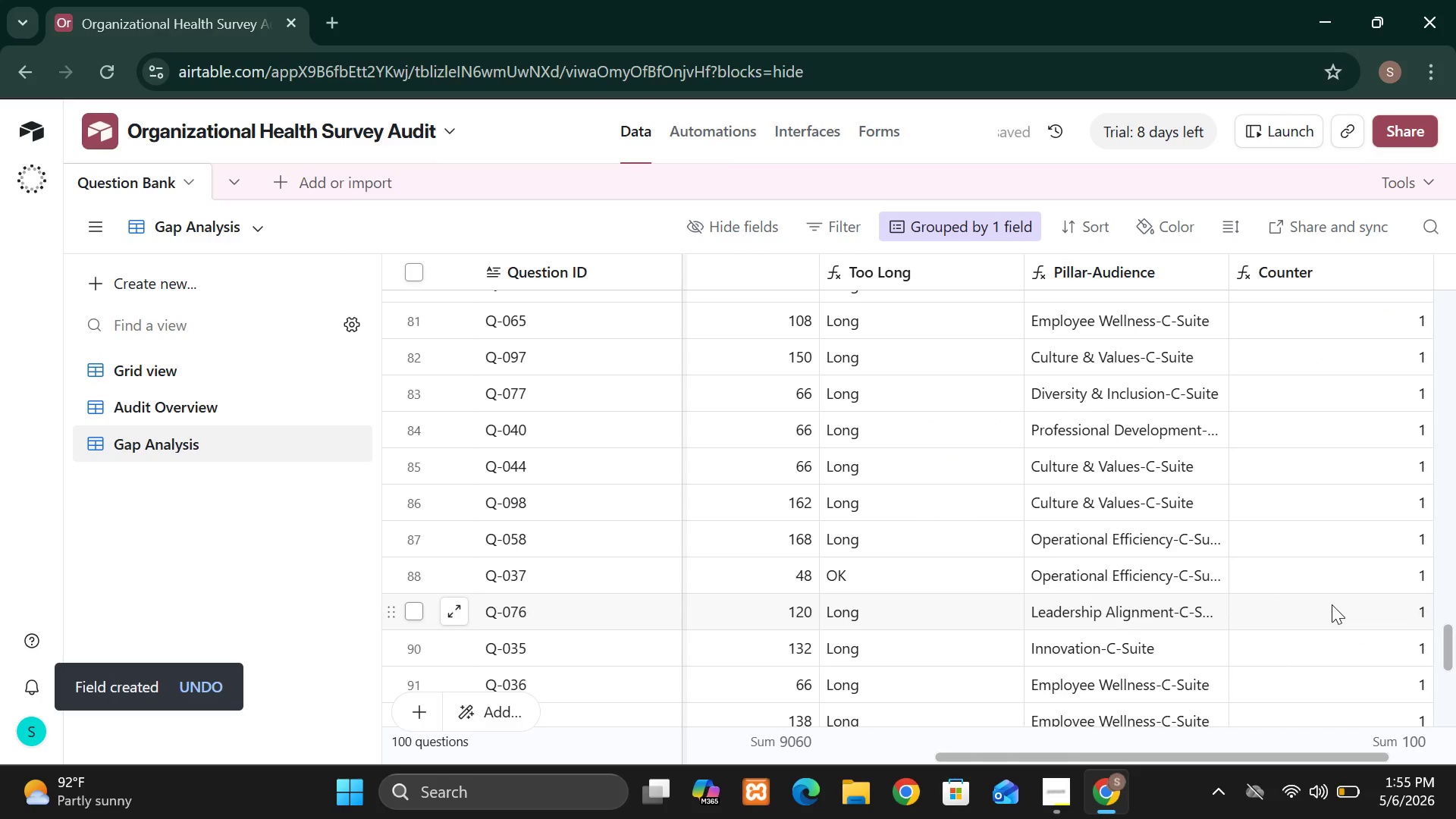 
wait(11.08)
 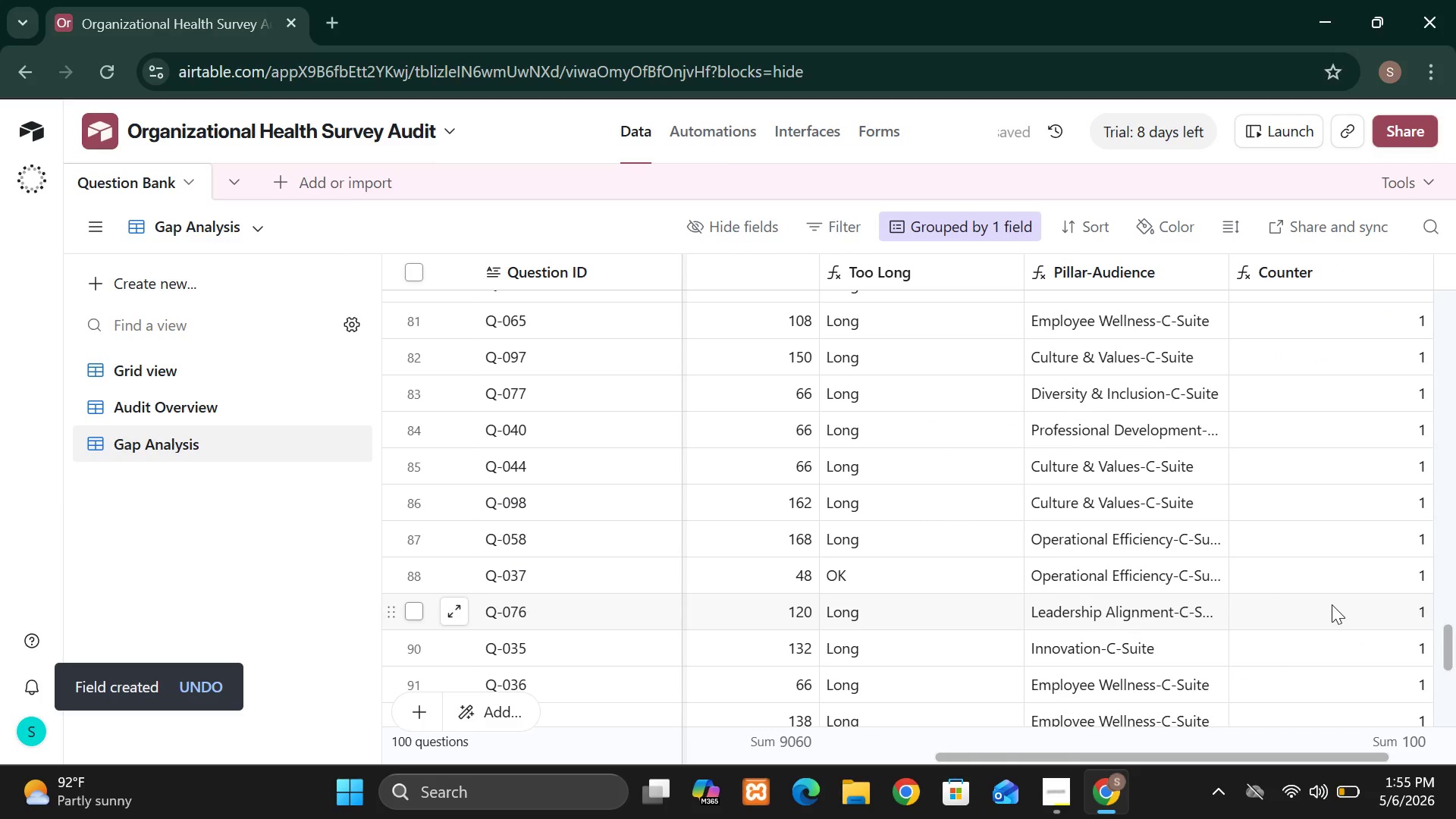 
left_click([1373, 739])
 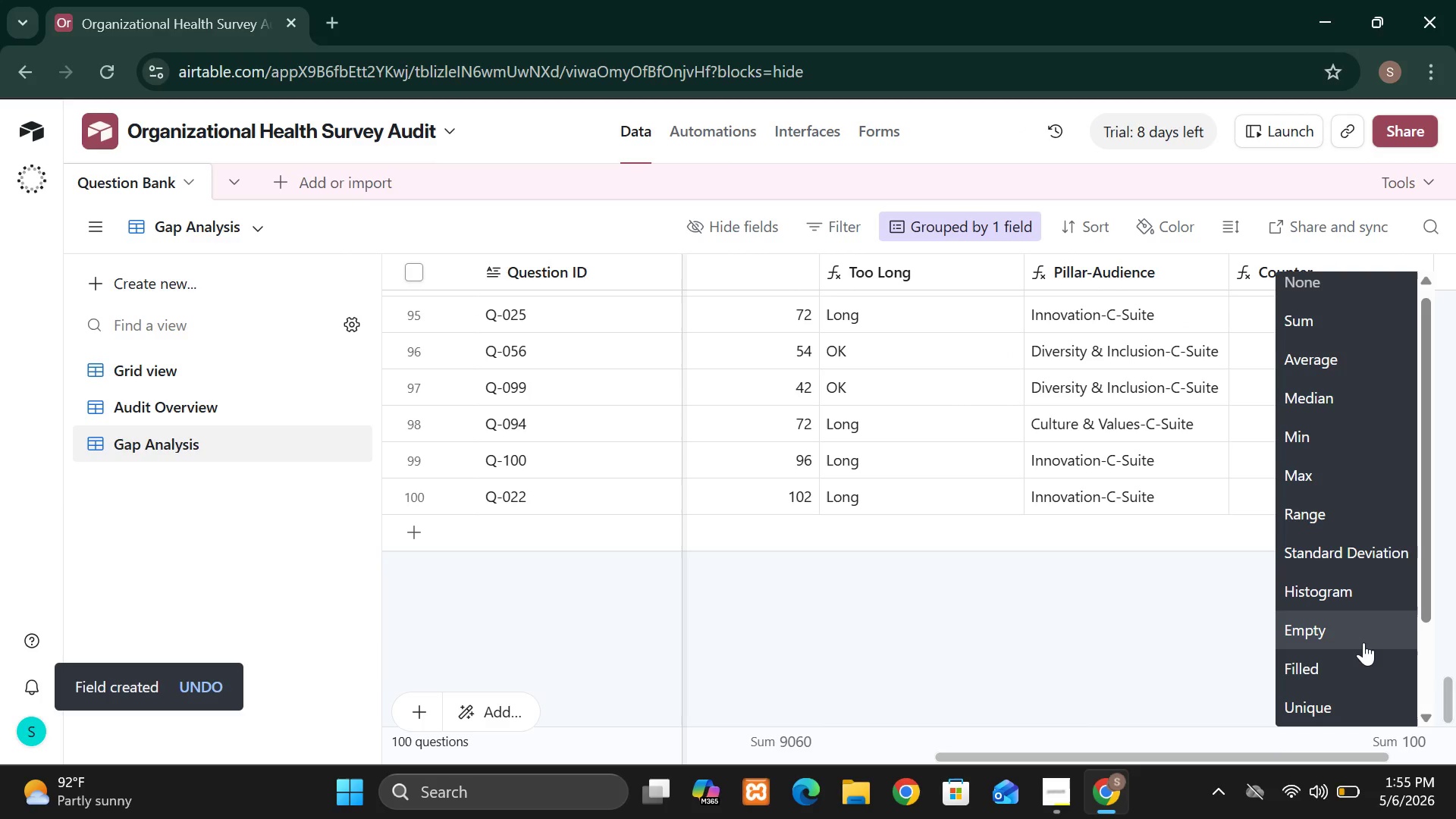 
left_click([1363, 641])
 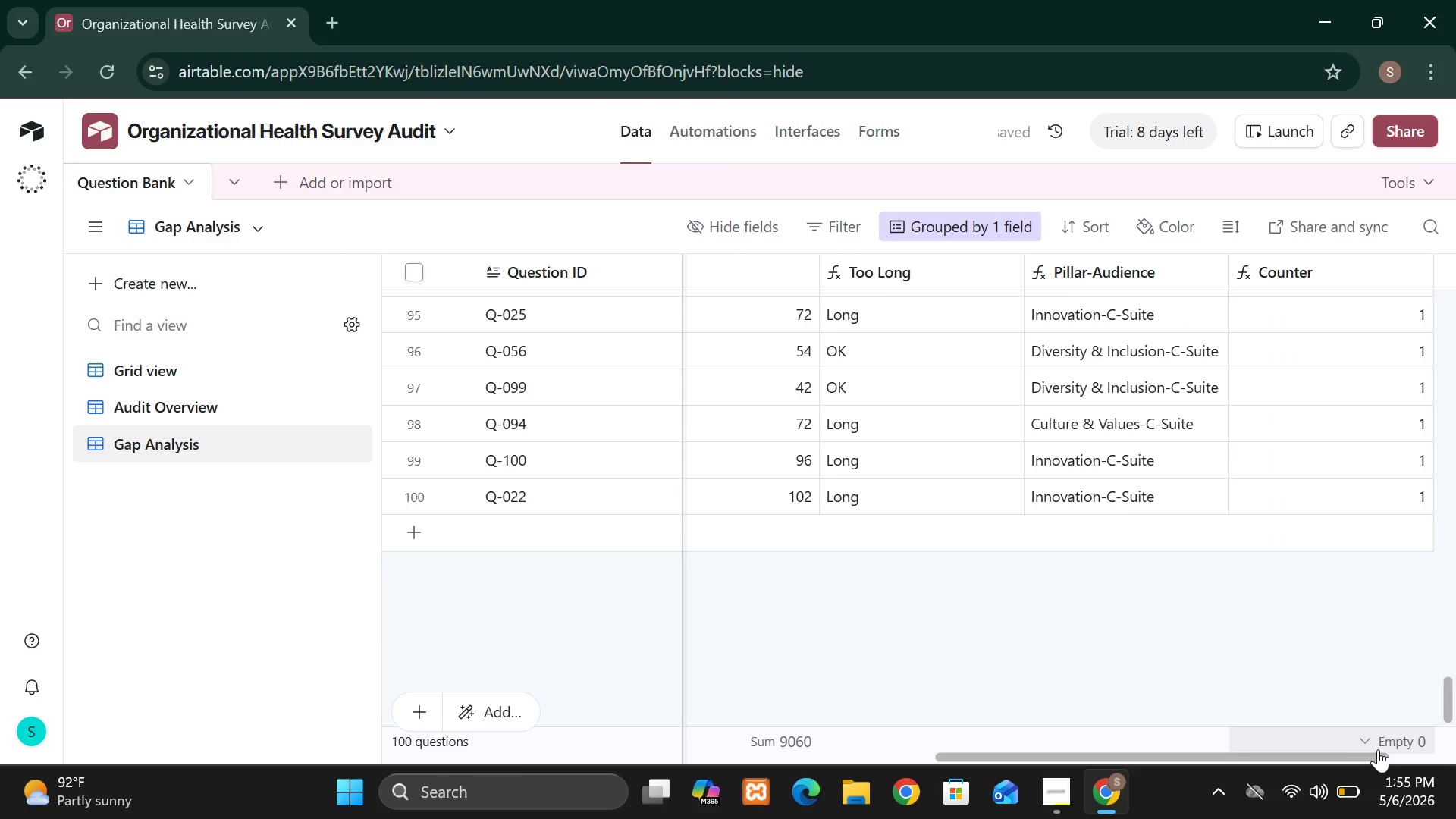 
left_click([1378, 748])
 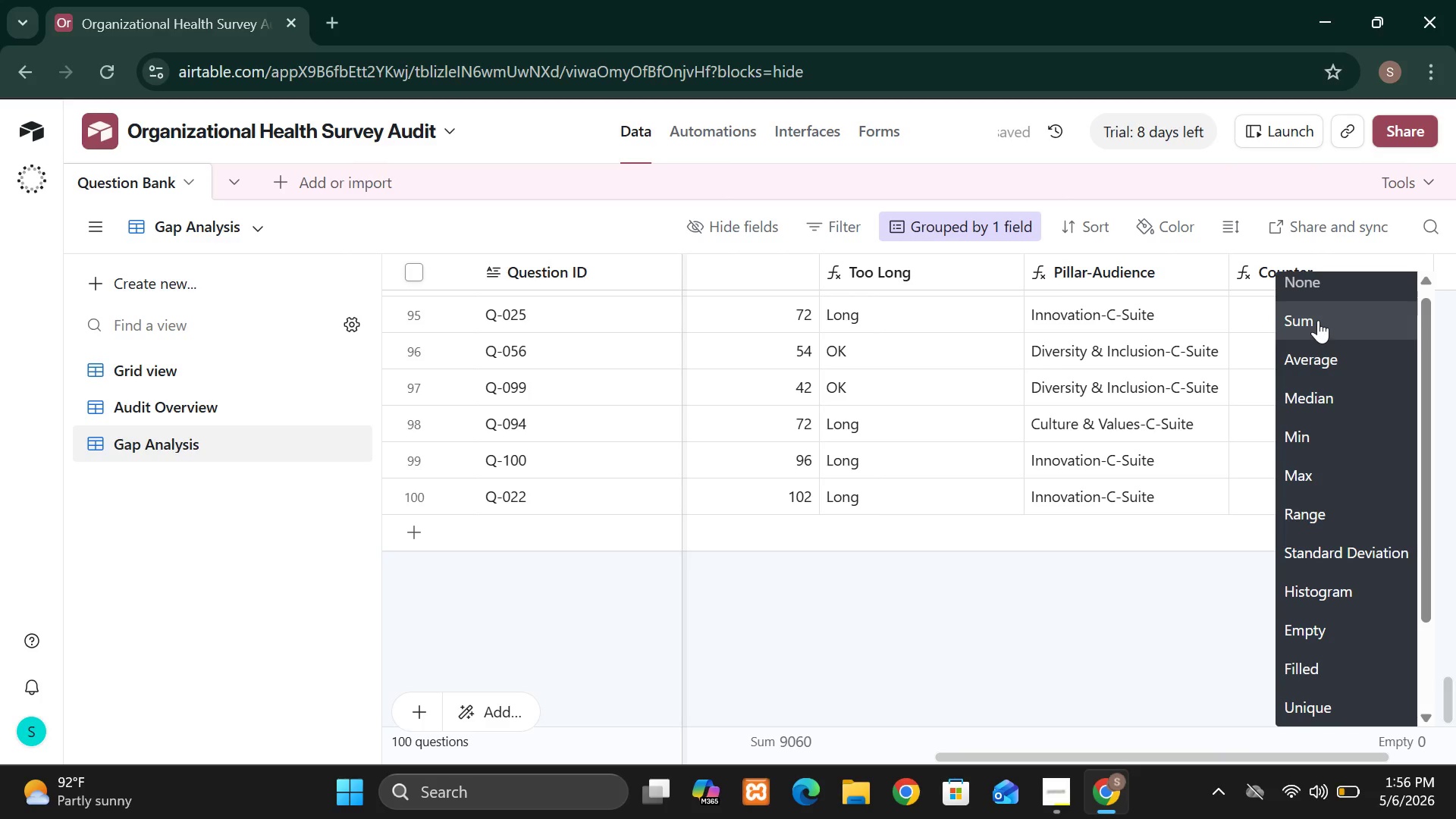 
left_click([1318, 320])
 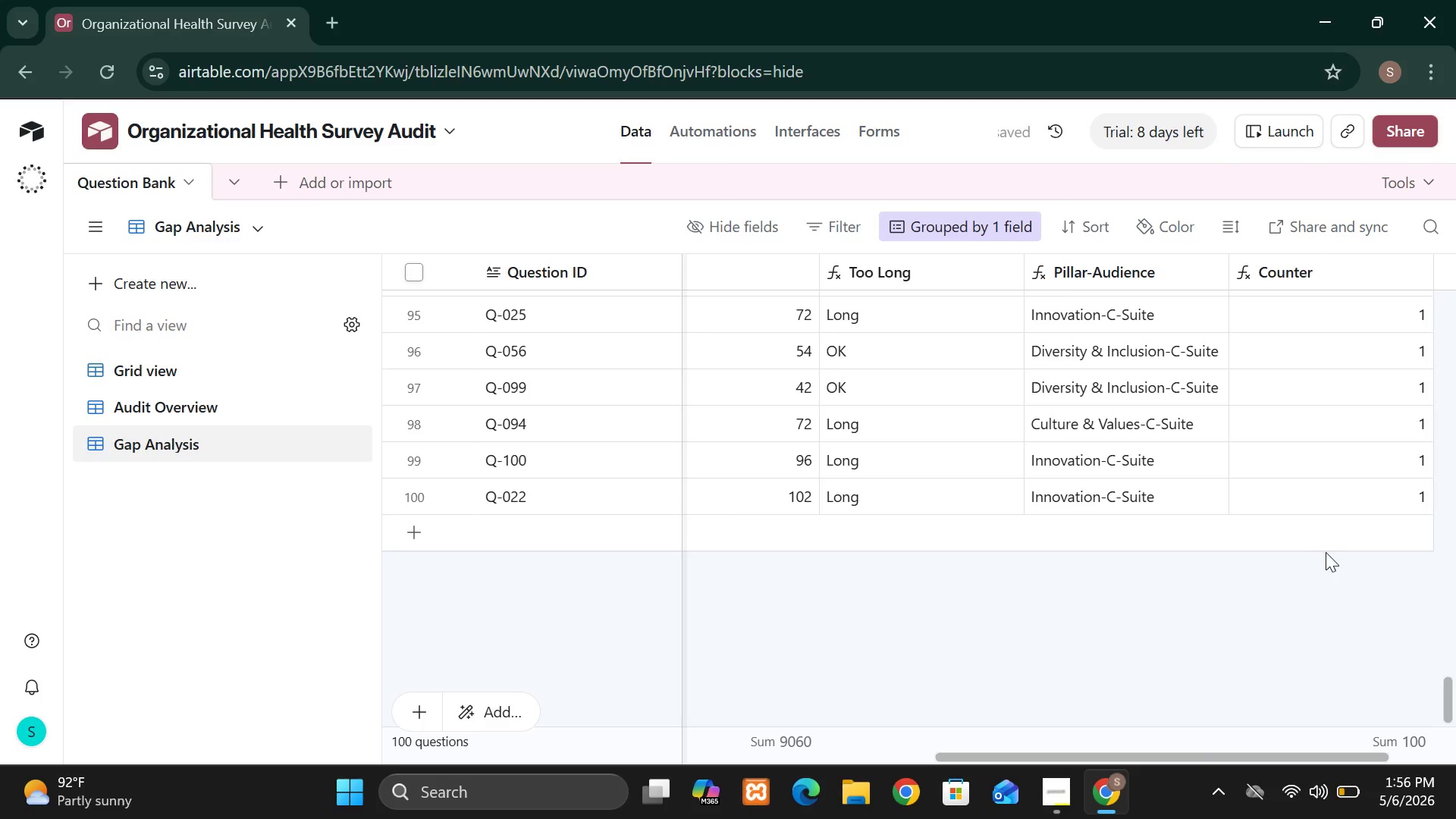 
wait(9.99)
 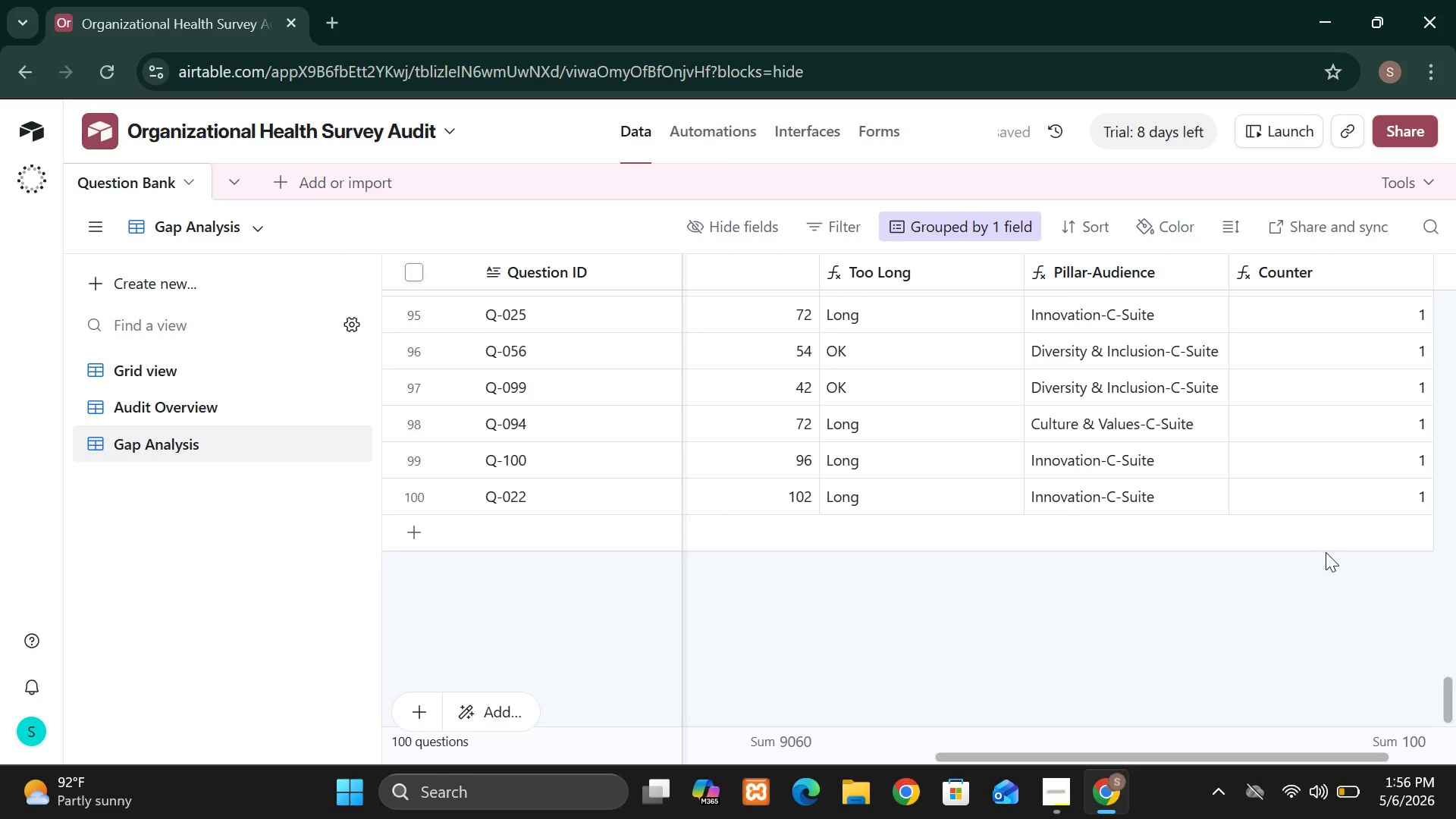 
mouse_move([1322, 456])
 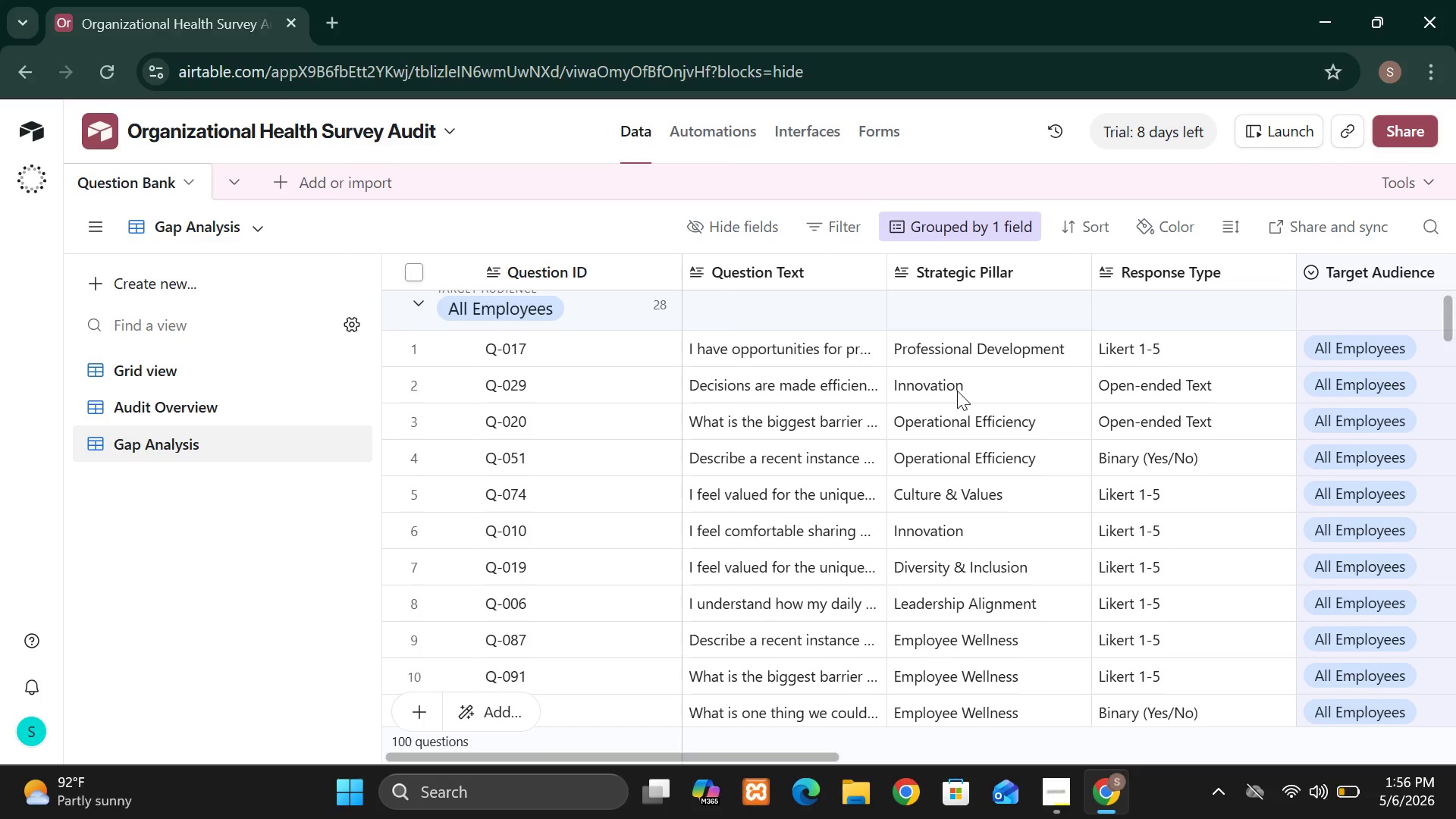 
wait(46.08)
 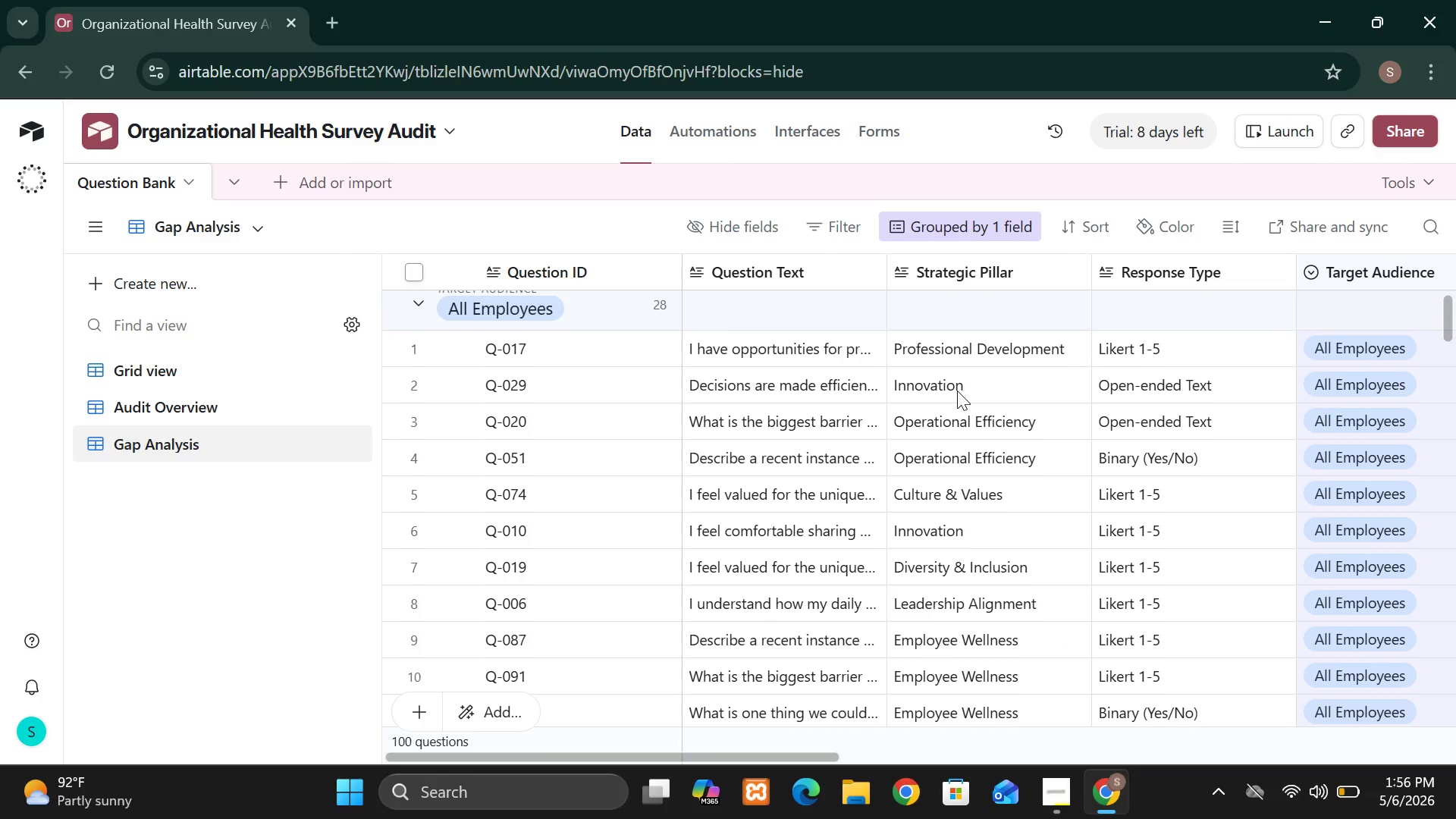 
left_click([261, 277])
 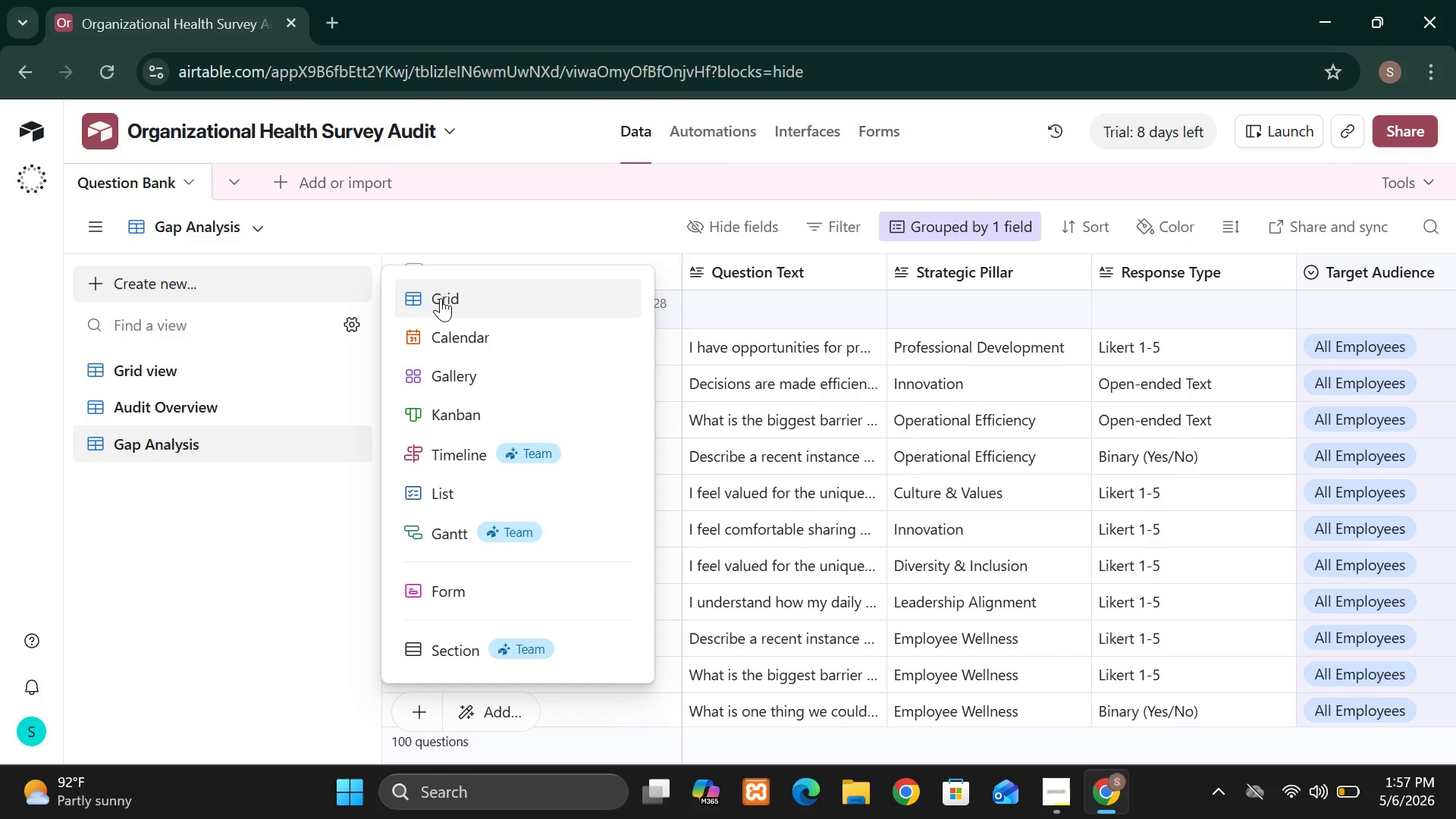 
left_click([441, 298])
 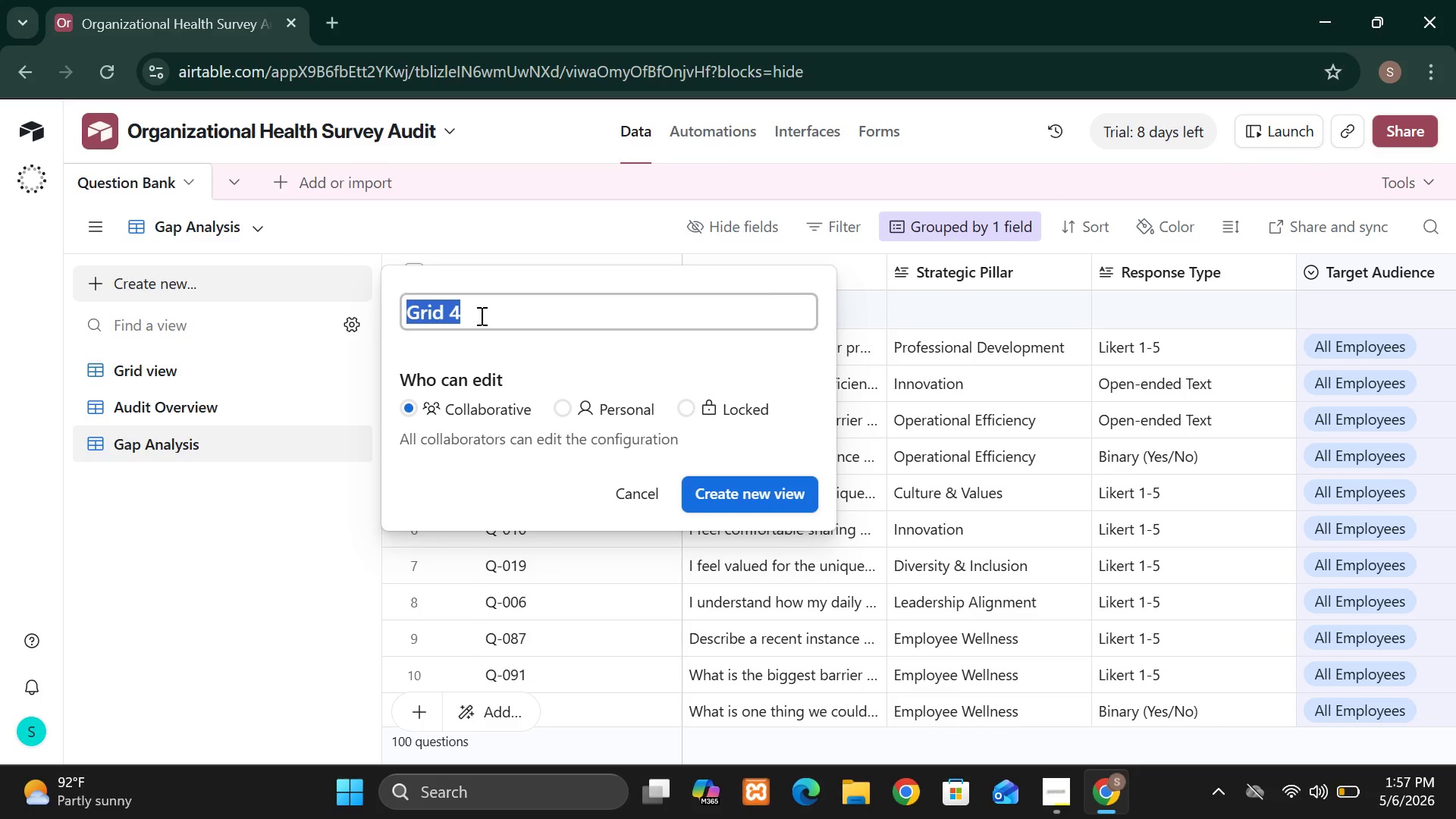 
type(C=)
key(Backspace)
type(-Suit Survey)
 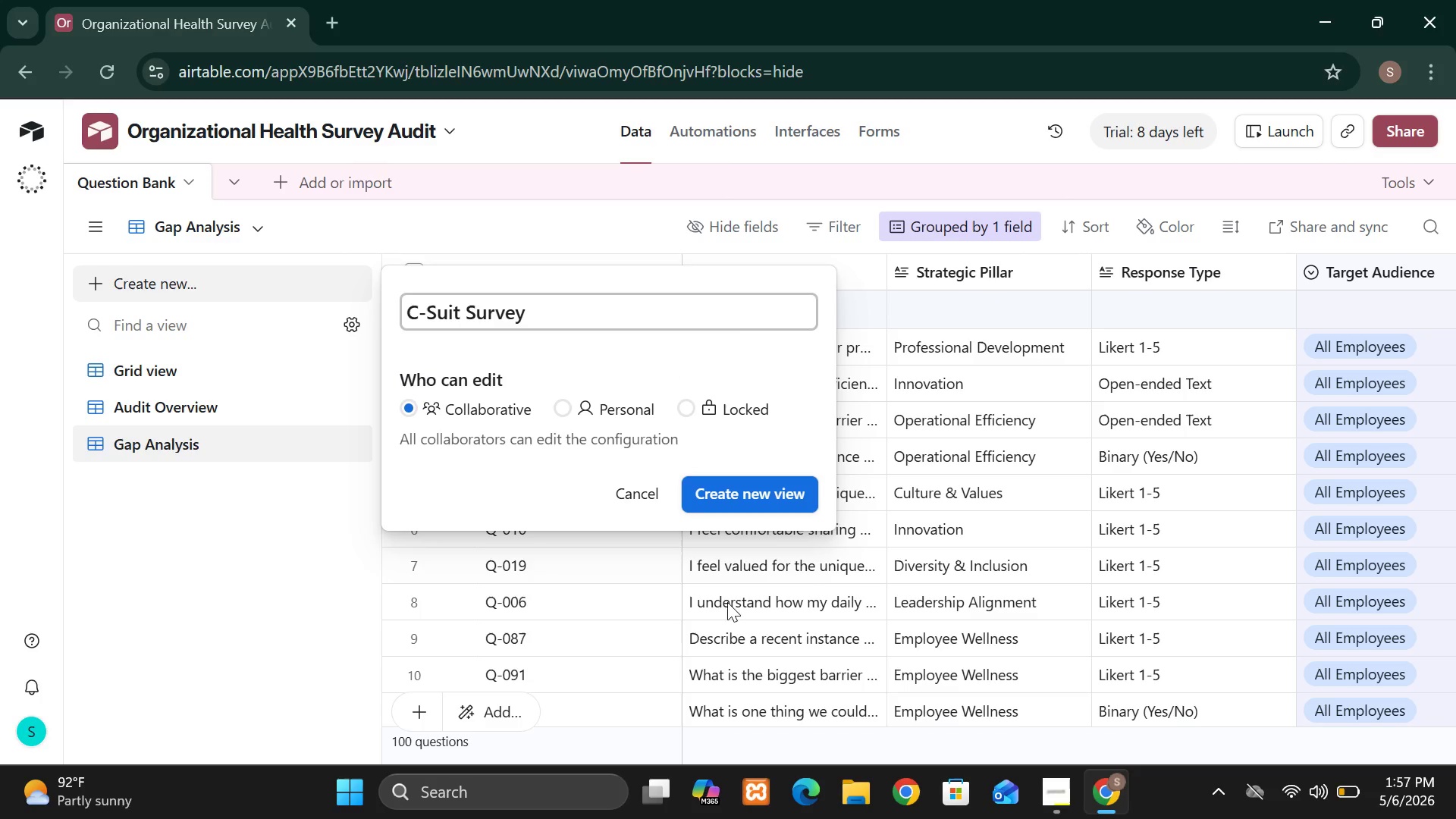 
wait(7.7)
 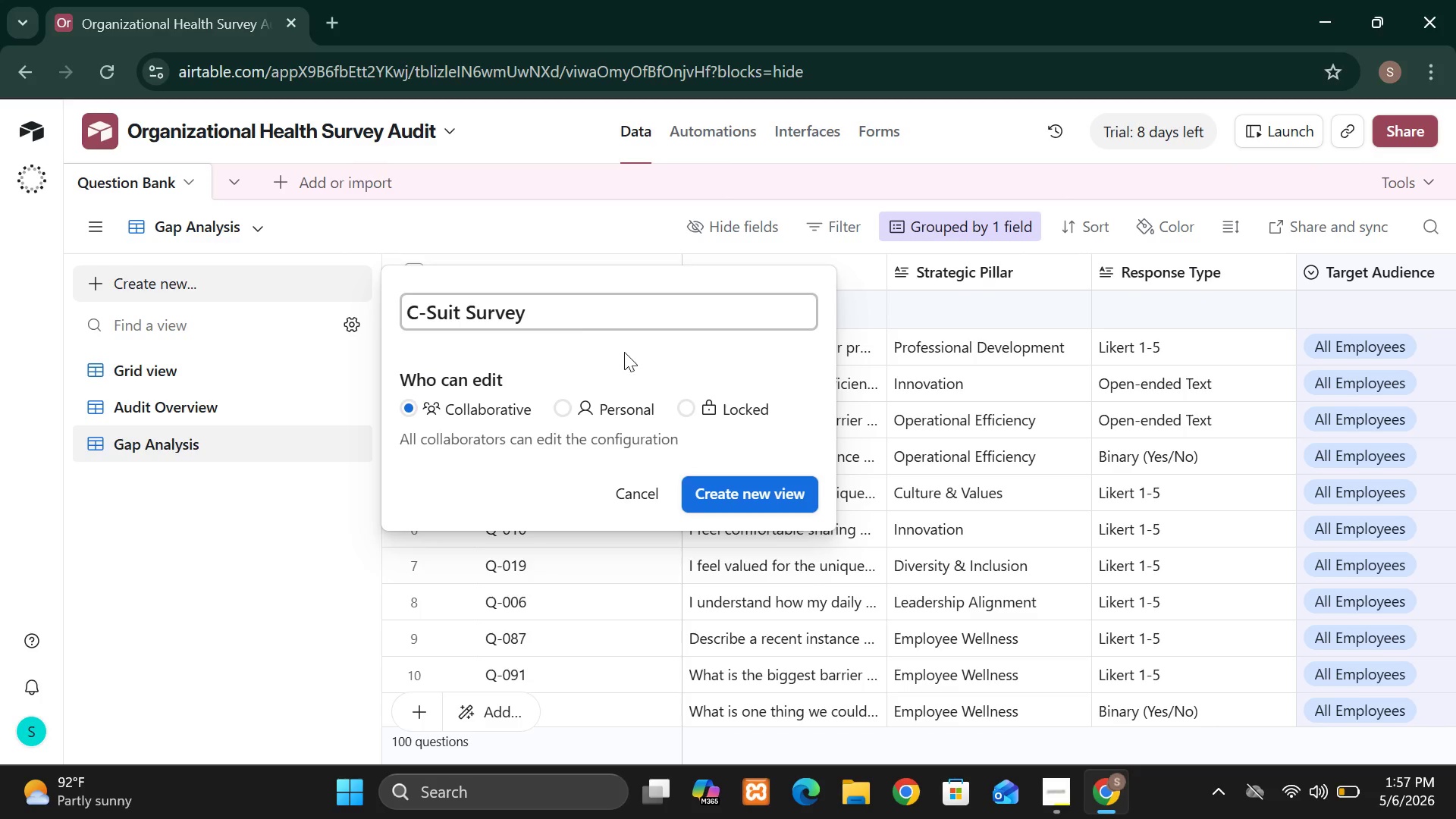 
left_click_drag(start_coordinate=[1006, 818], to_coordinate=[885, 818])
 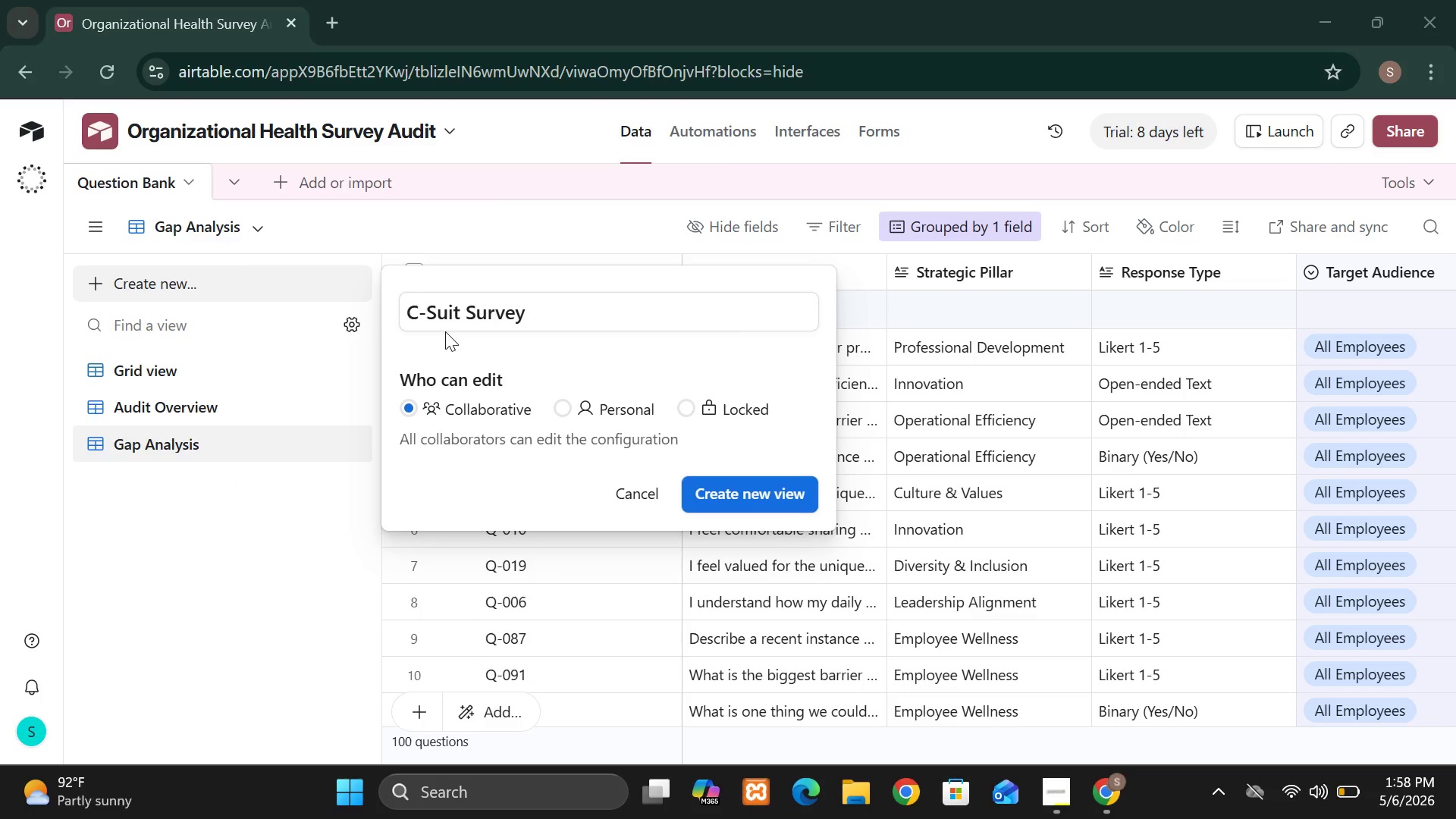 
wait(82.23)
 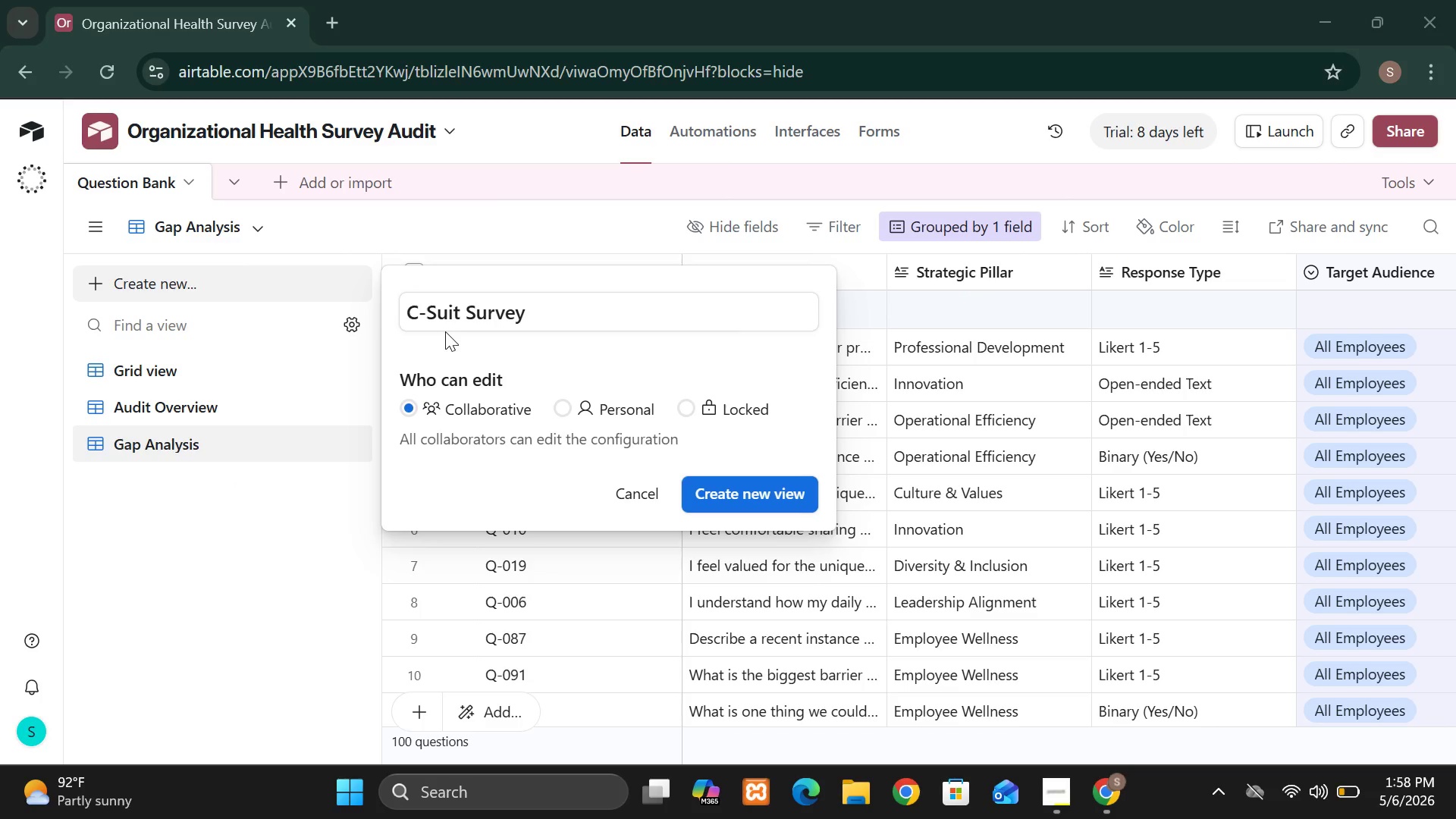 
left_click([439, 351])
 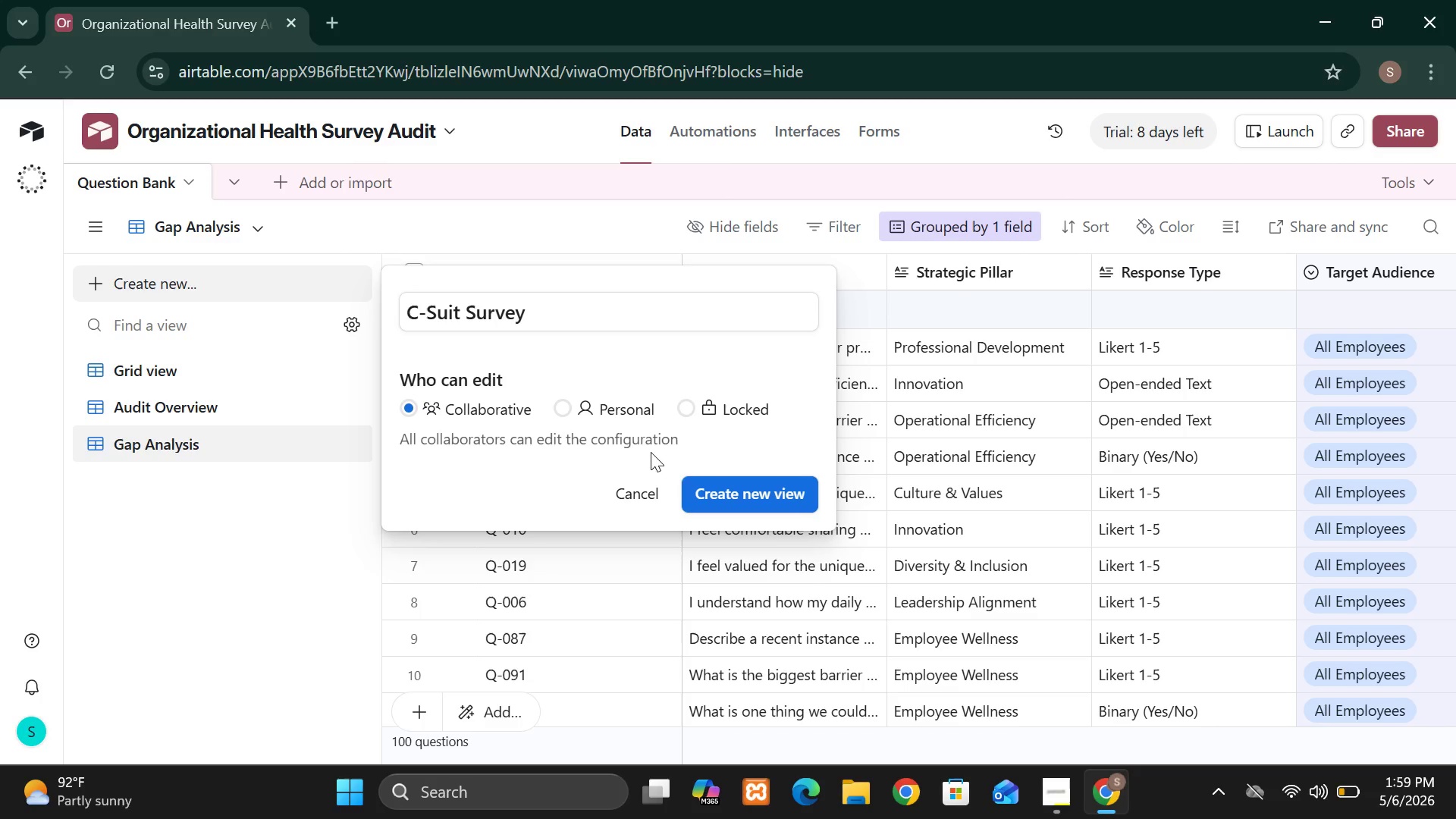 
wait(39.73)
 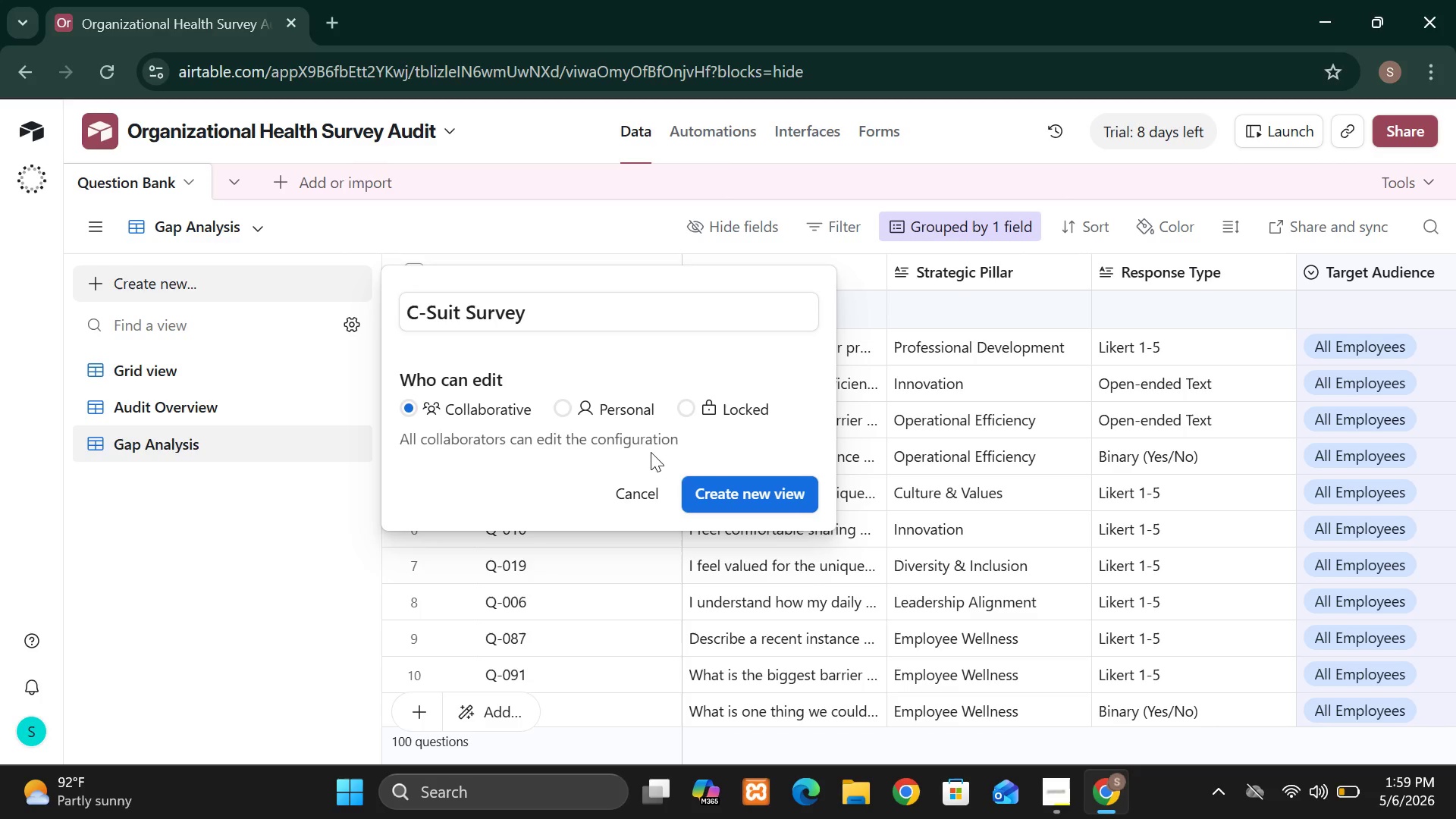 
left_click([722, 485])
 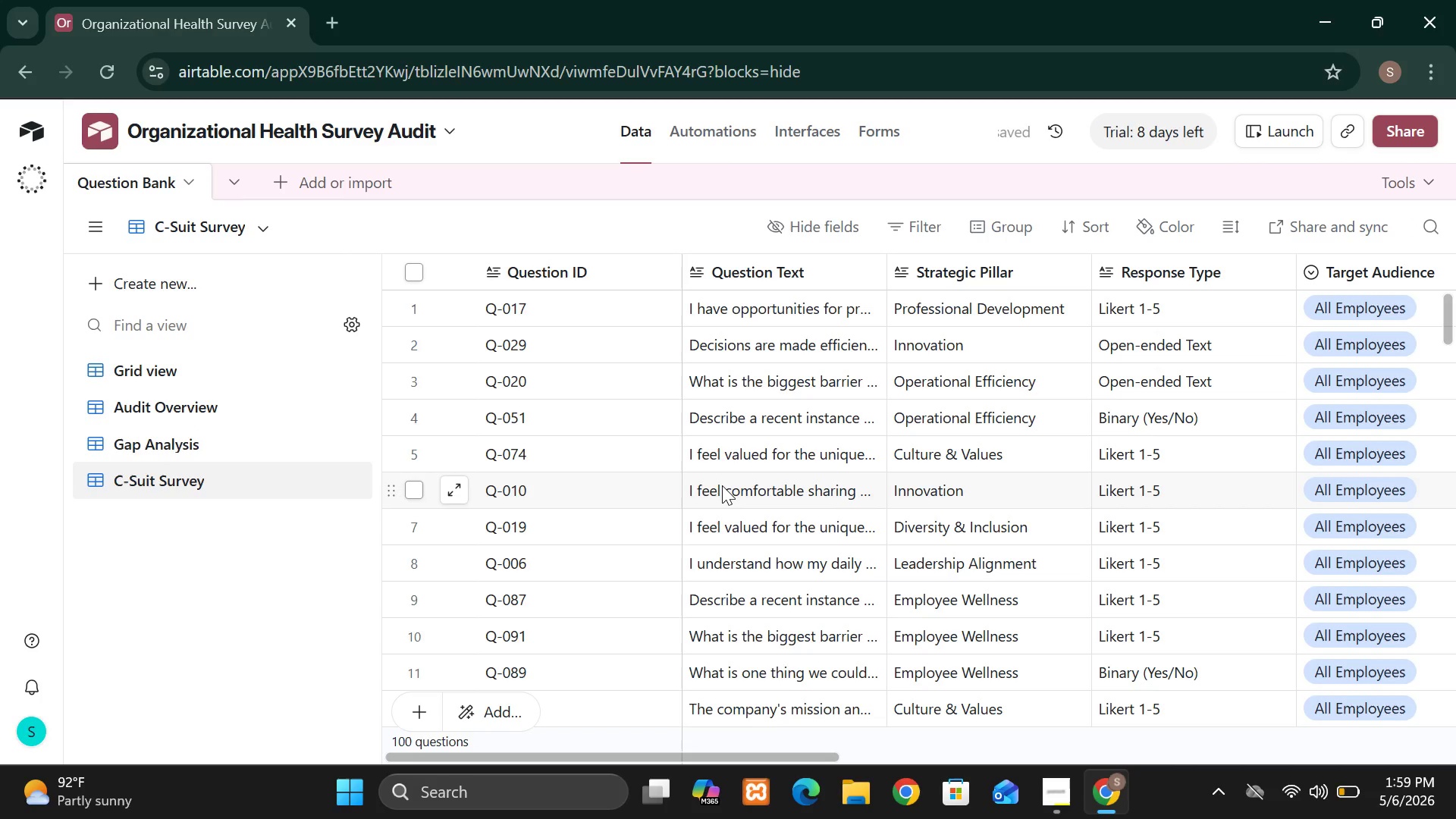 
wait(8.2)
 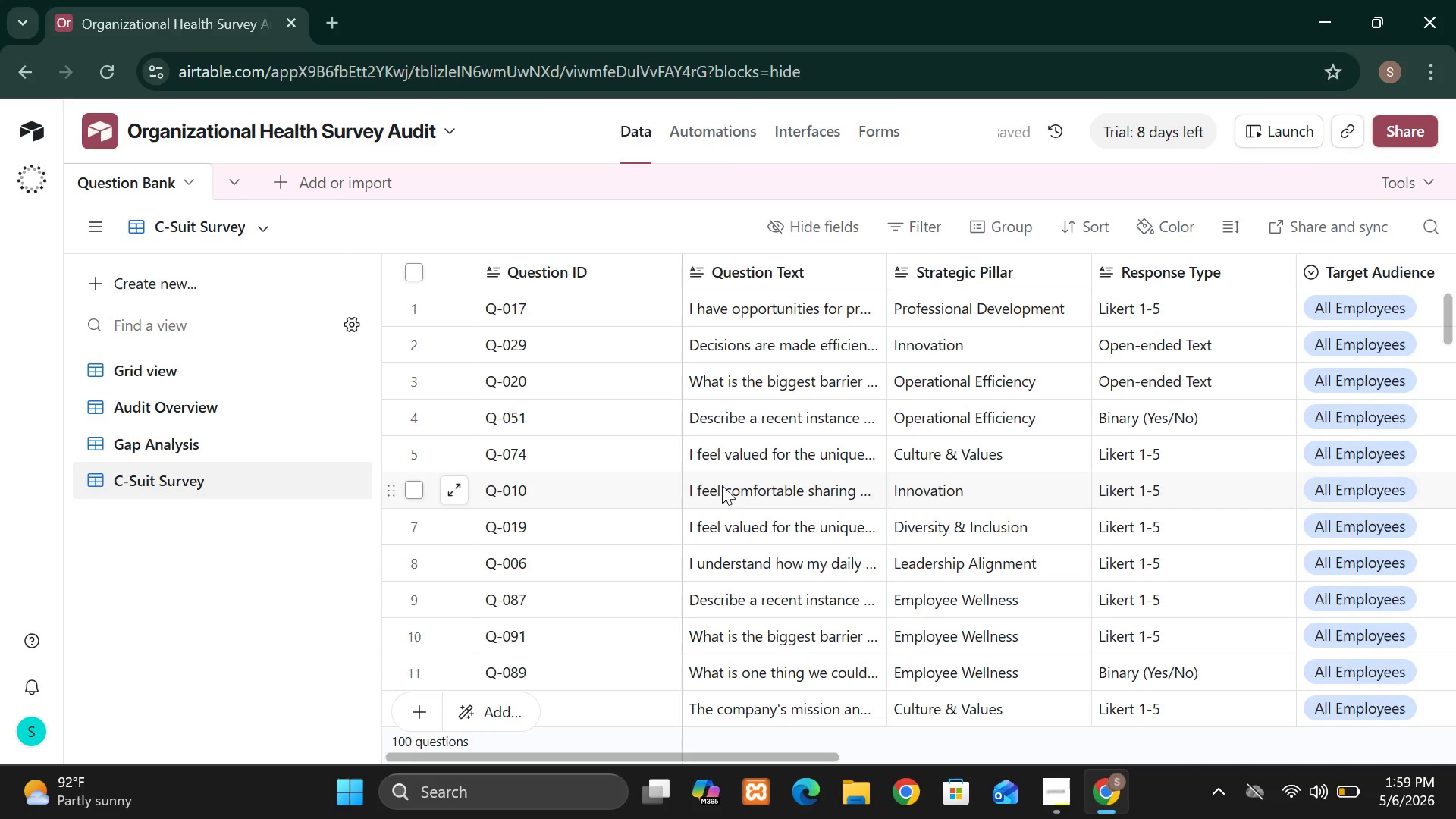 
left_click([912, 228])
 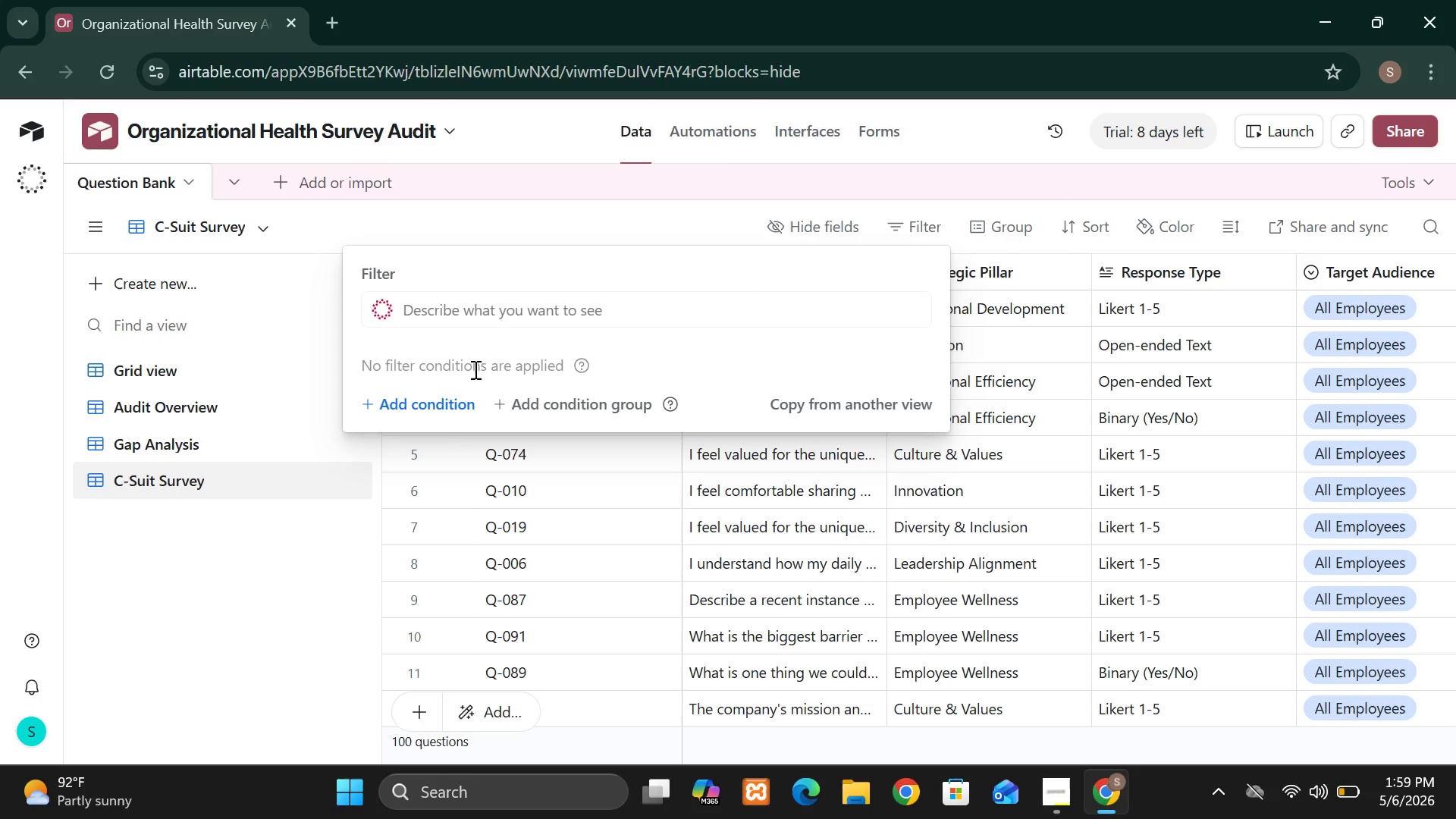 
wait(5.86)
 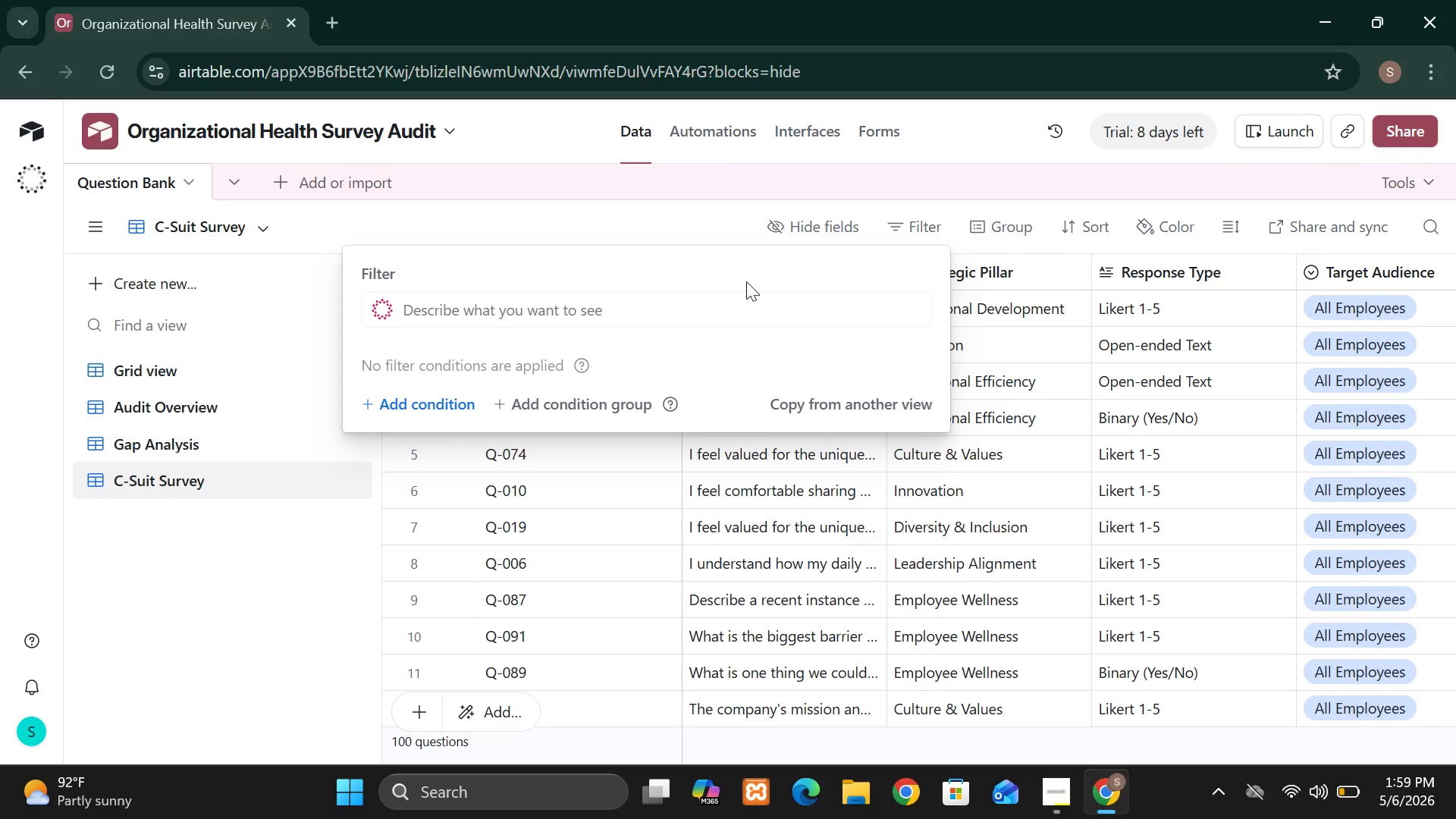 
left_click([444, 398])
 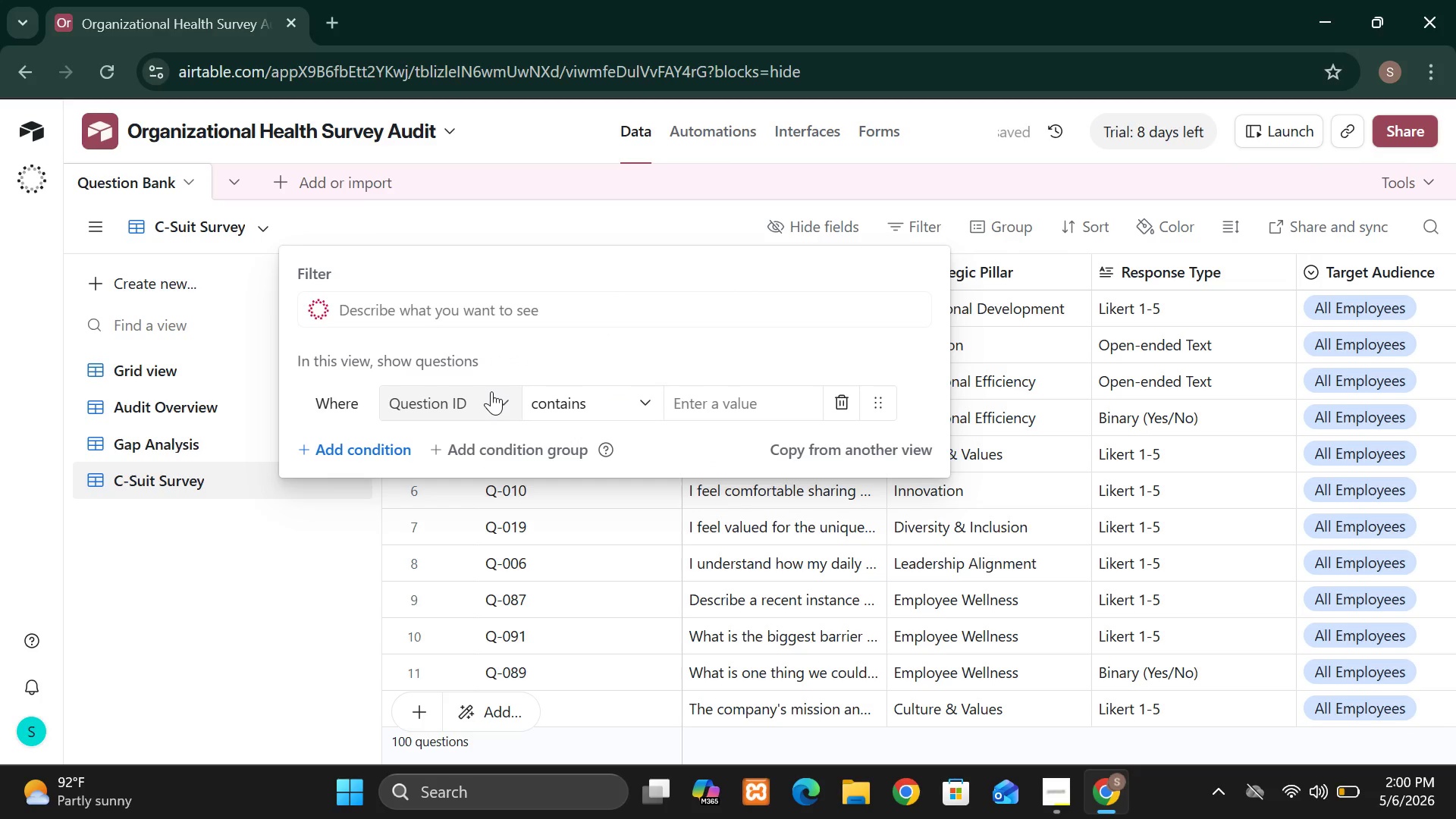 
wait(5.62)
 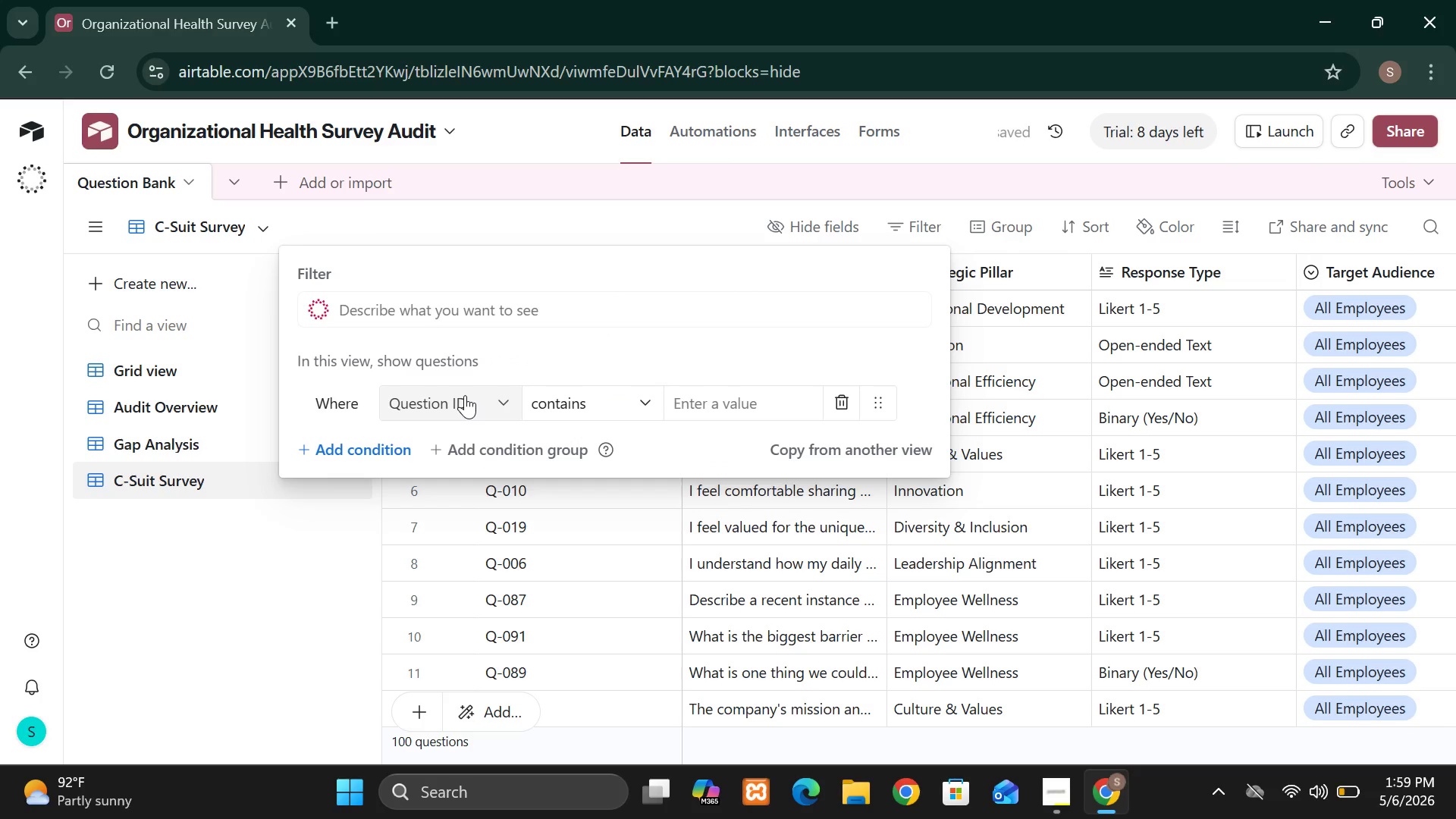 
left_click([482, 393])
 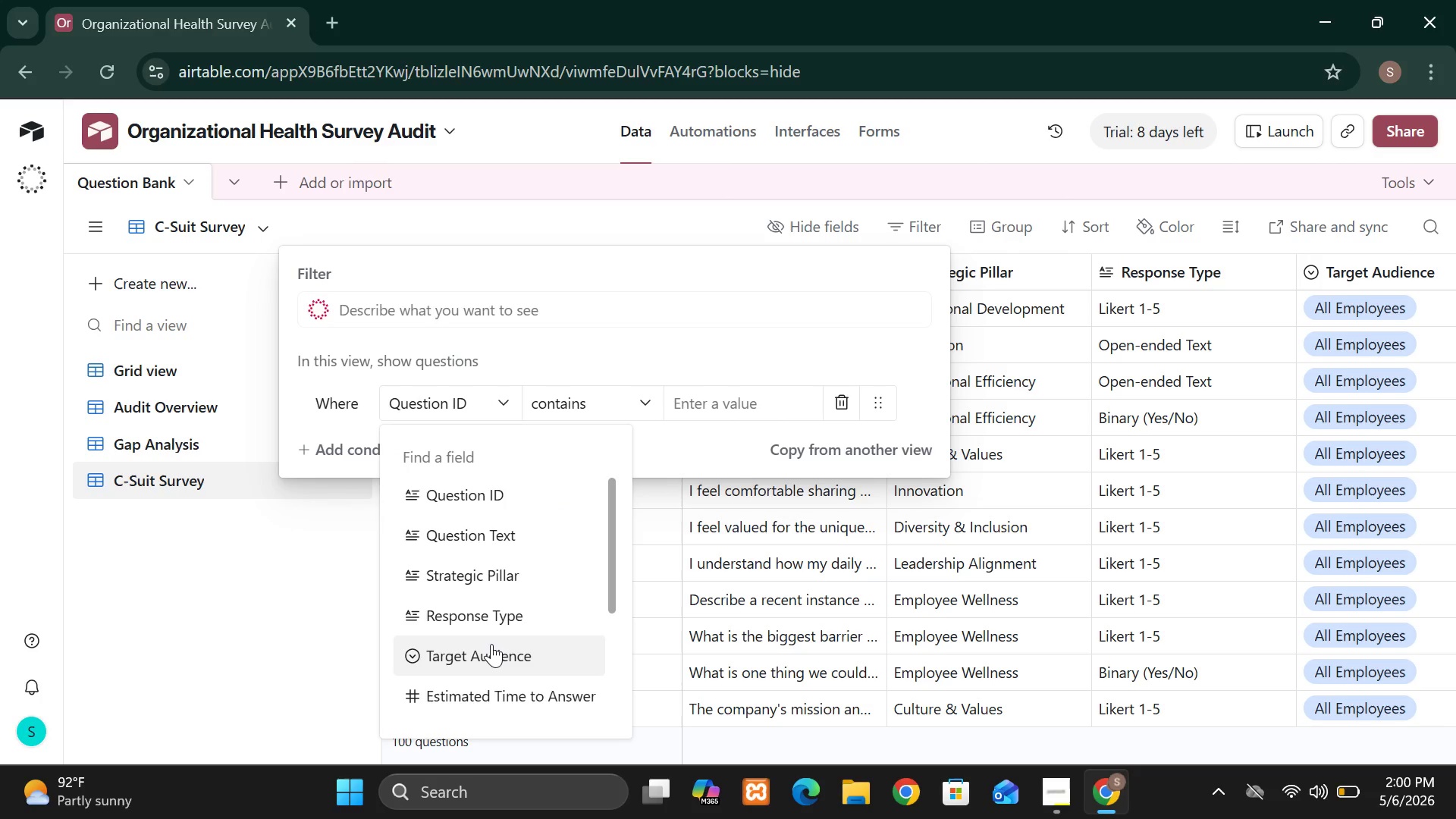 
left_click([491, 644])
 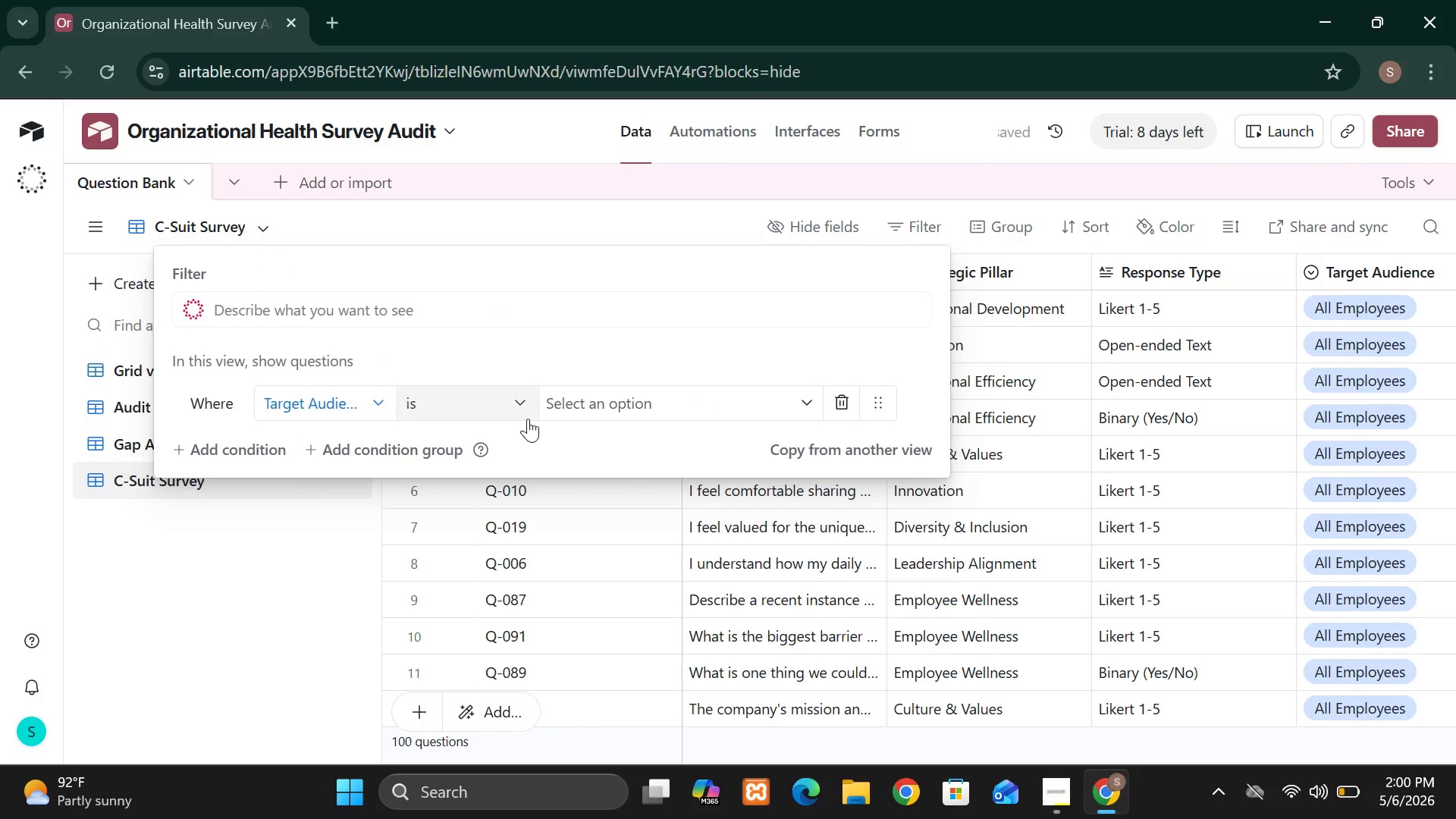 
left_click([519, 406])
 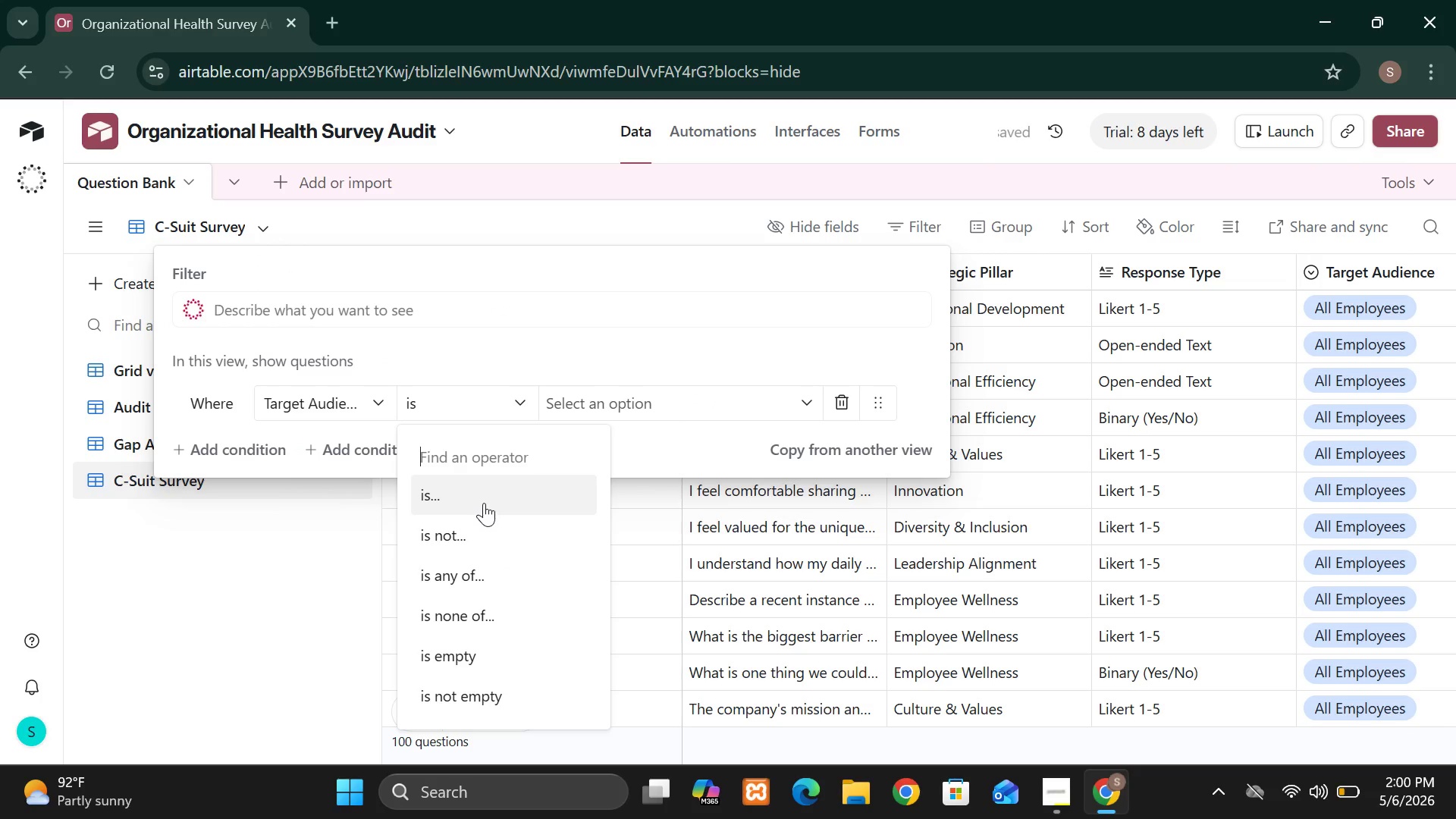 
left_click([484, 502])
 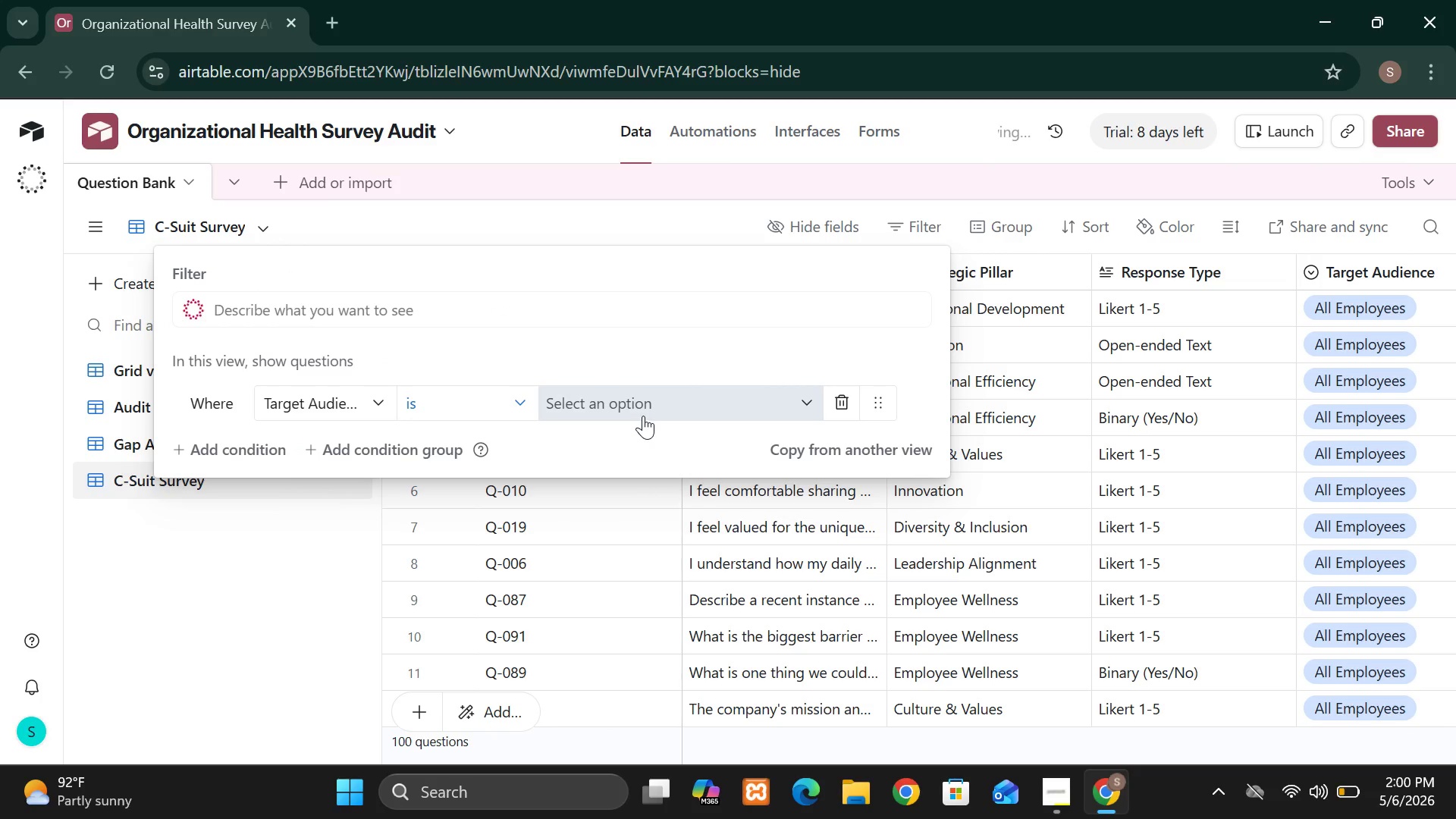 
left_click([643, 416])
 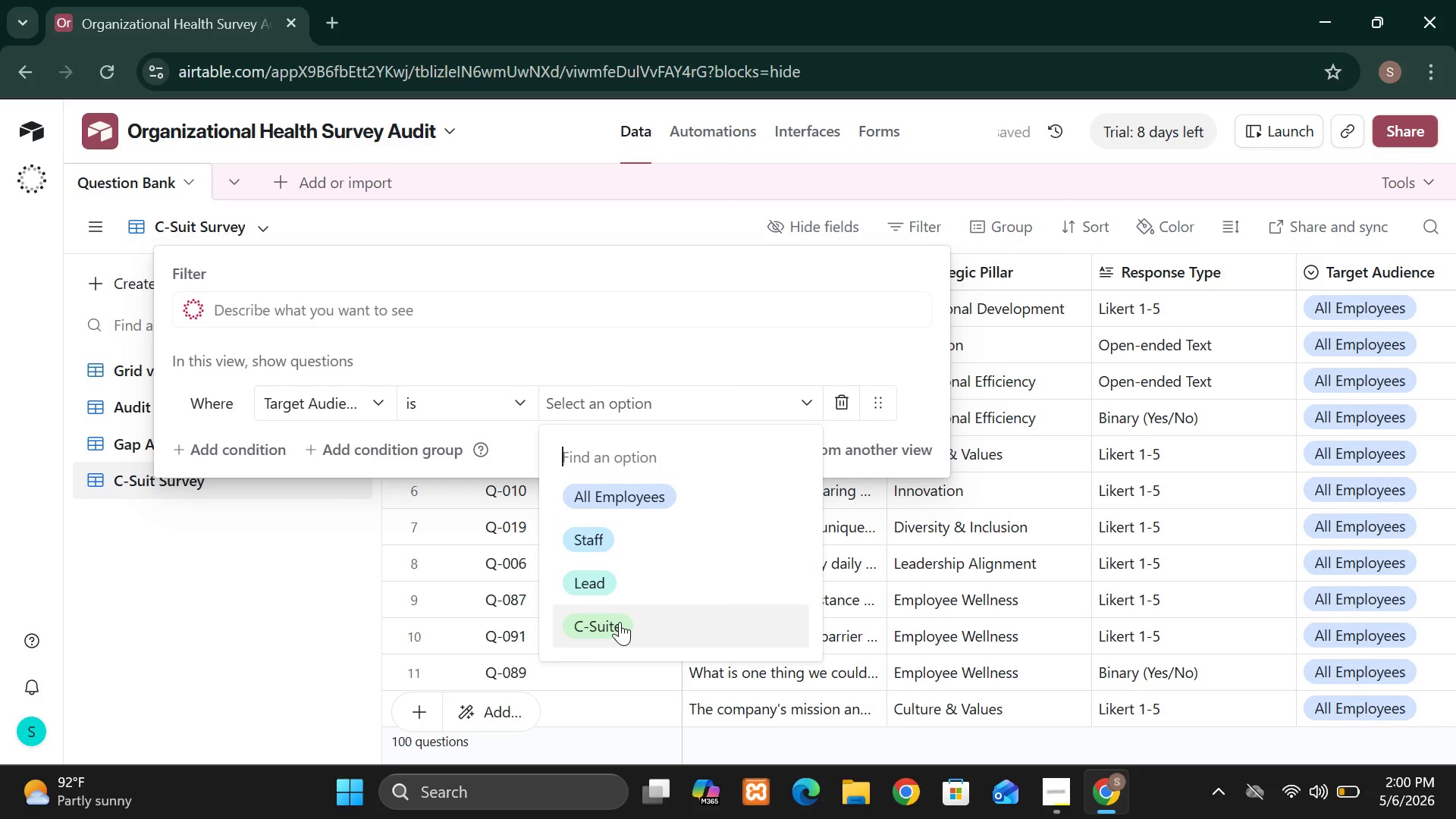 
left_click([620, 622])
 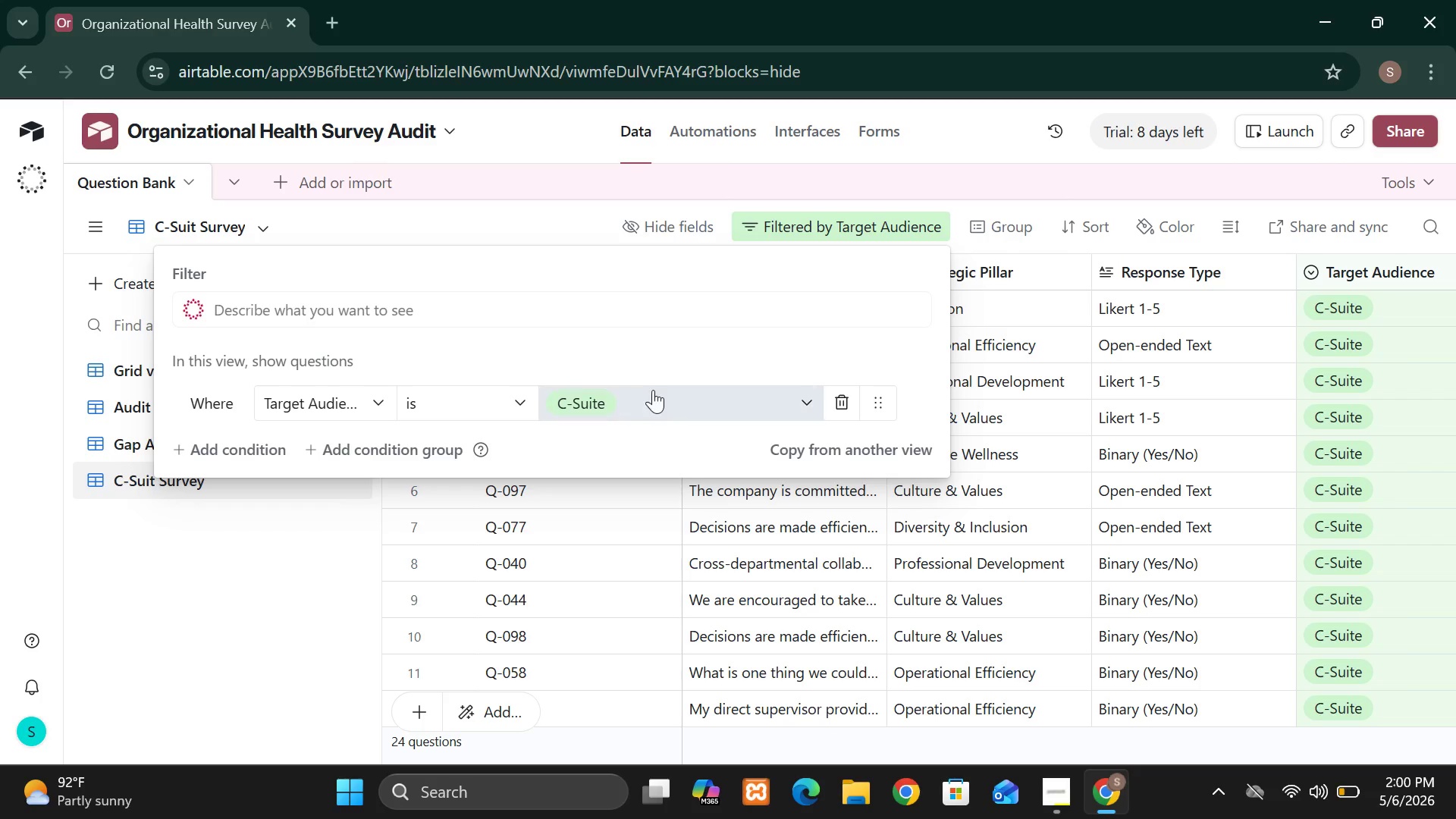 
wait(23.34)
 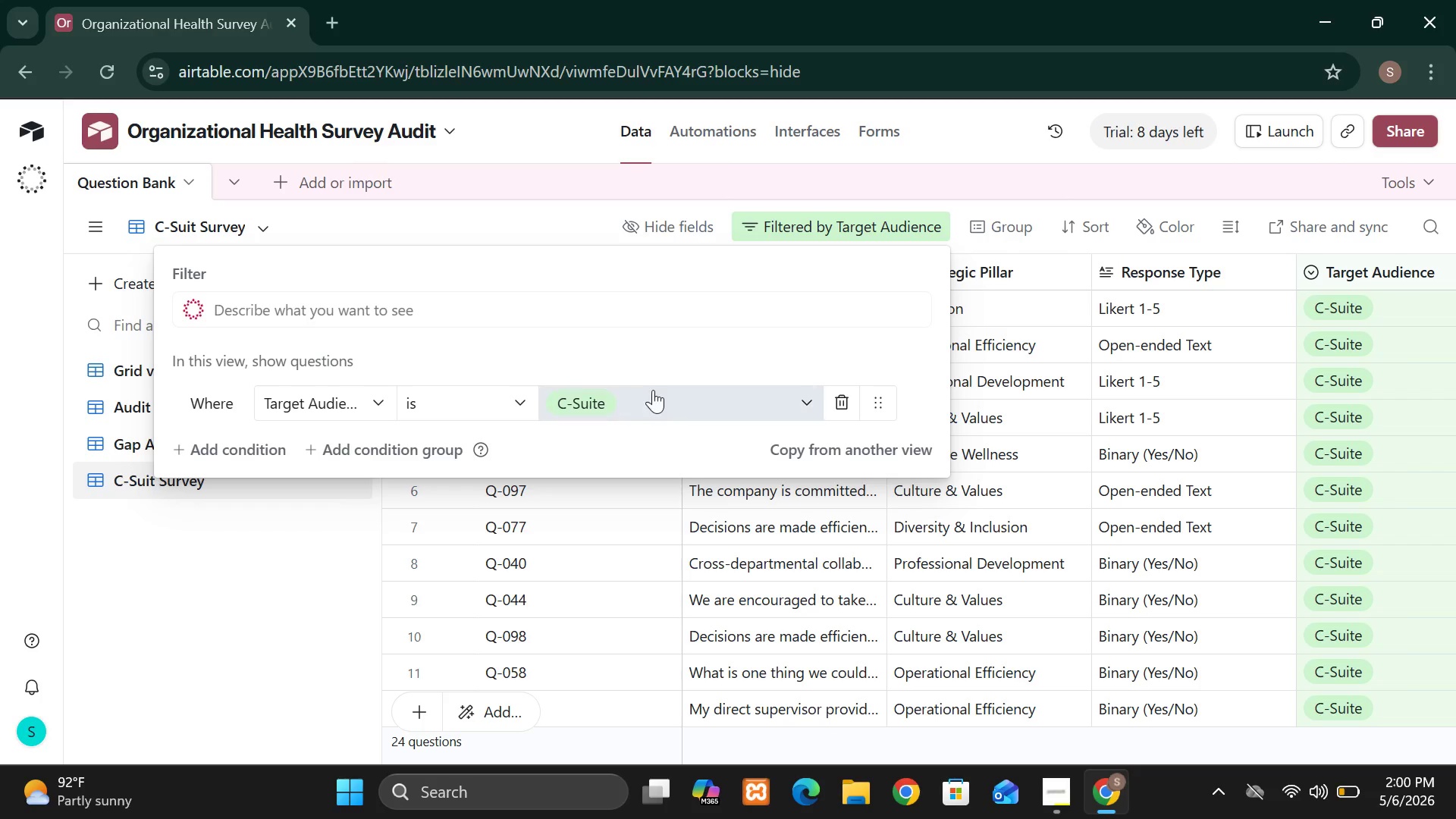 
left_click([299, 568])
 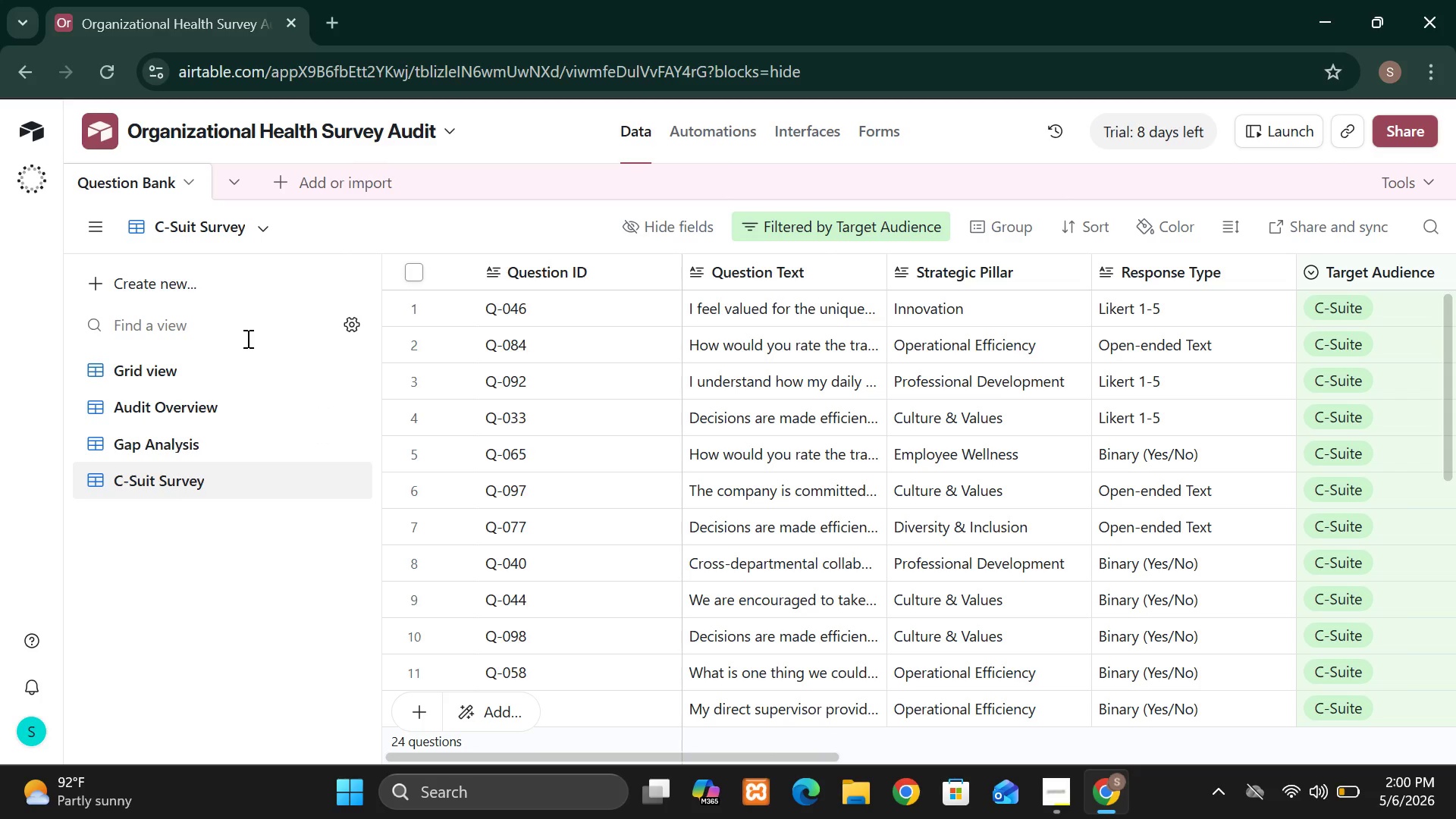 
left_click([212, 292])
 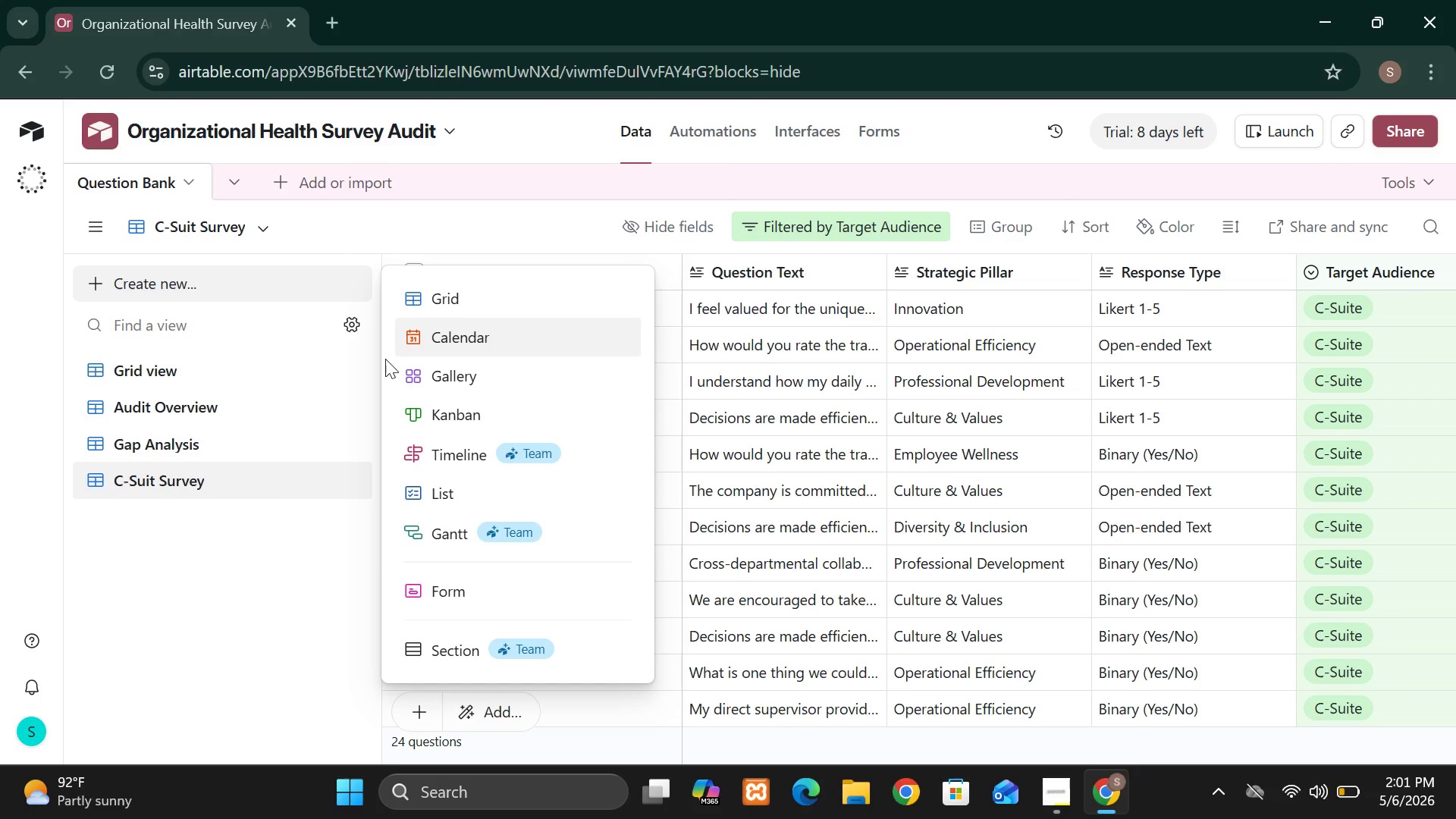 
wait(52.17)
 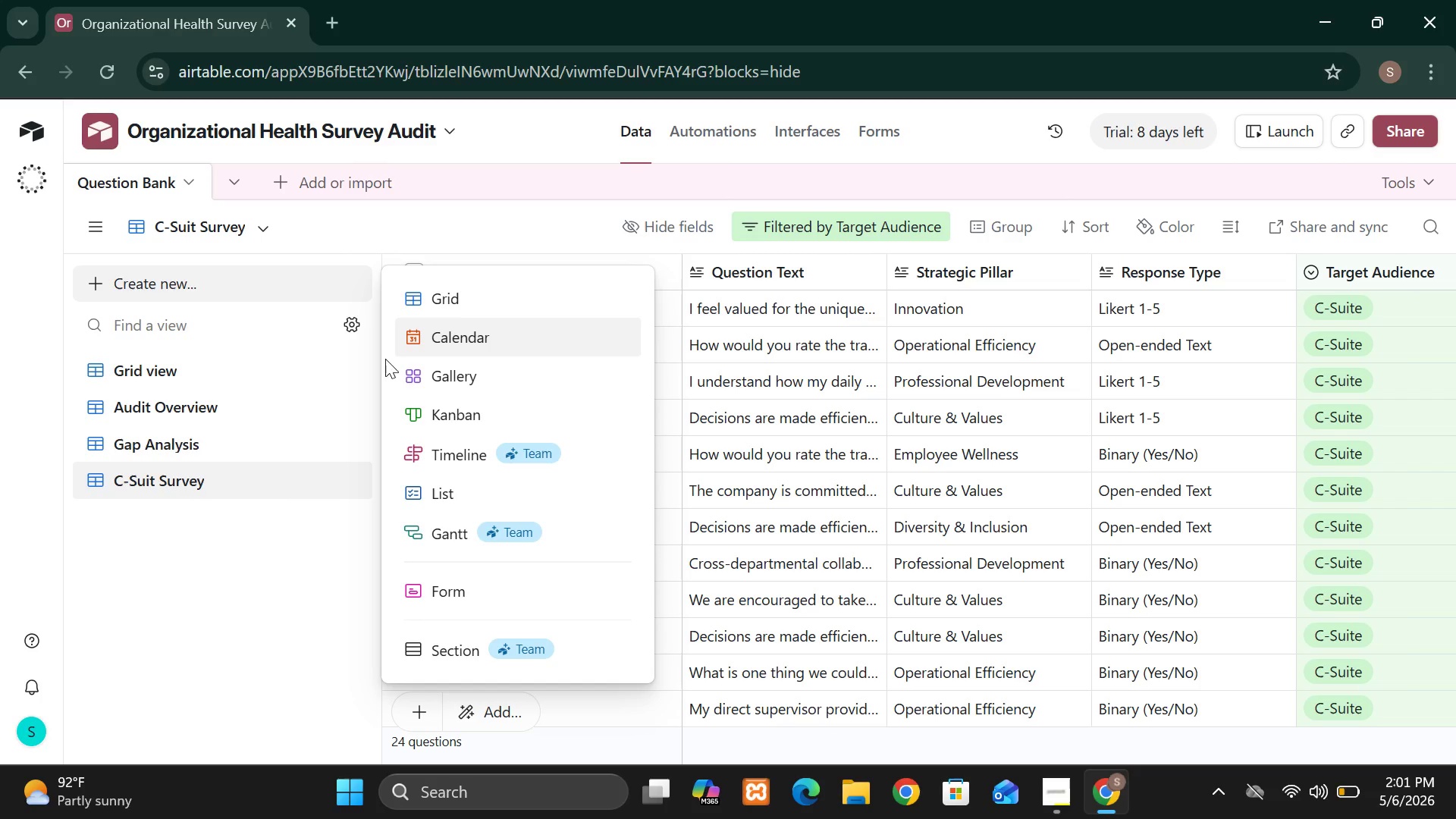 
left_click([509, 308])
 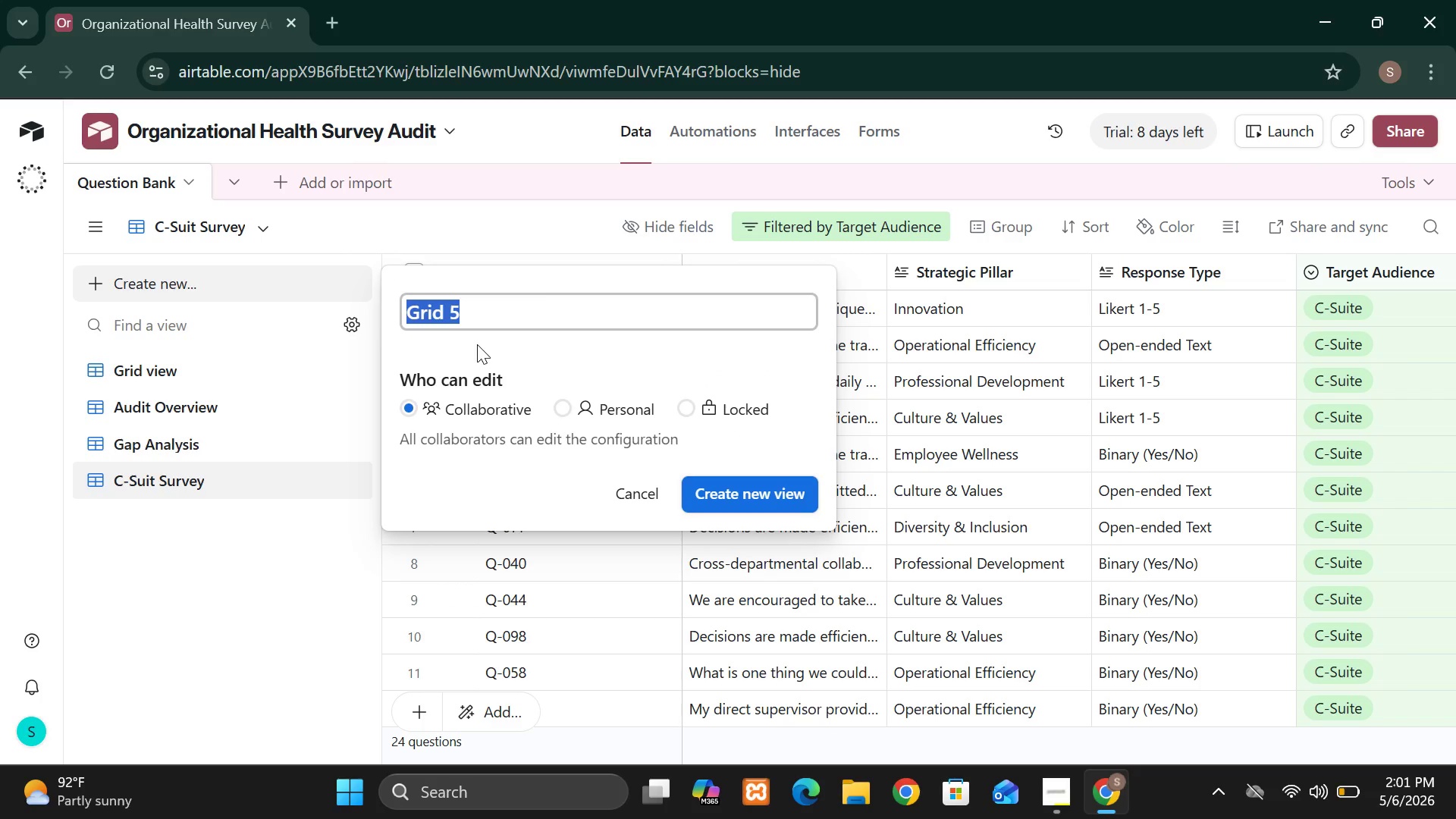 
wait(12.44)
 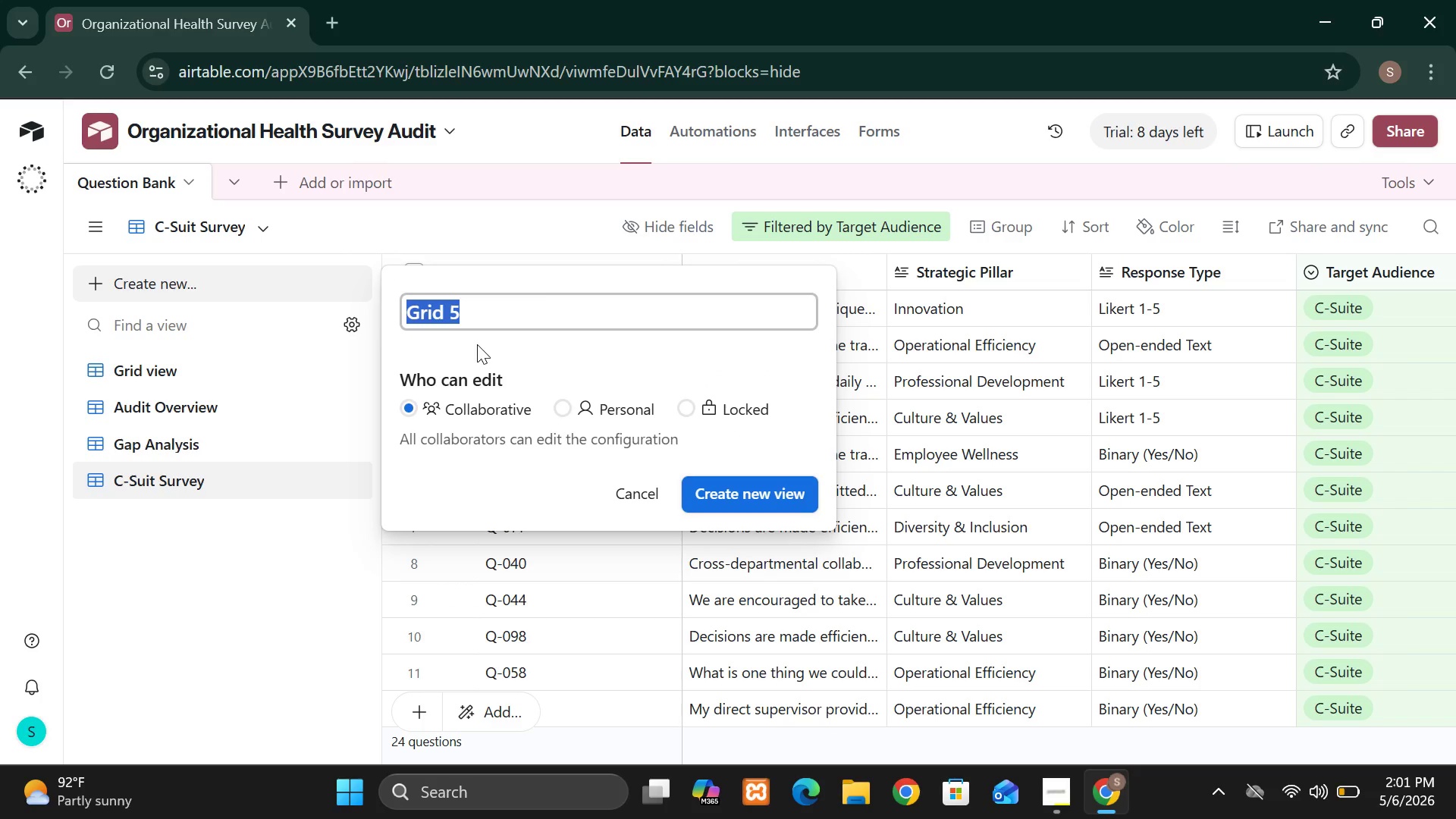 
type(Staaf)
key(Backspace)
key(Backspace)
 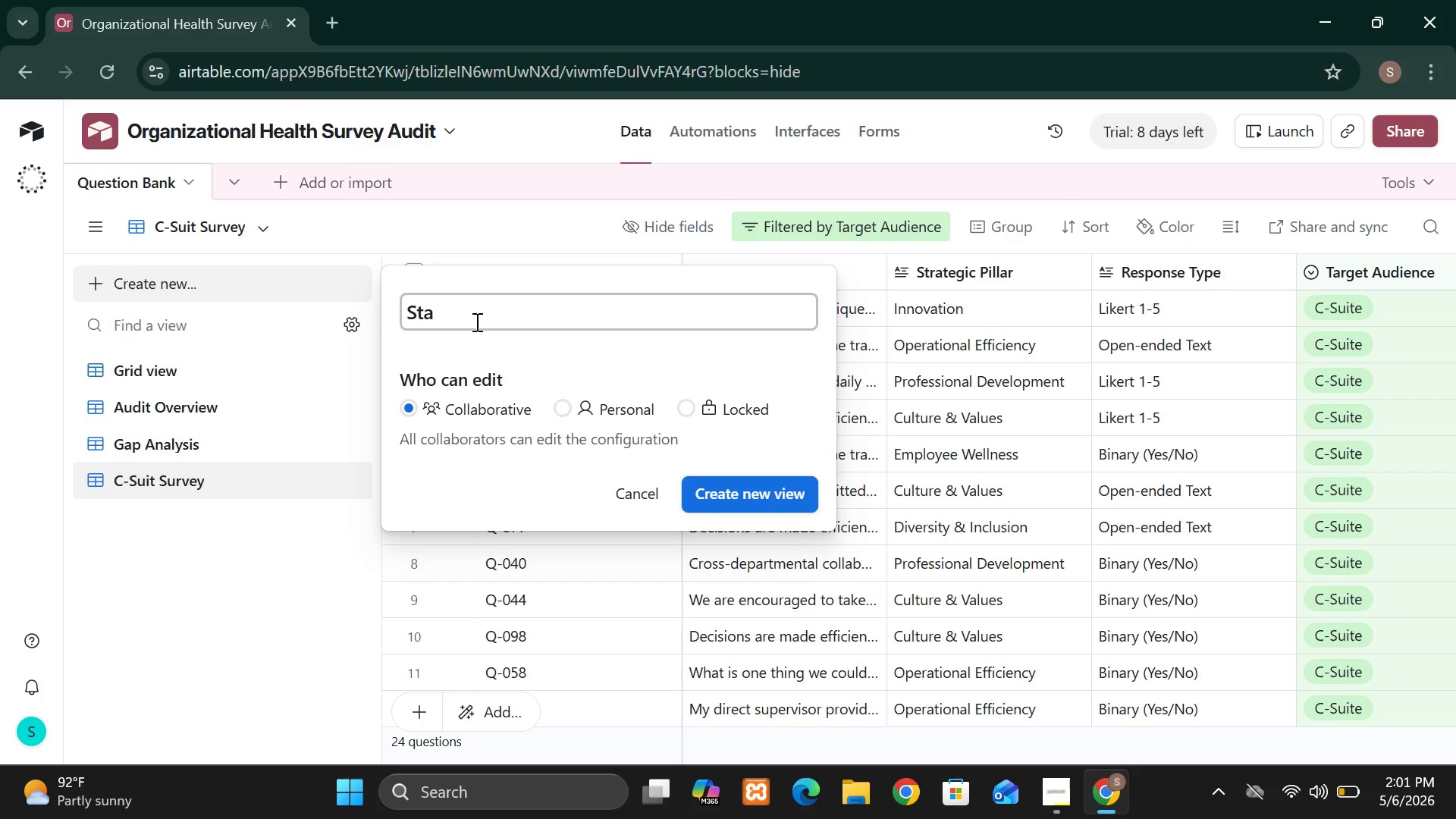 
type(ff Surv)
 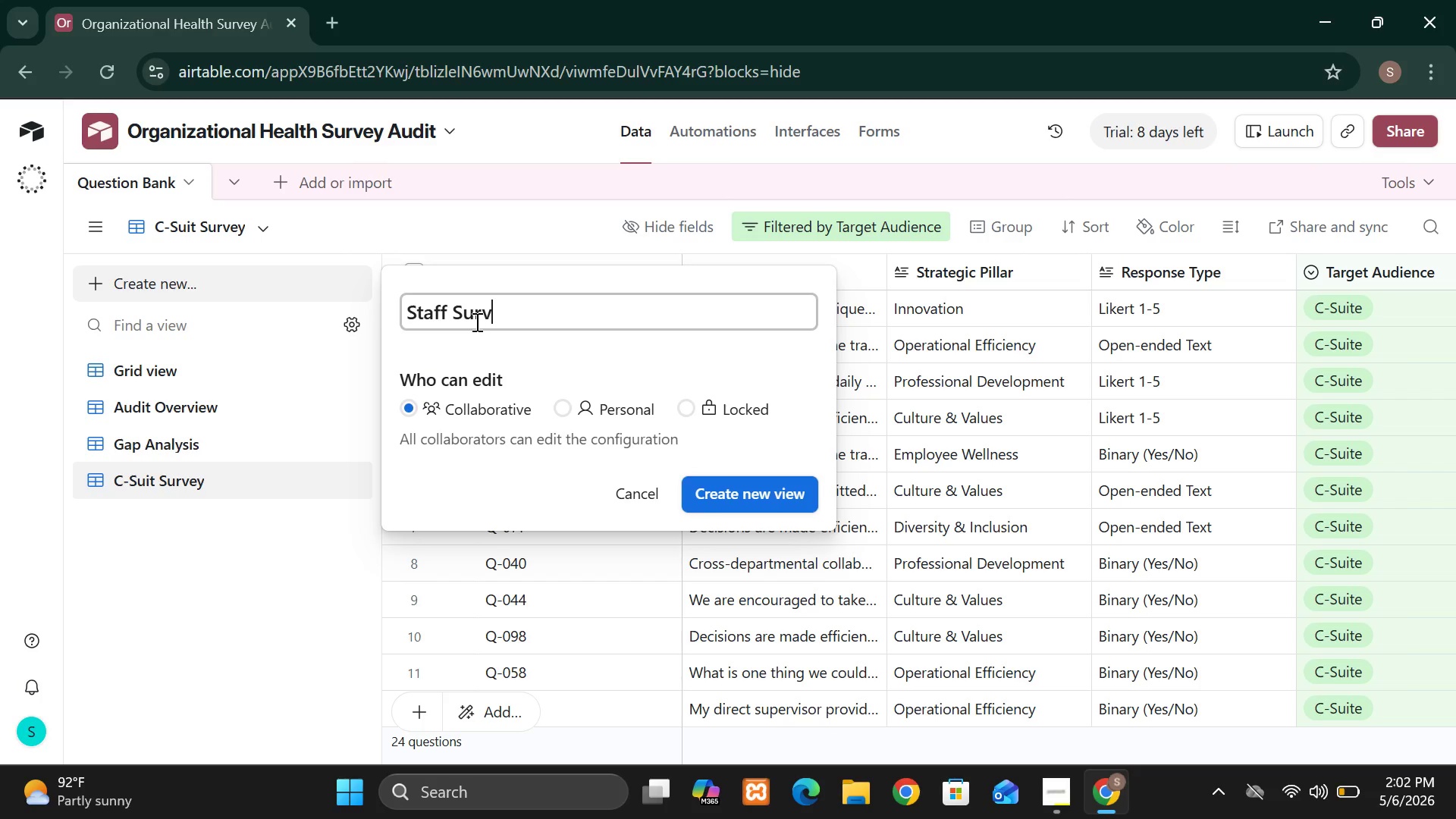 
wait(5.69)
 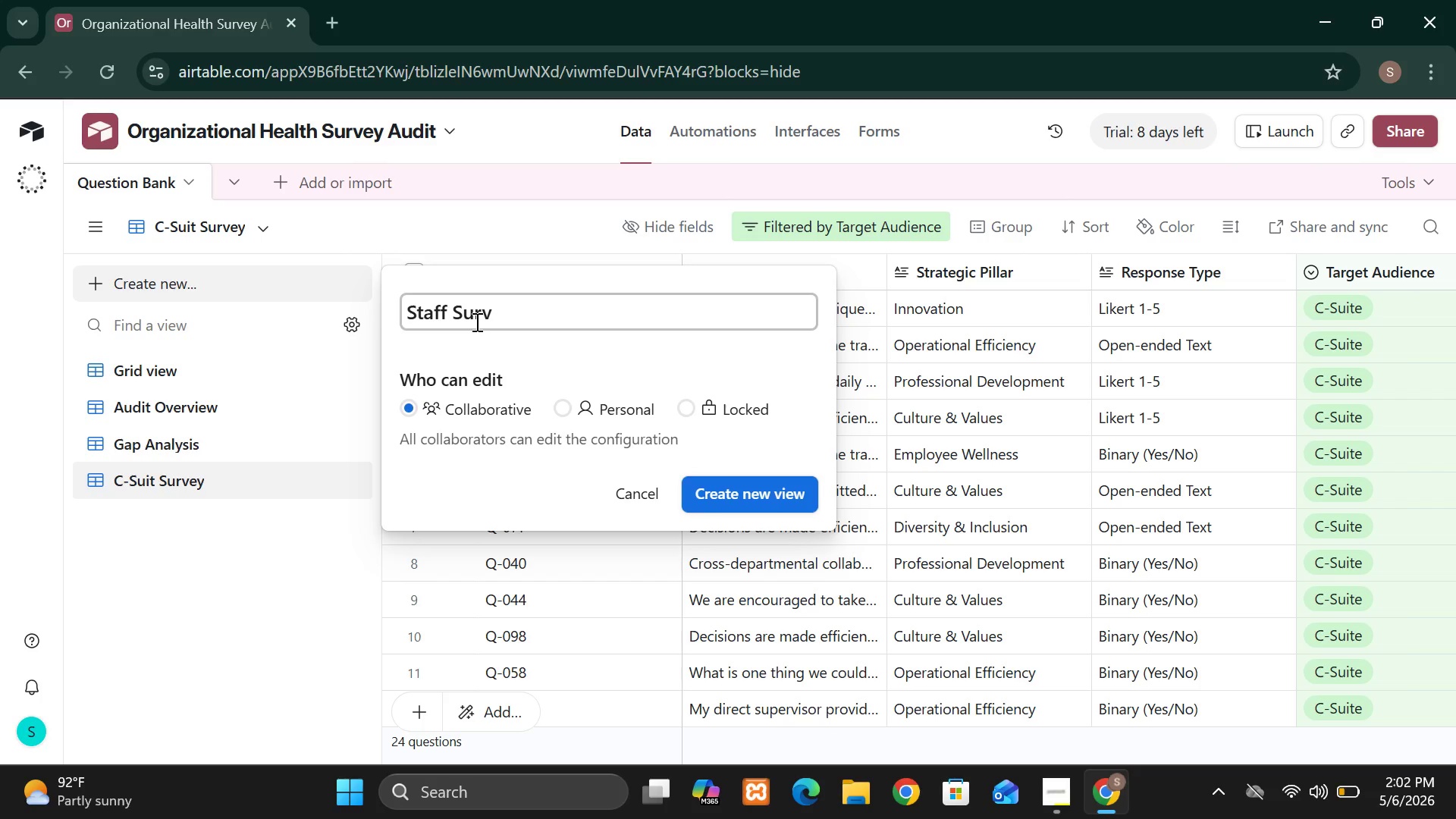 
type(ey)
 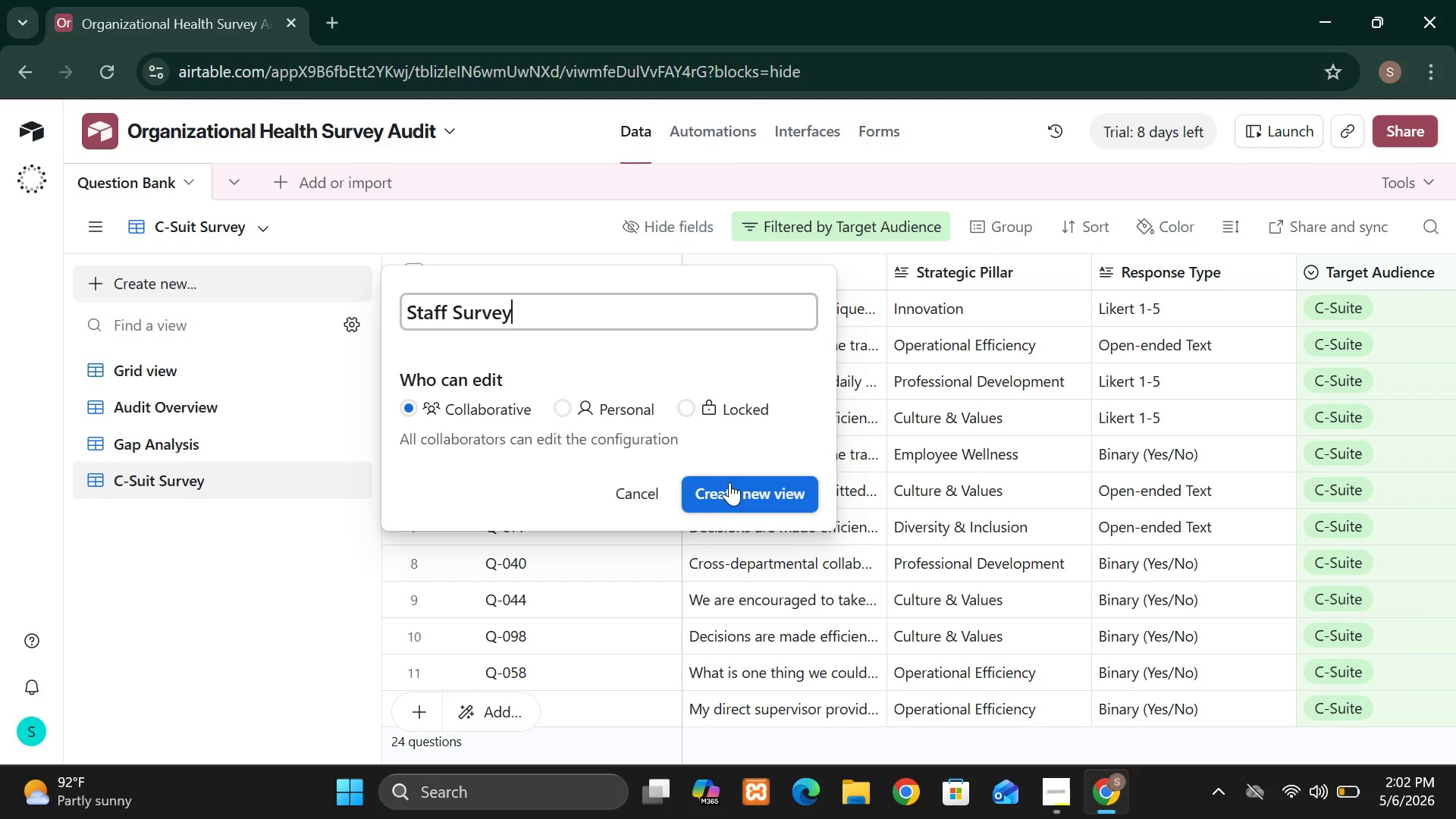 
left_click([734, 491])
 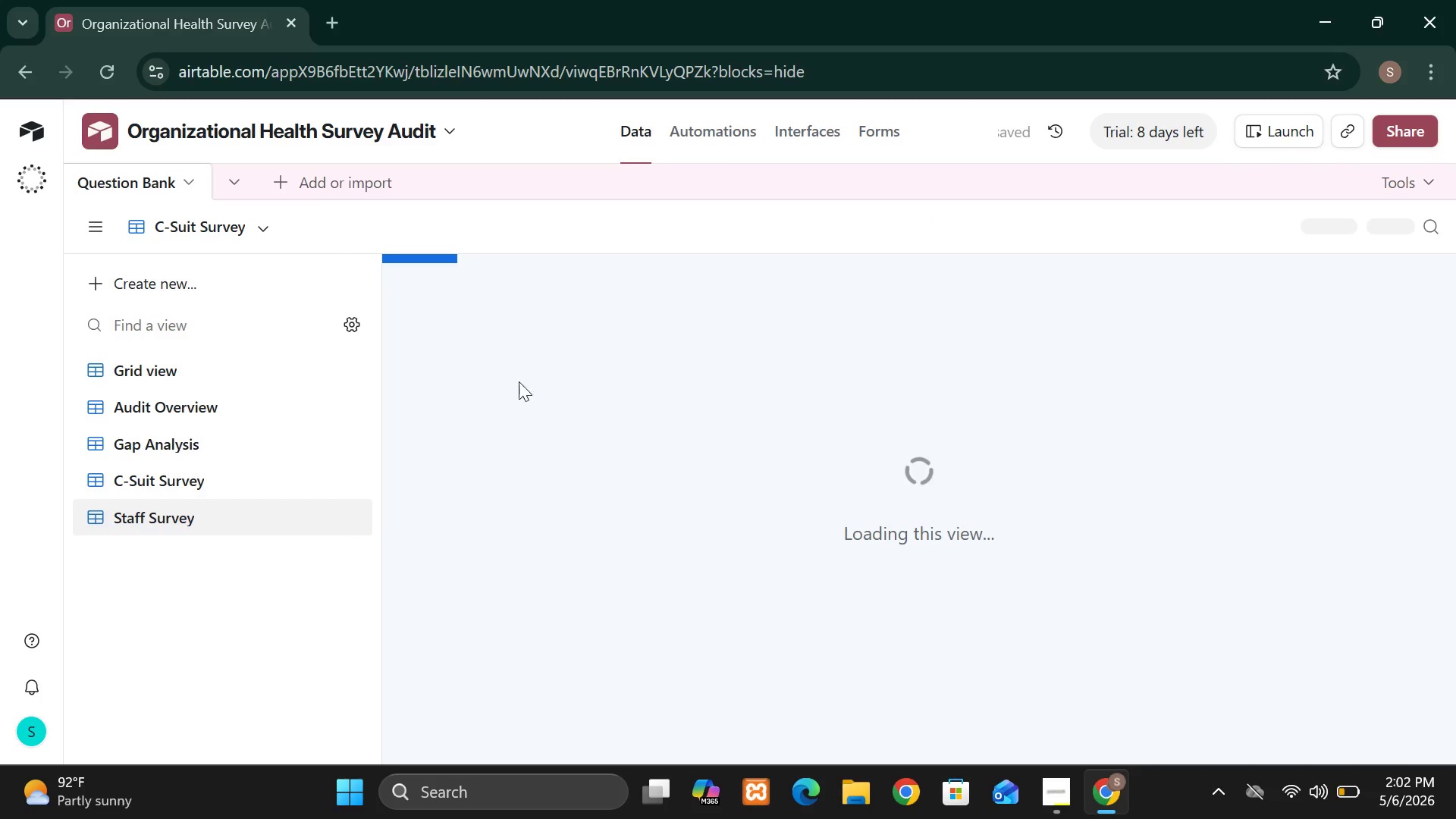 
left_click([673, 319])
 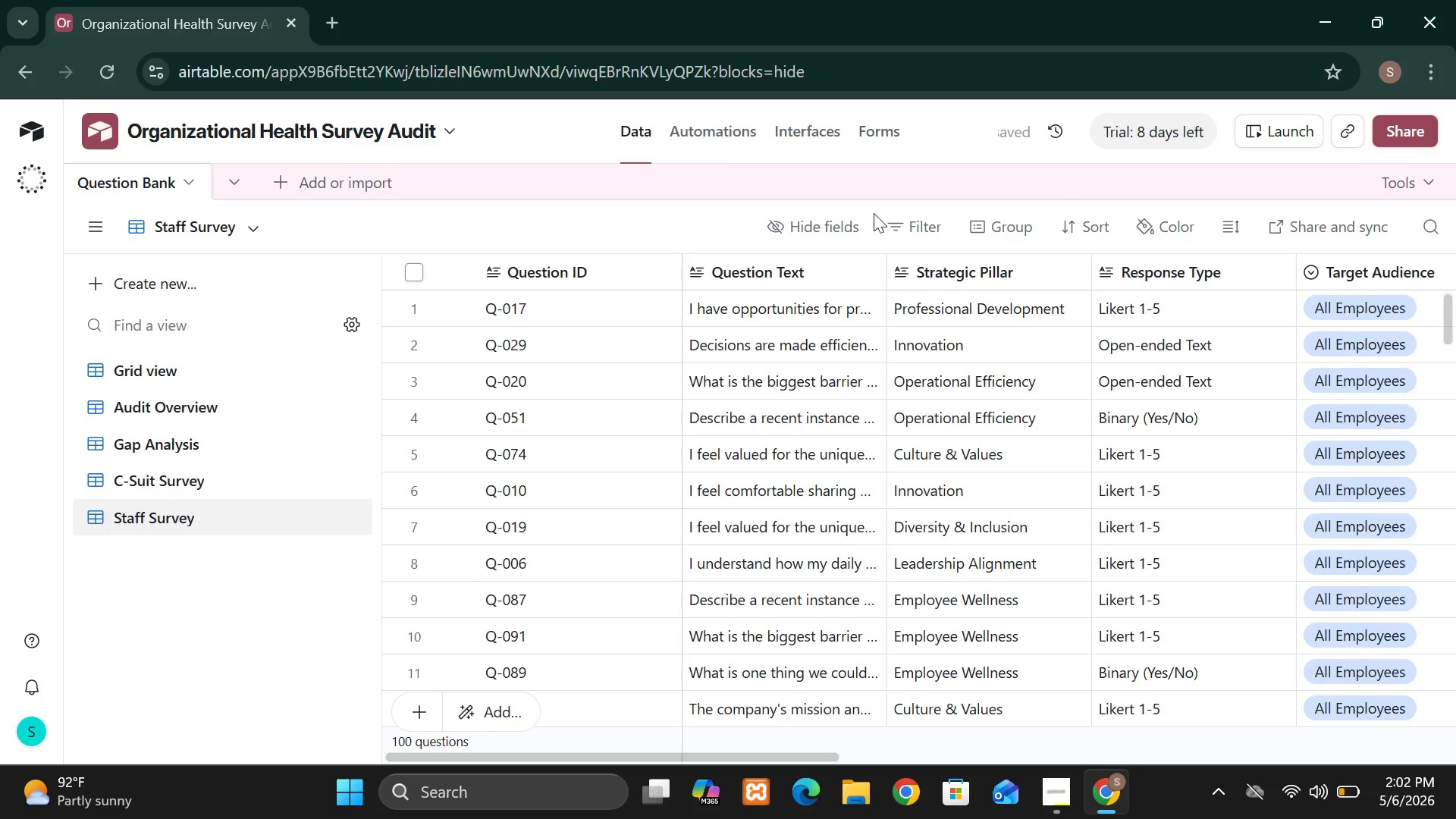 
left_click([919, 225])
 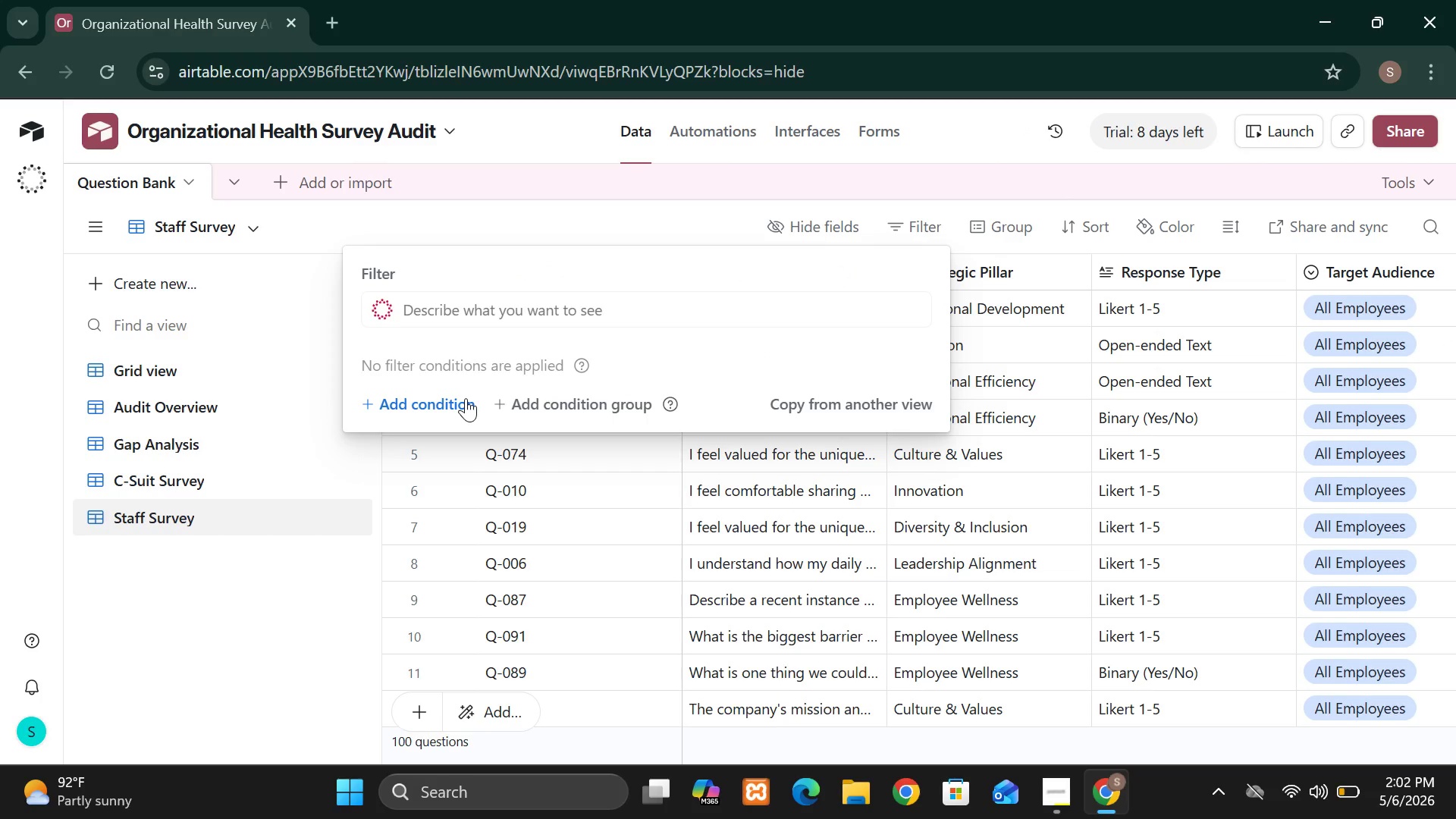 
left_click([466, 398])
 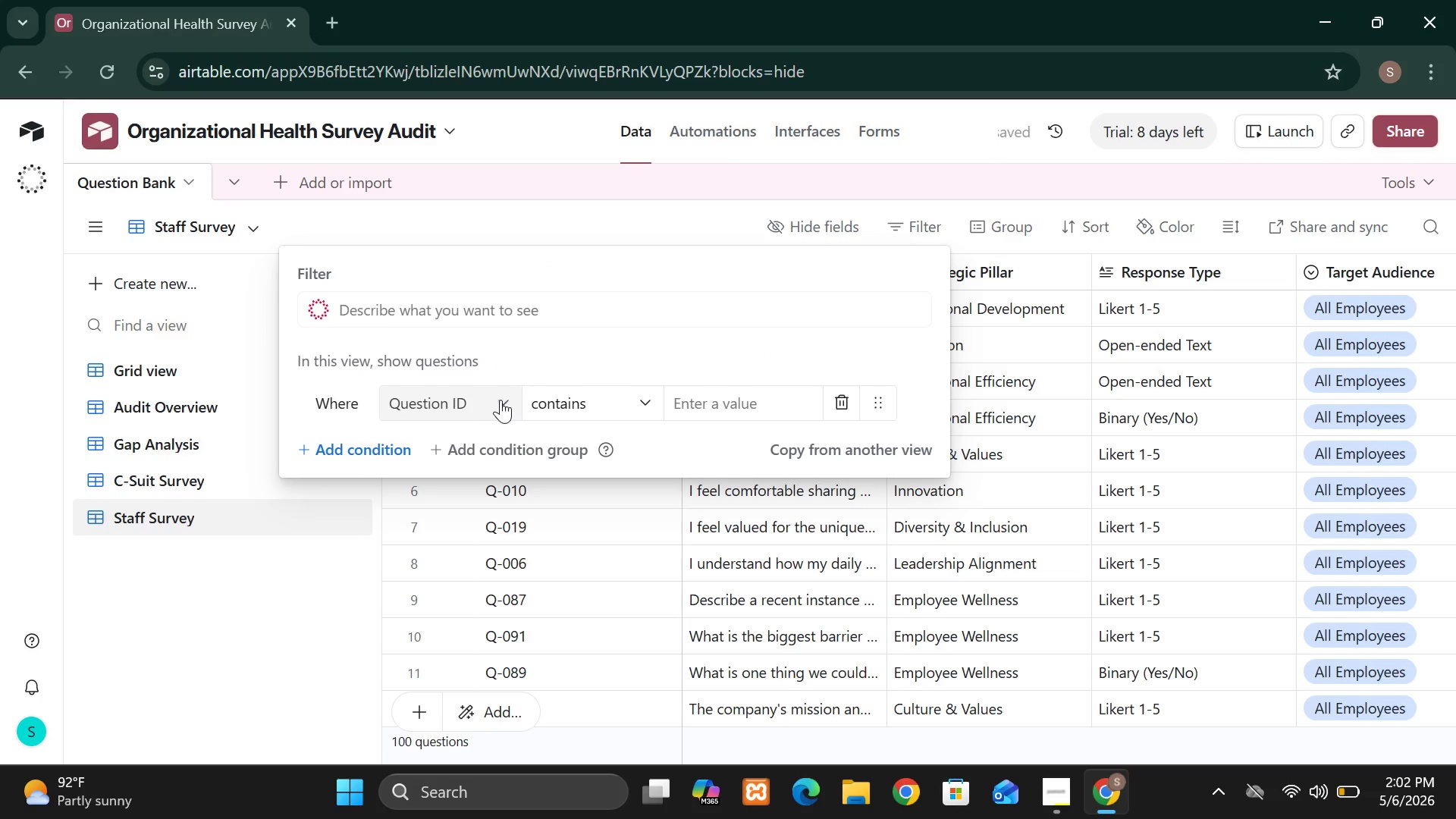 
left_click([487, 401])
 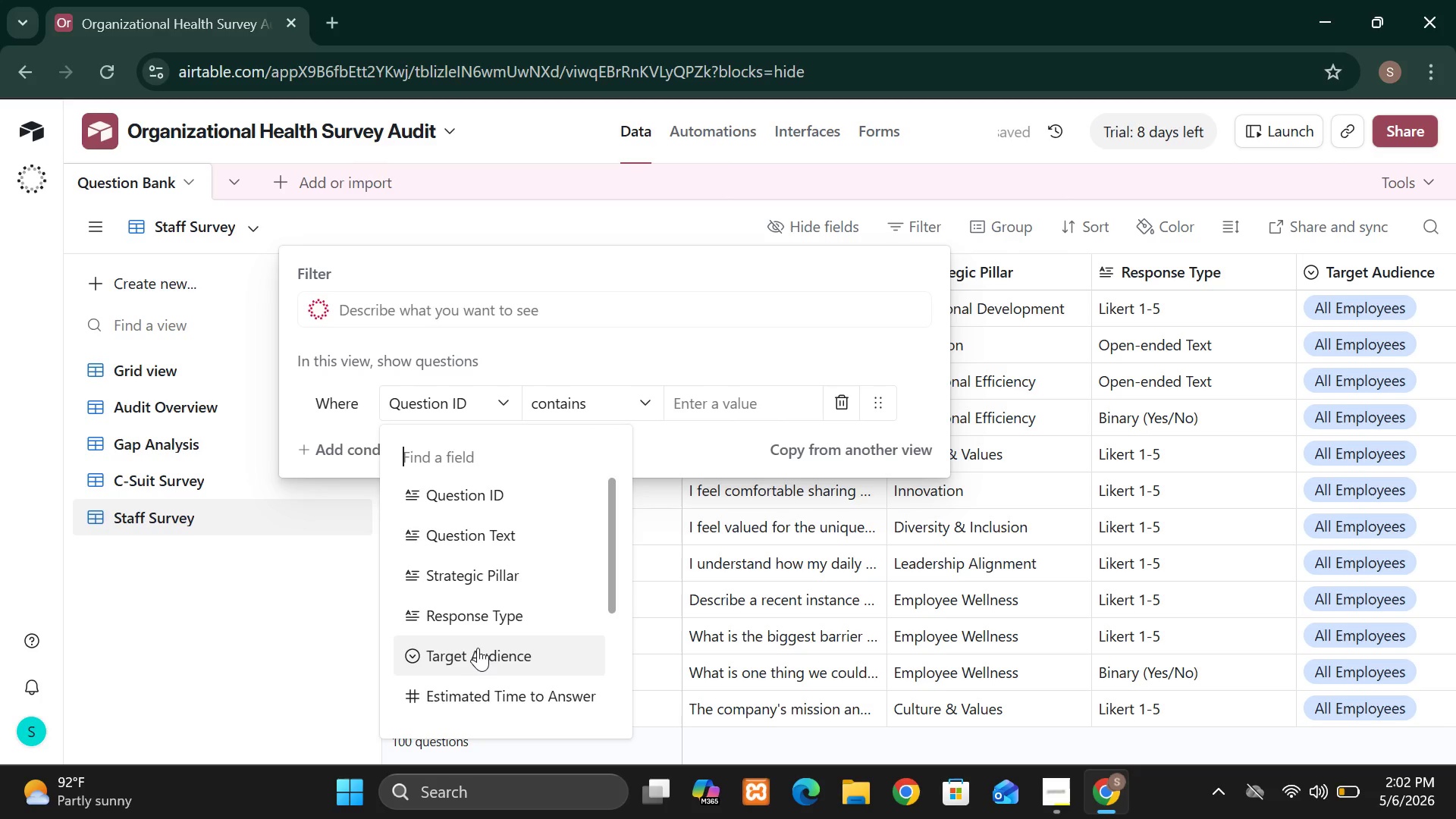 
left_click([478, 650])
 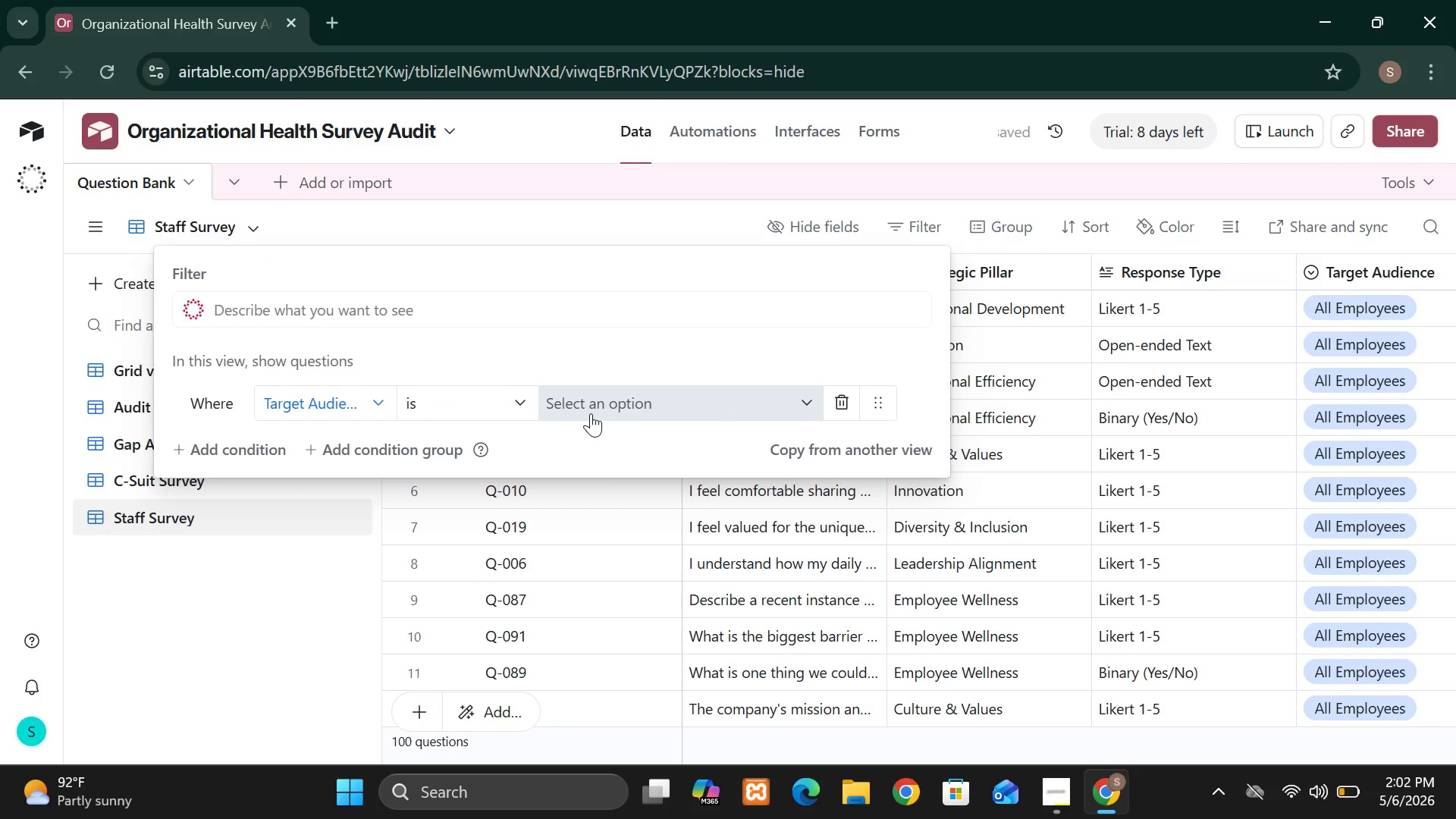 
left_click([500, 399])
 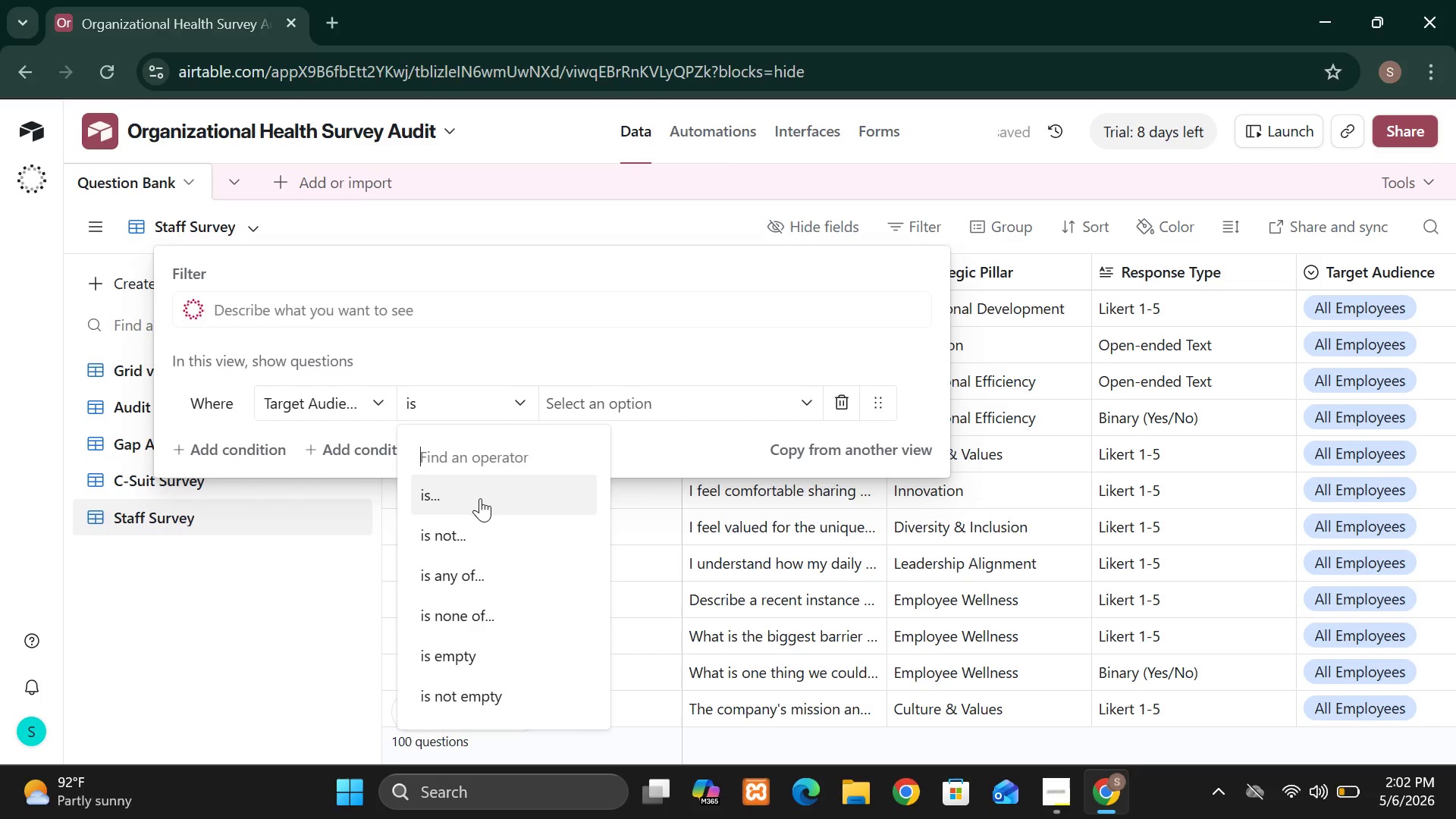 
left_click([480, 496])
 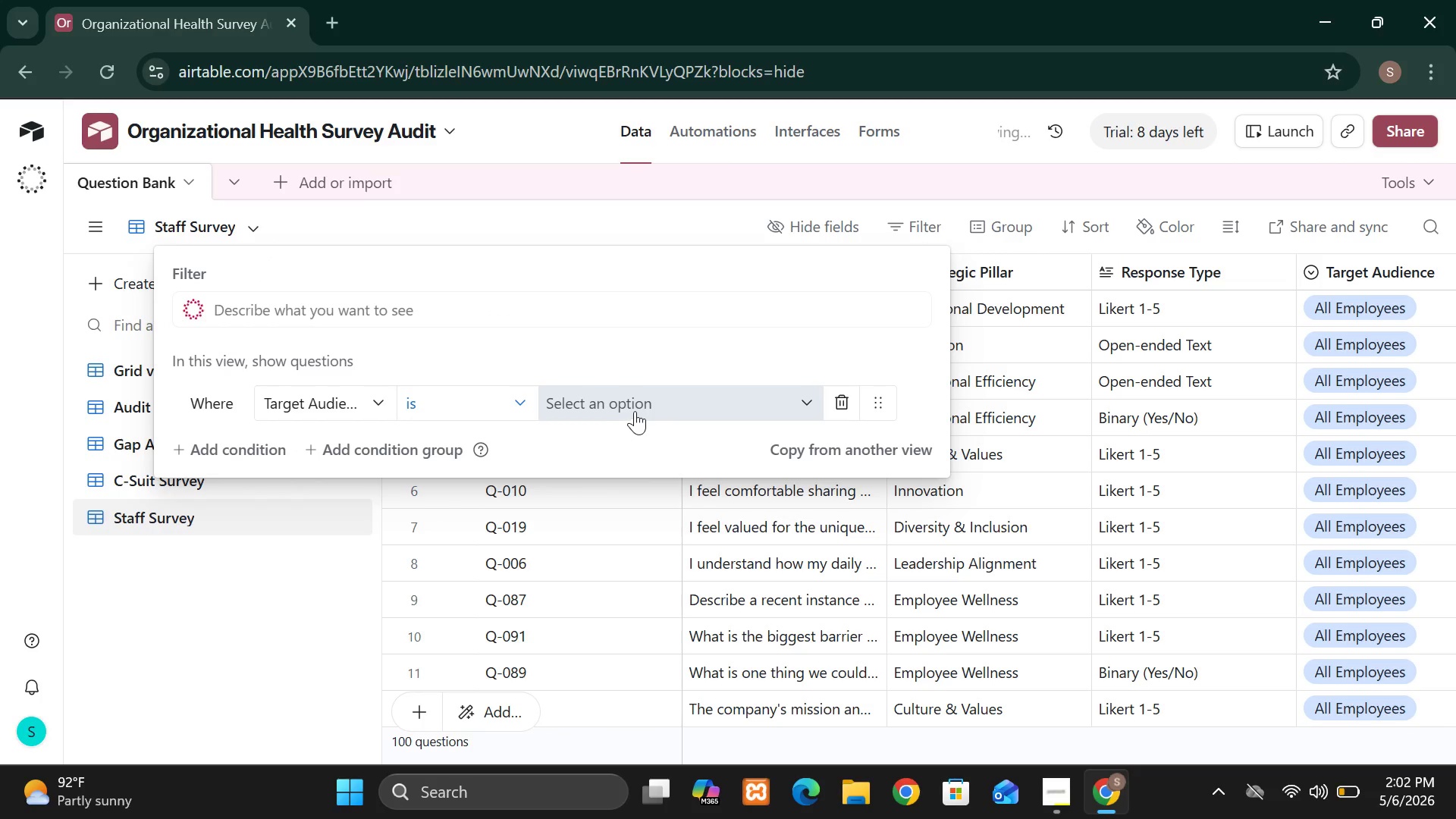 
left_click([635, 410])
 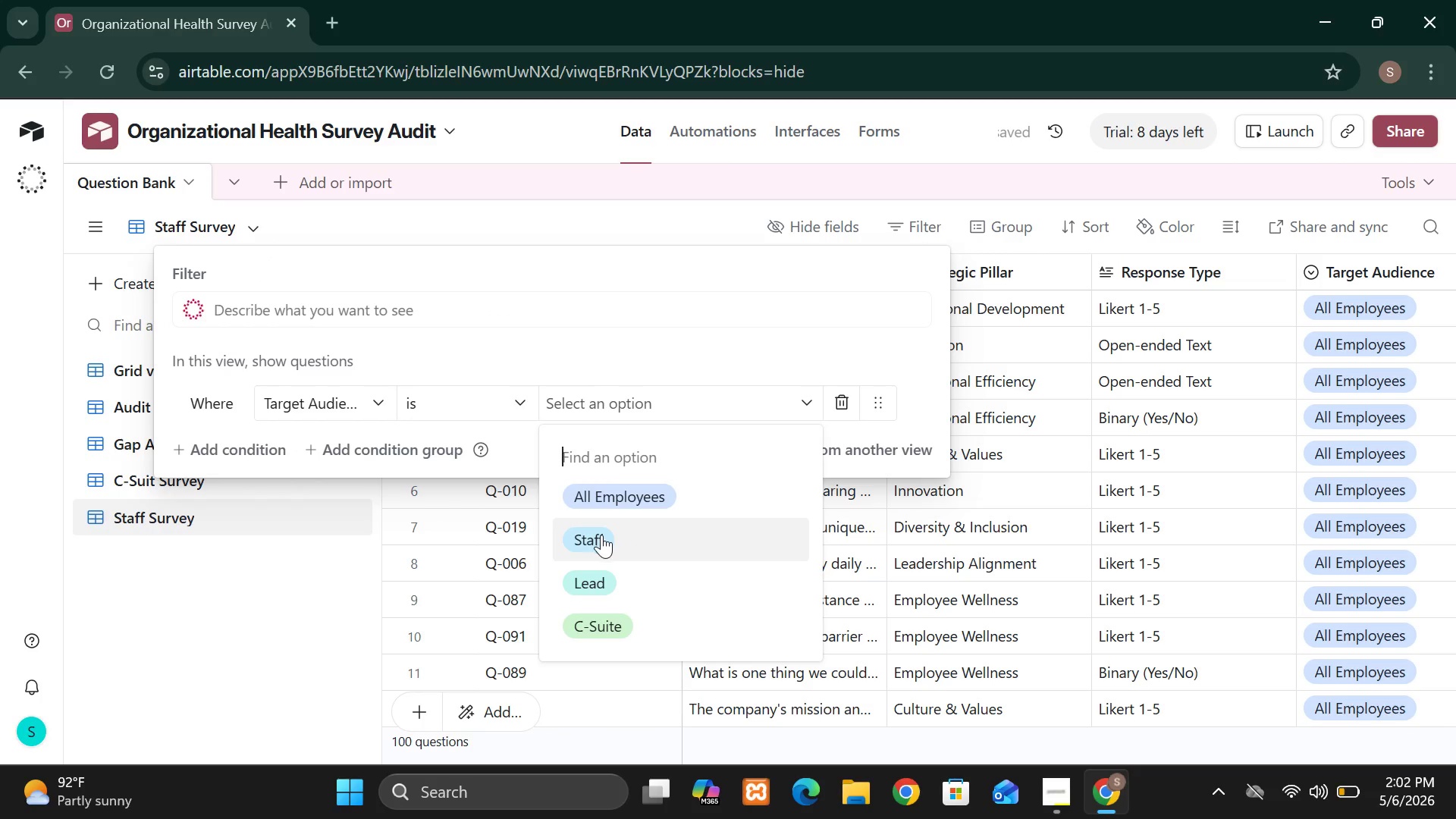 
left_click([601, 535])
 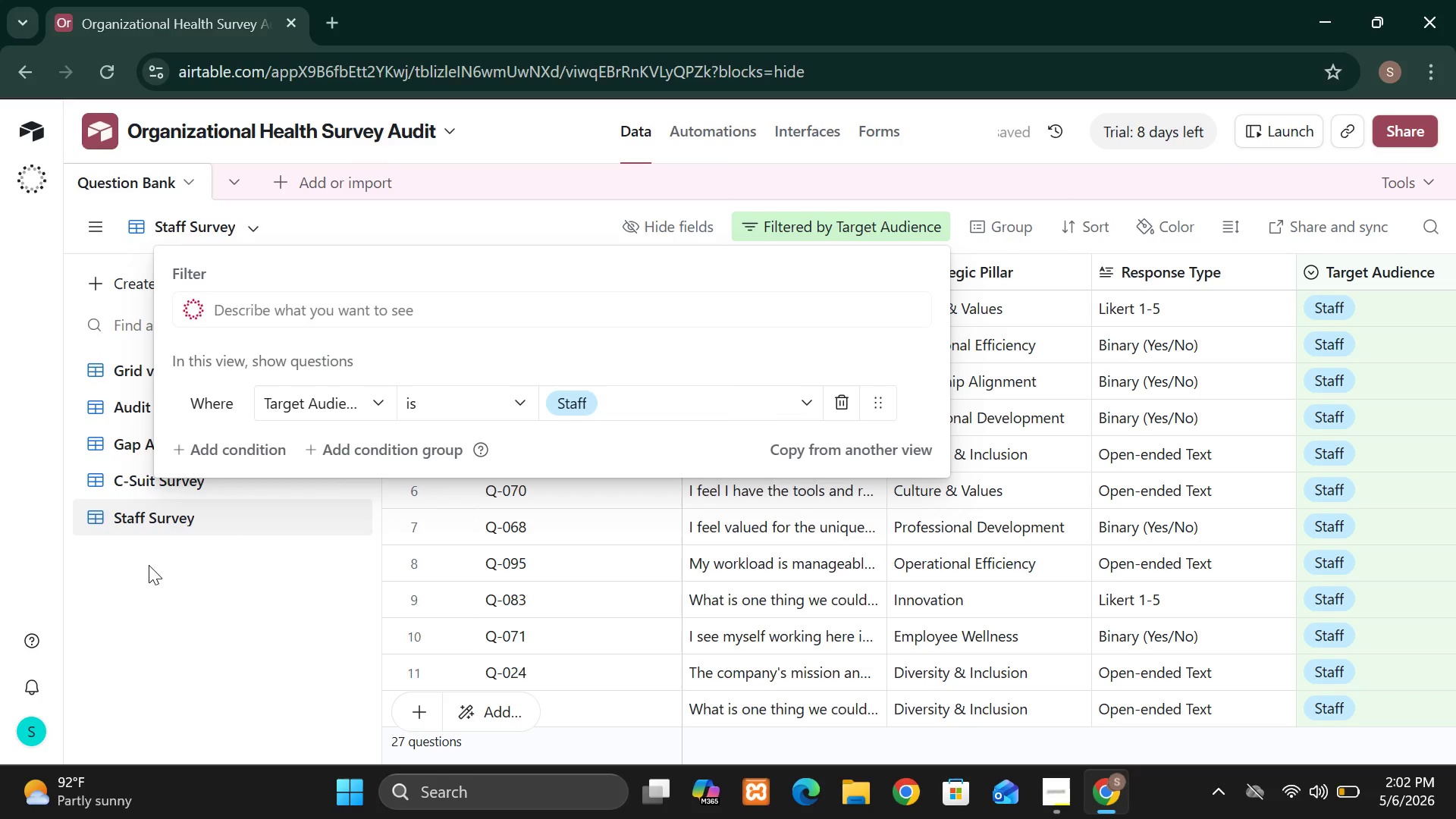 
left_click([128, 588])
 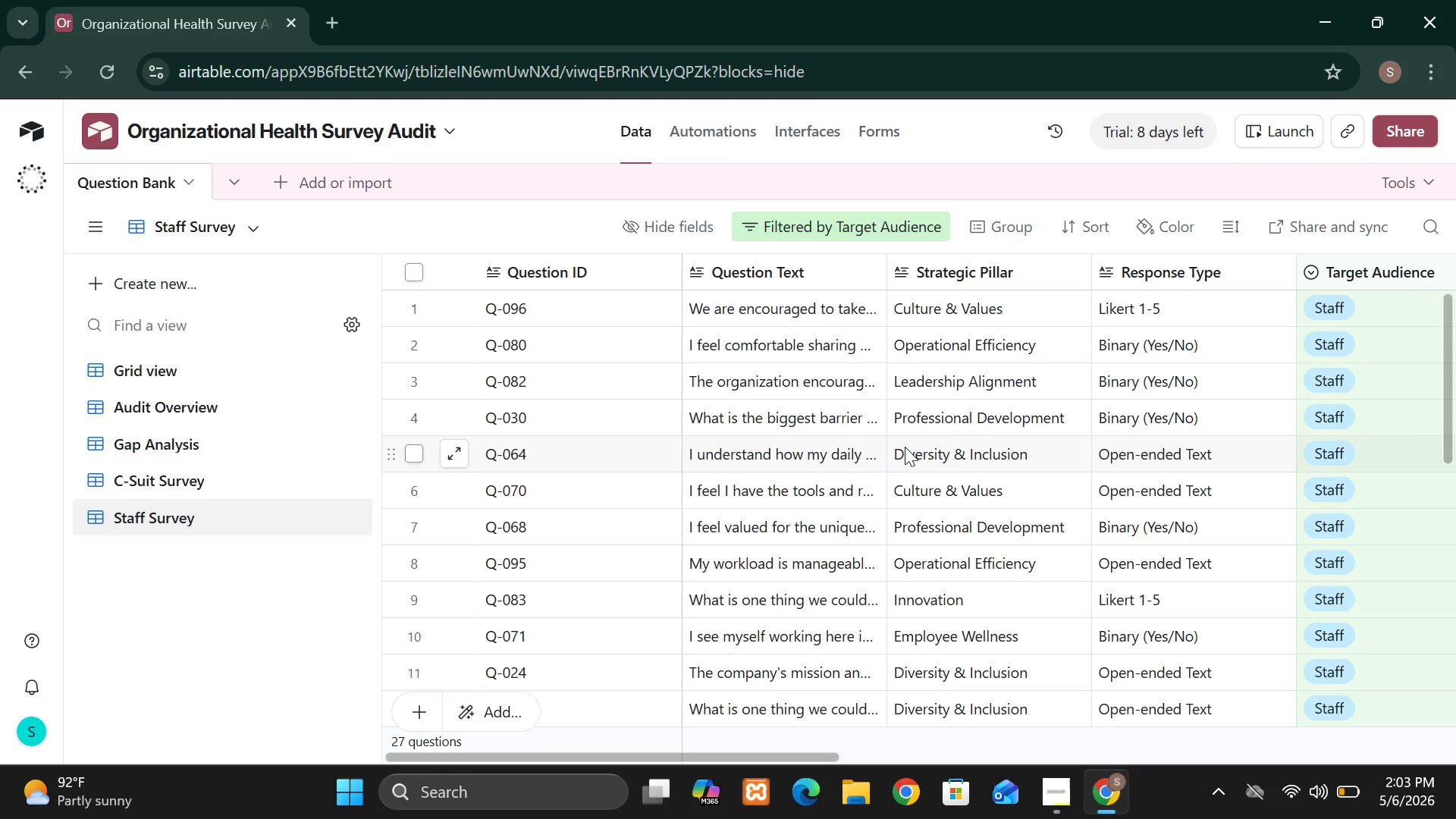 
wait(43.89)
 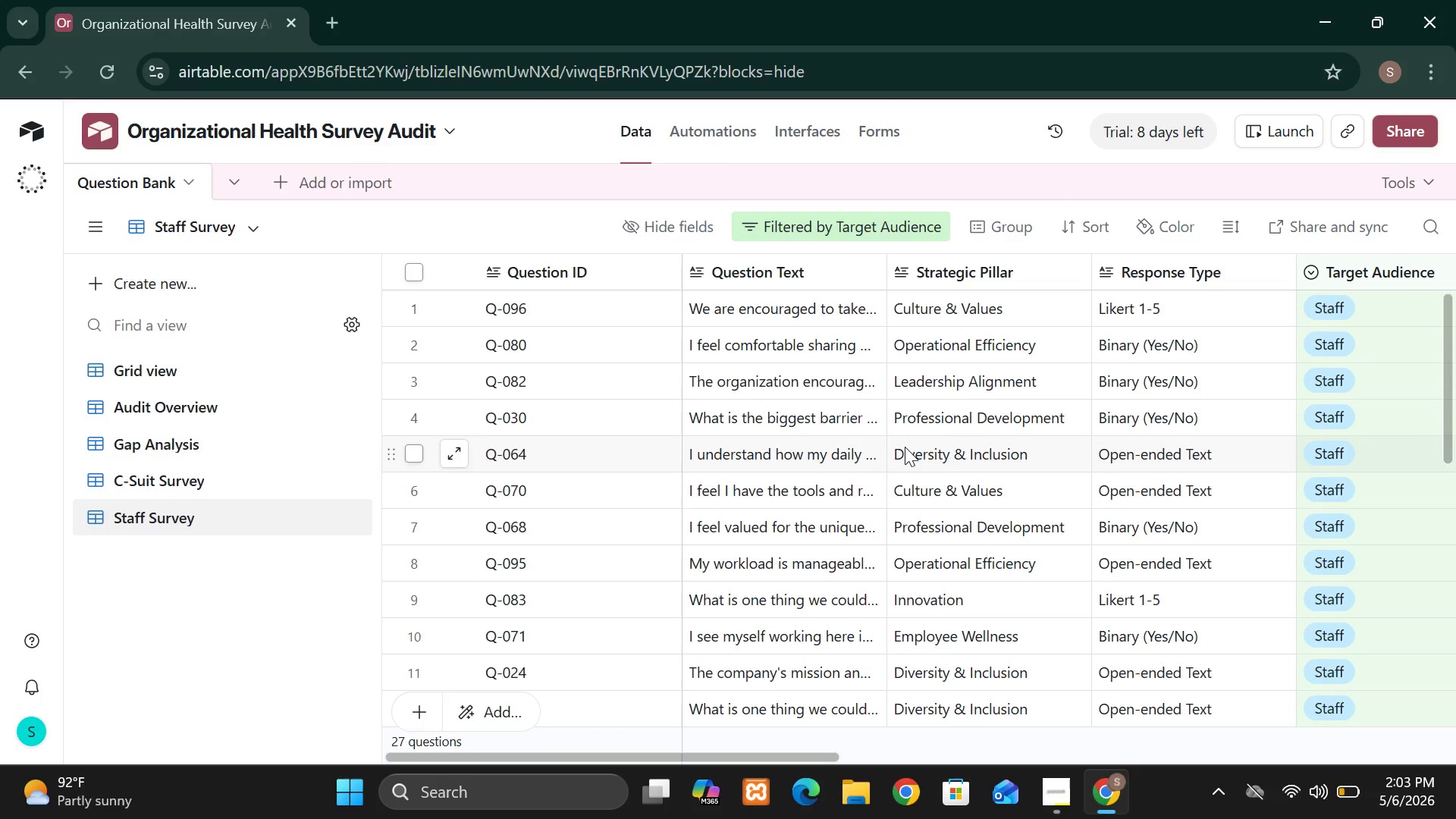 
left_click([1144, 229])
 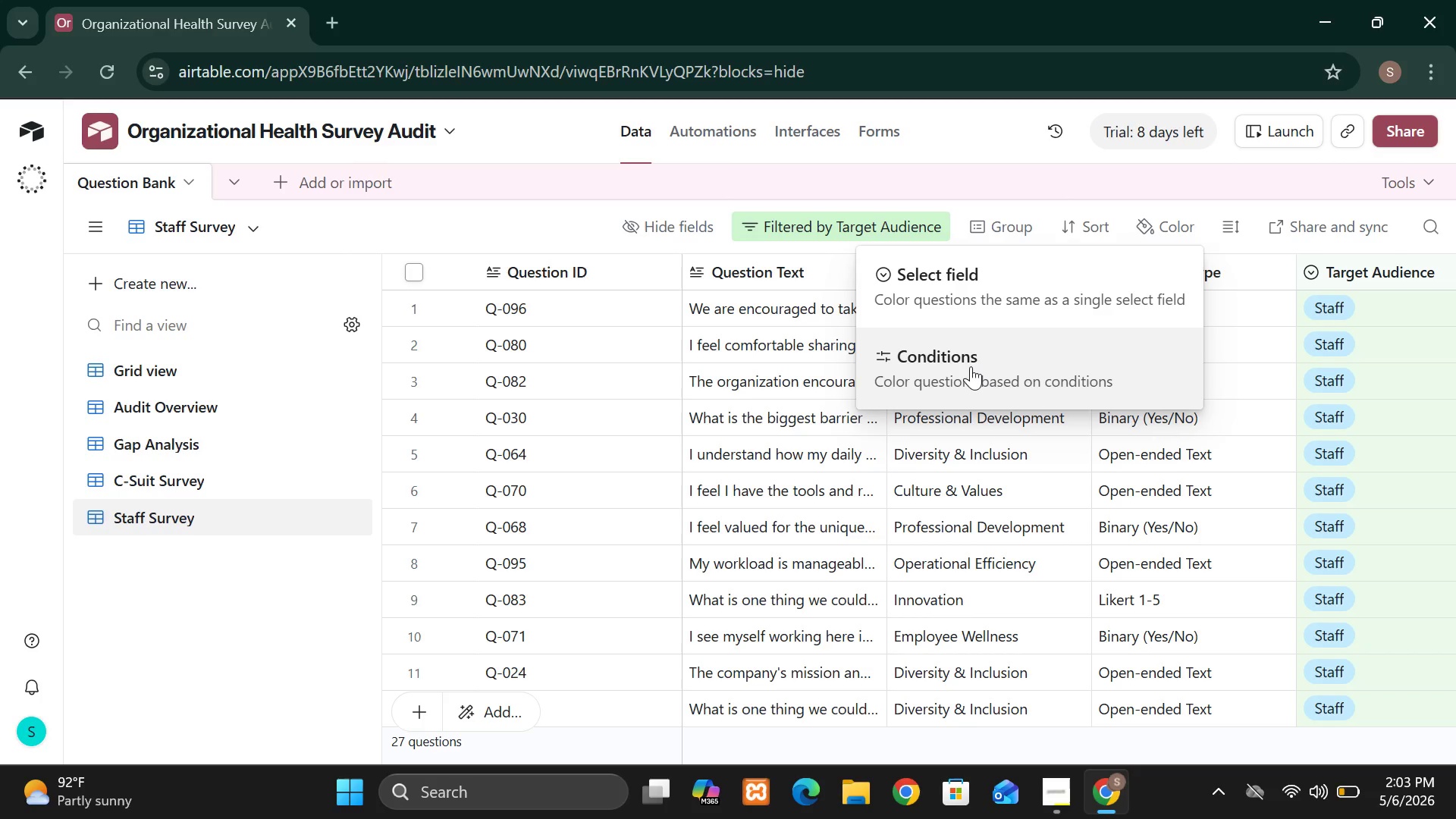 
wait(15.64)
 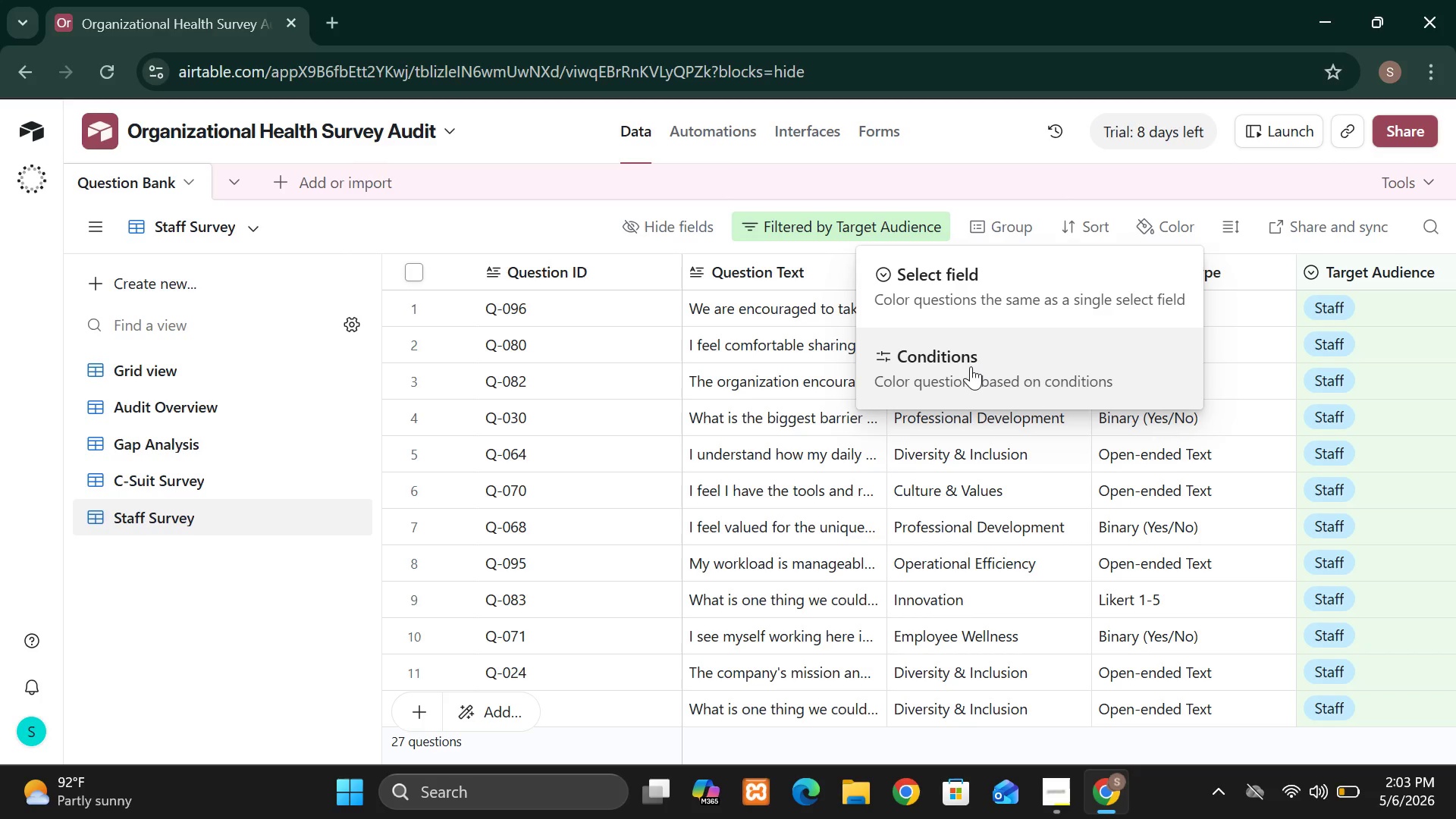 
left_click([294, 610])
 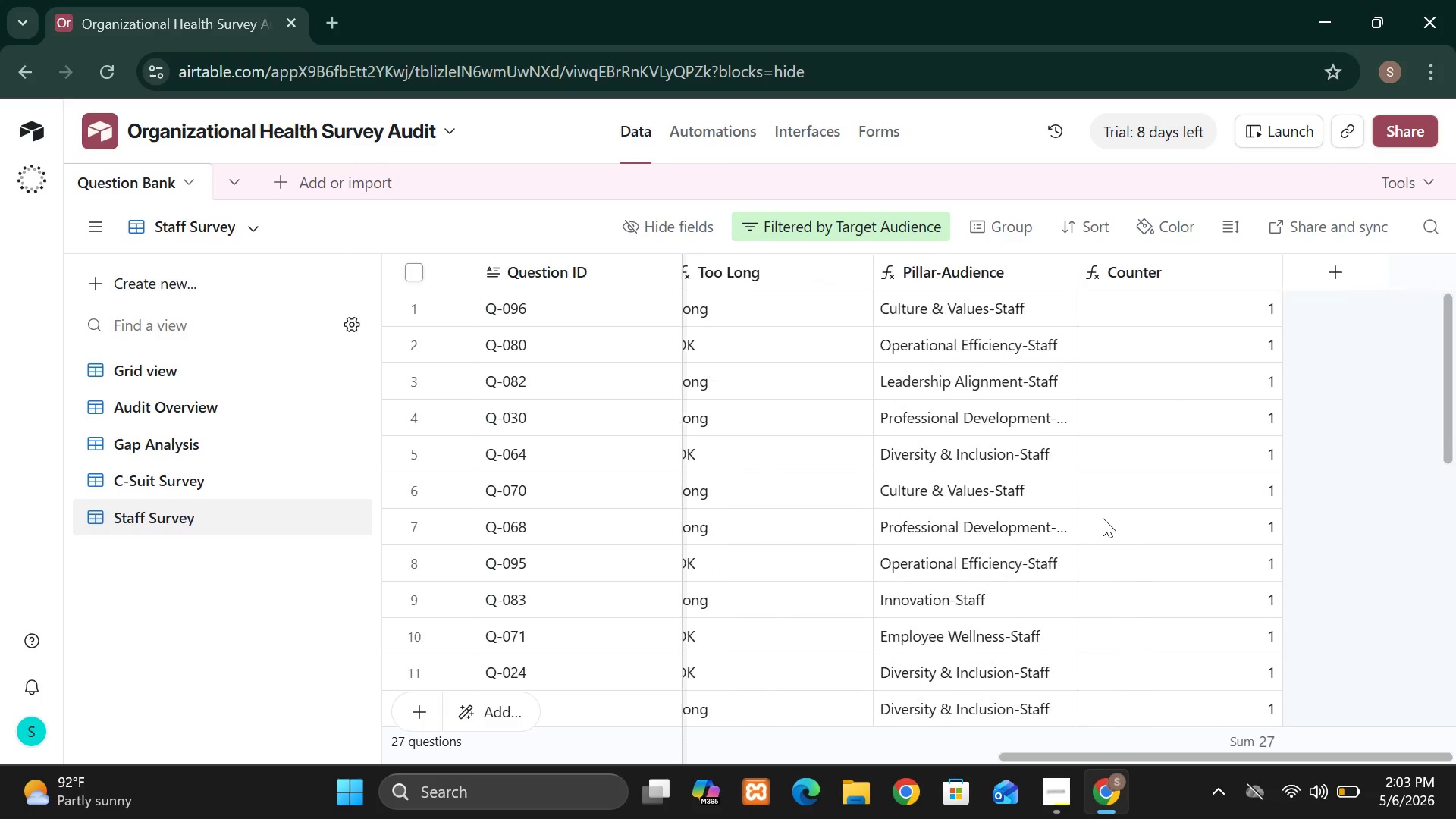 
wait(8.75)
 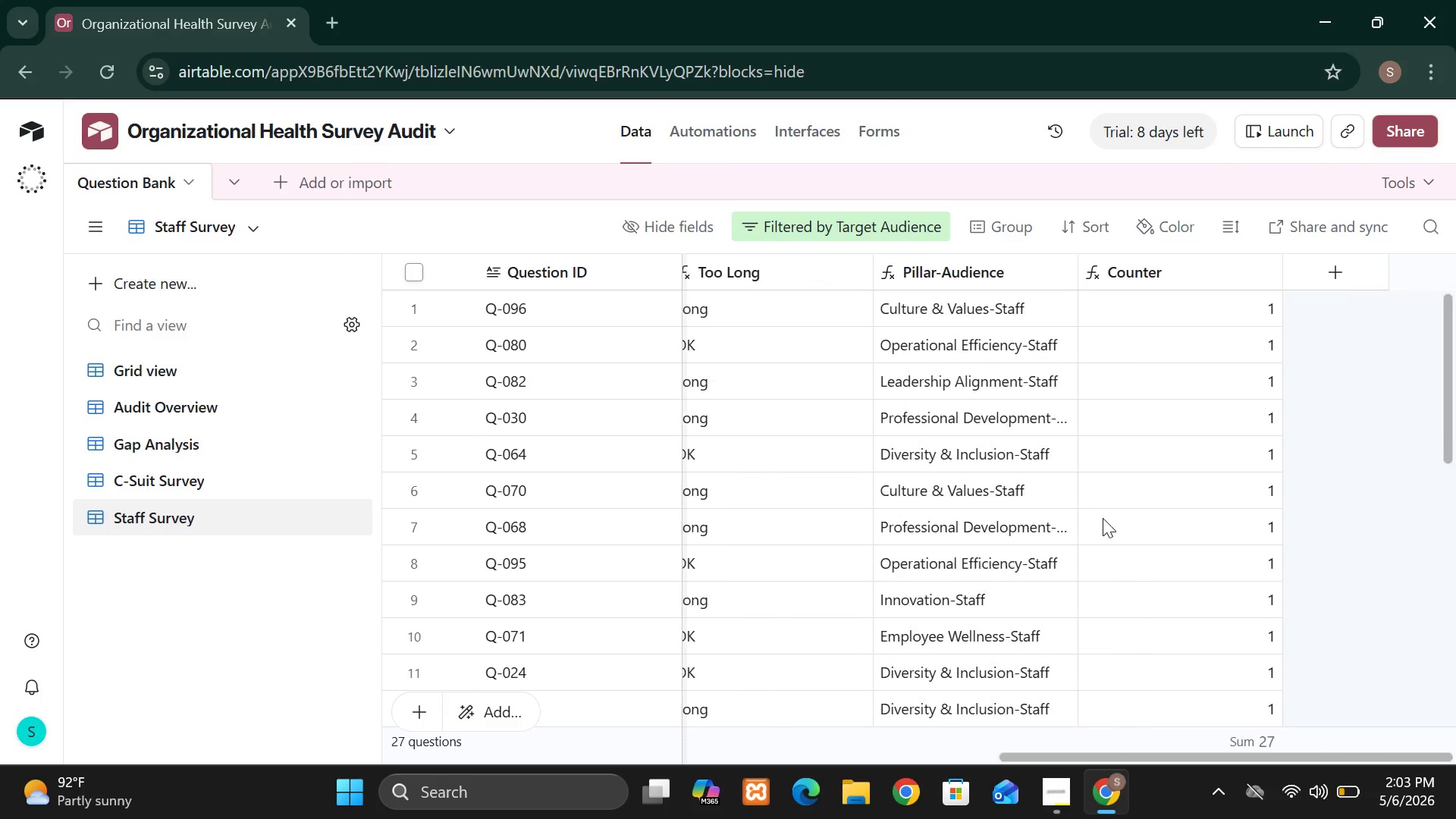 
left_click([1132, 232])
 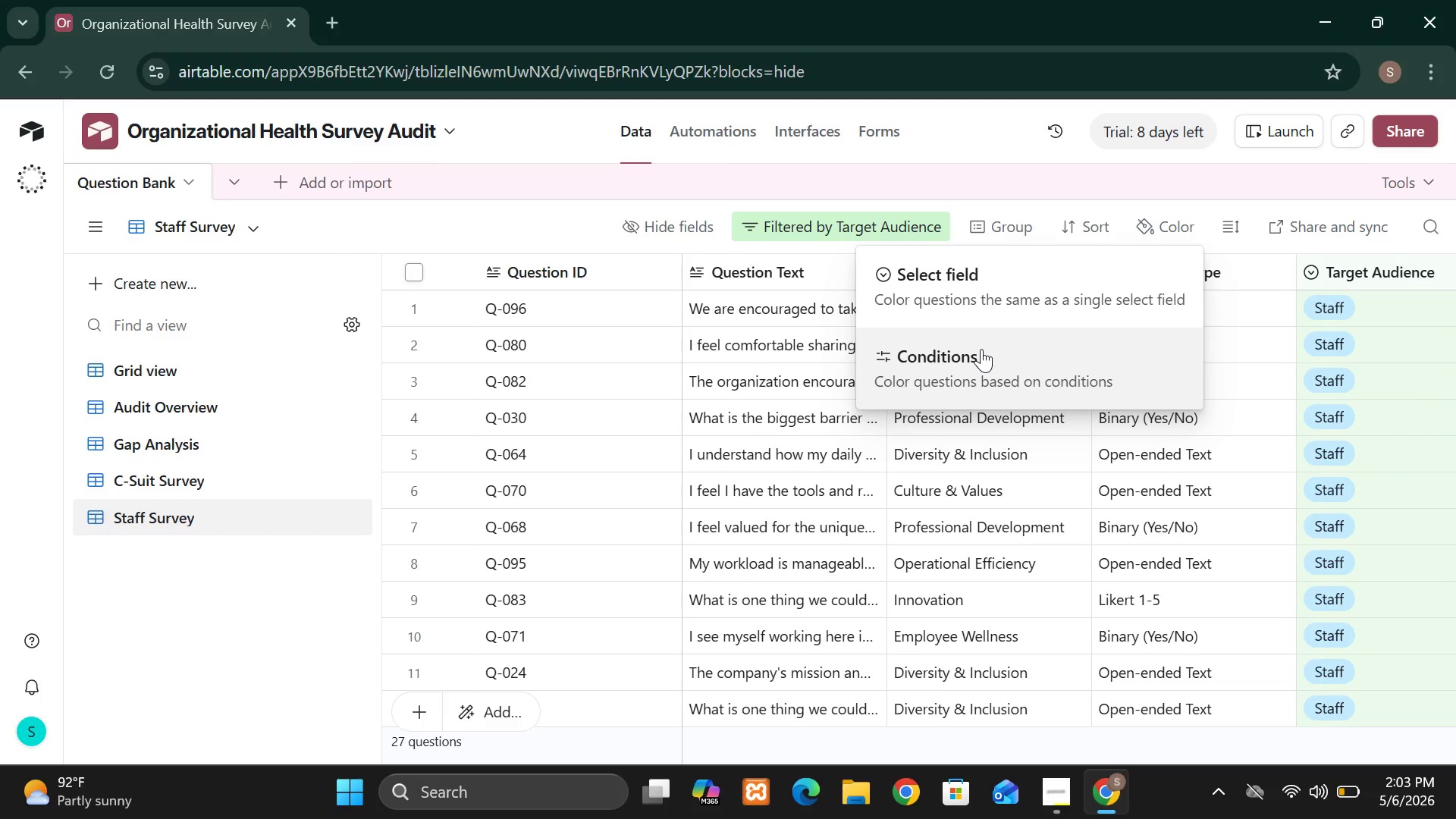 
left_click([981, 349])
 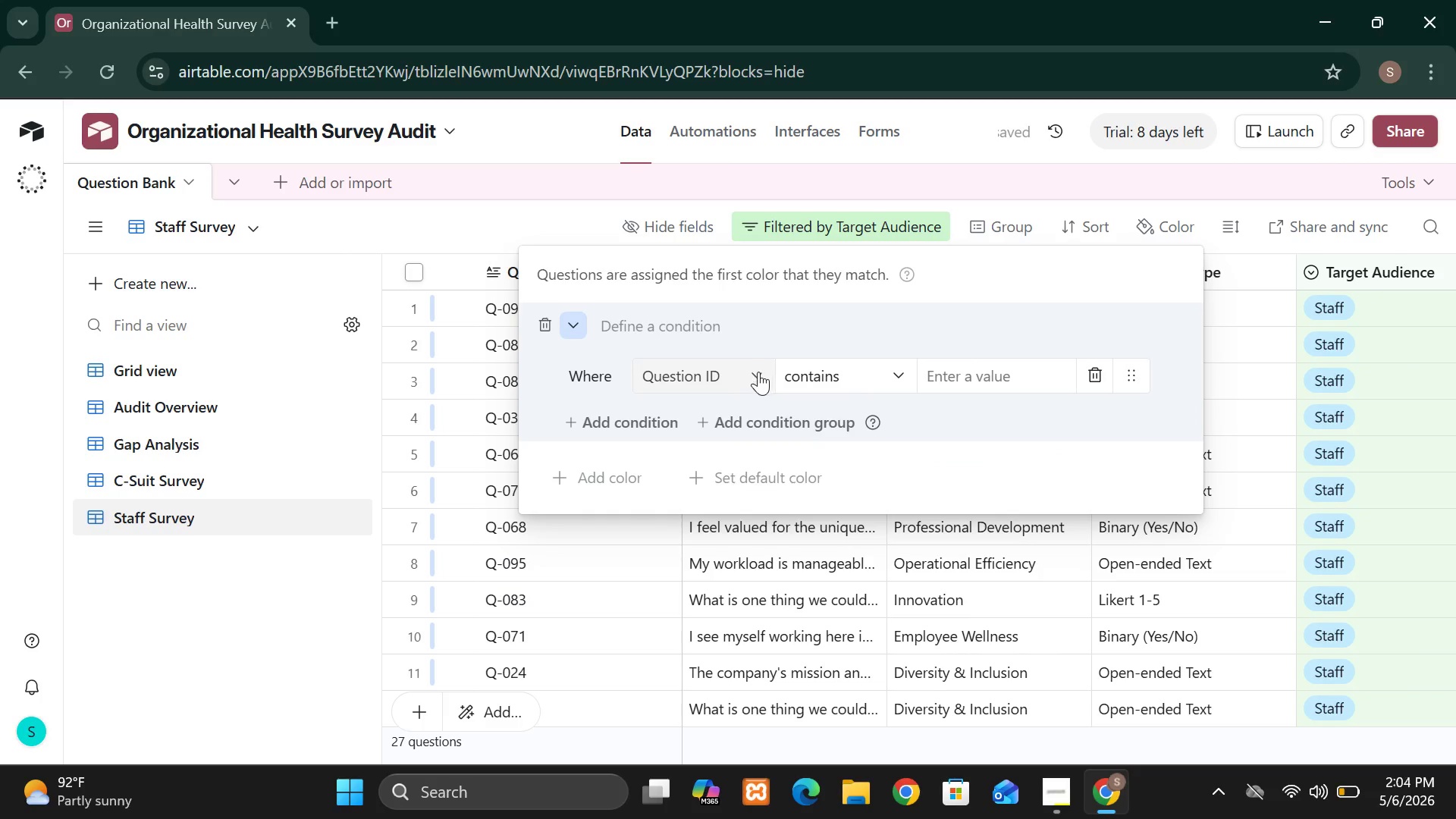 
wait(7.3)
 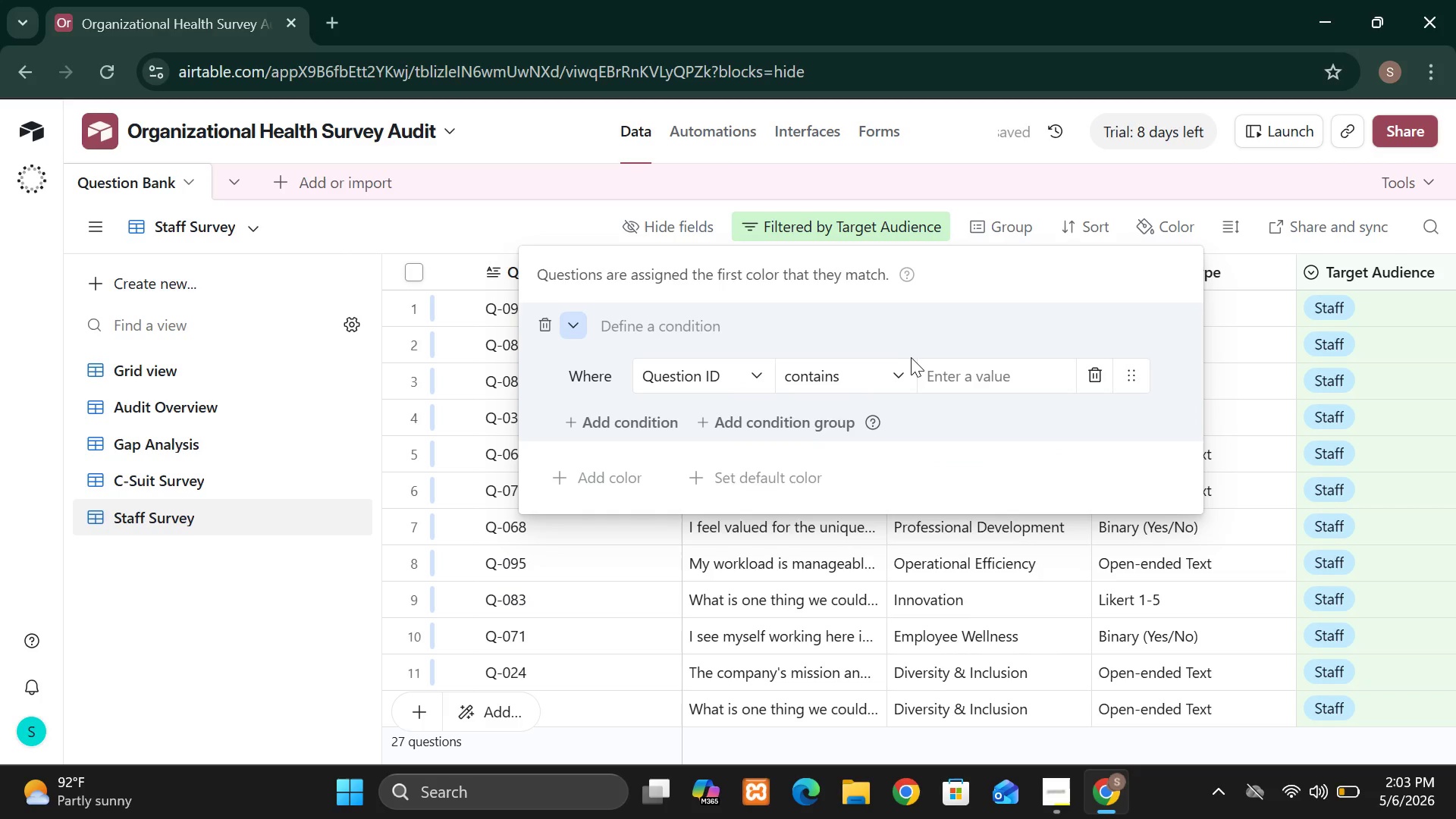 
left_click([715, 378])
 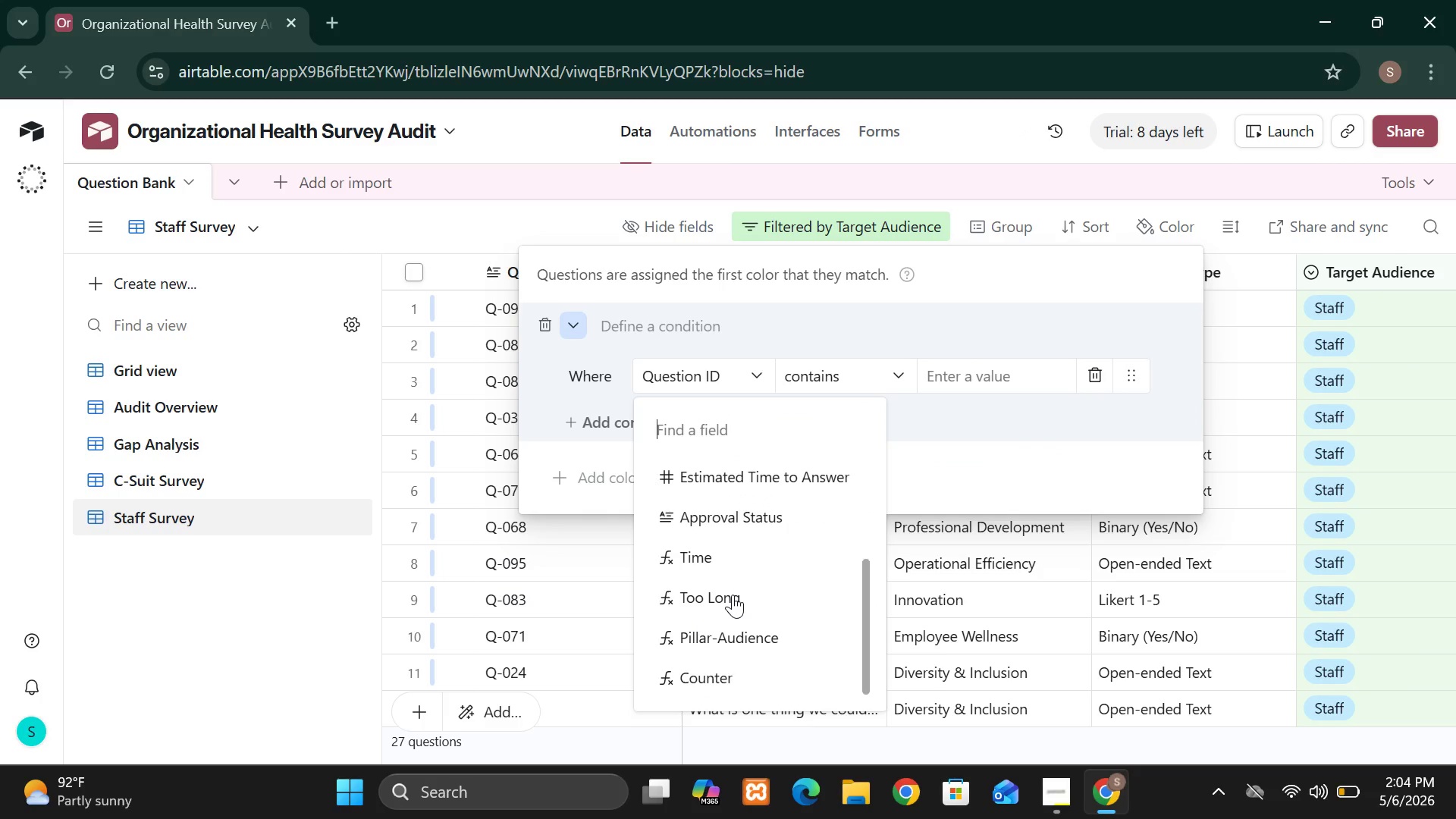 
left_click([733, 595])
 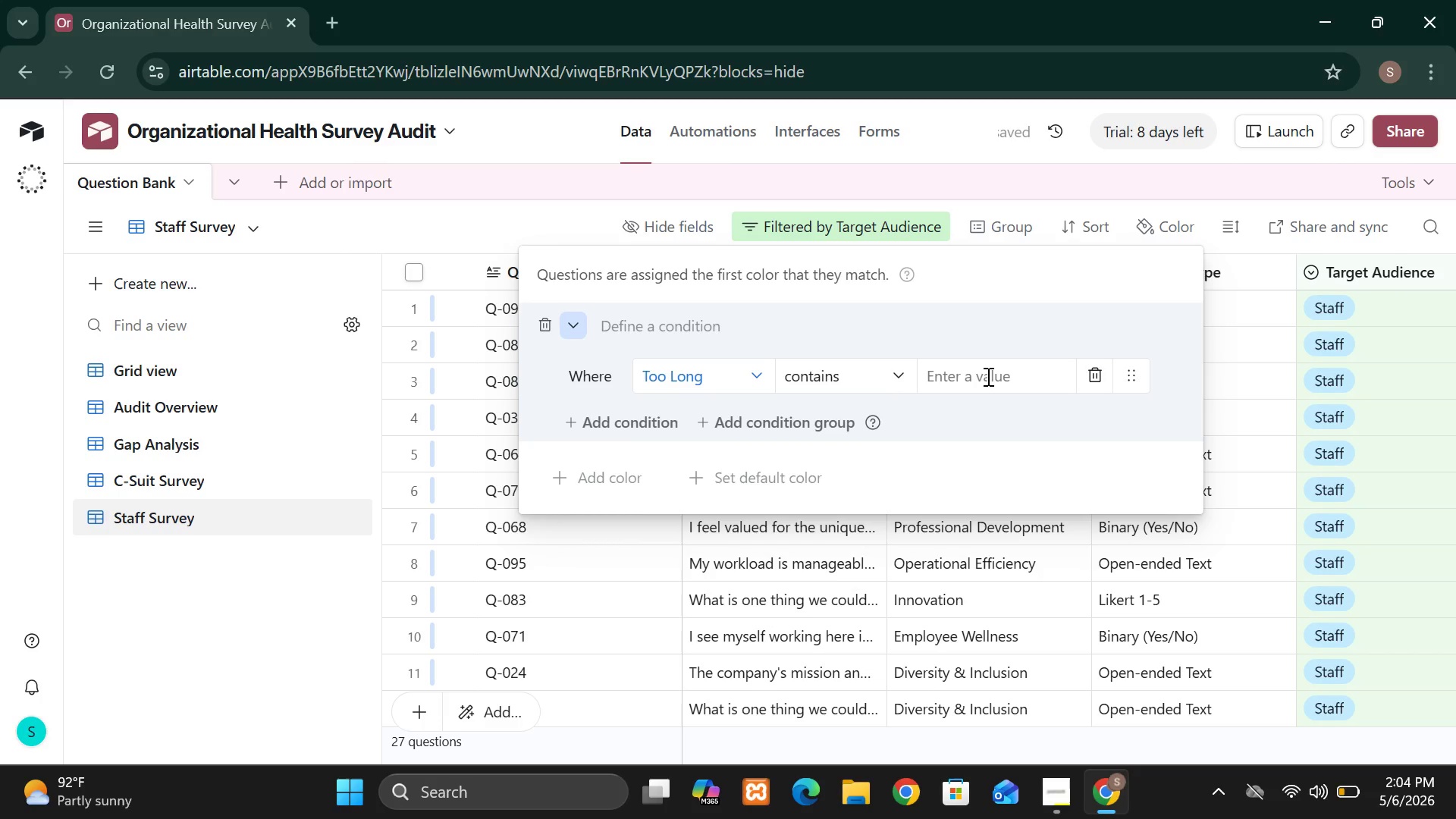 
left_click([987, 376])
 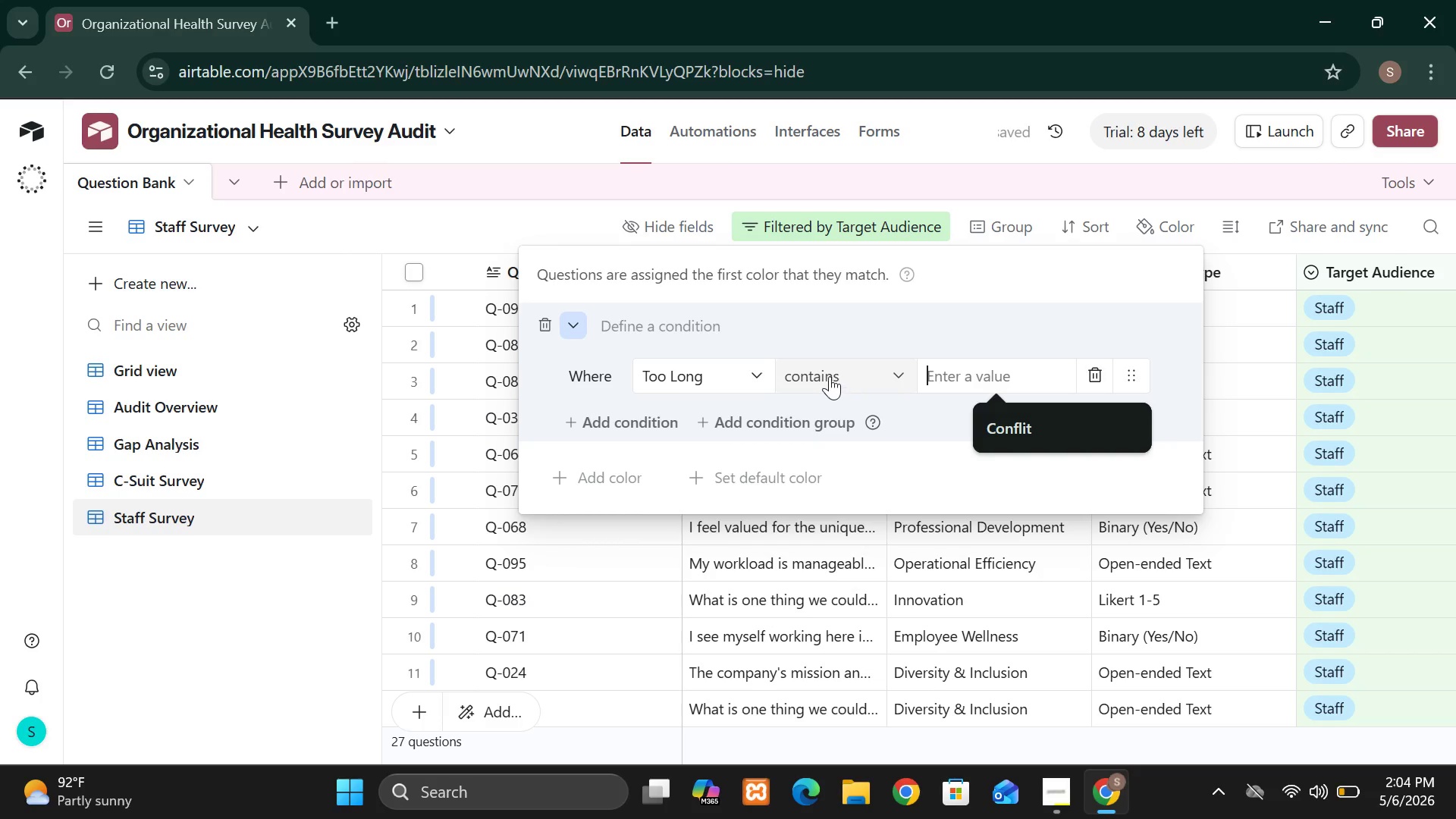 
left_click([828, 376])
 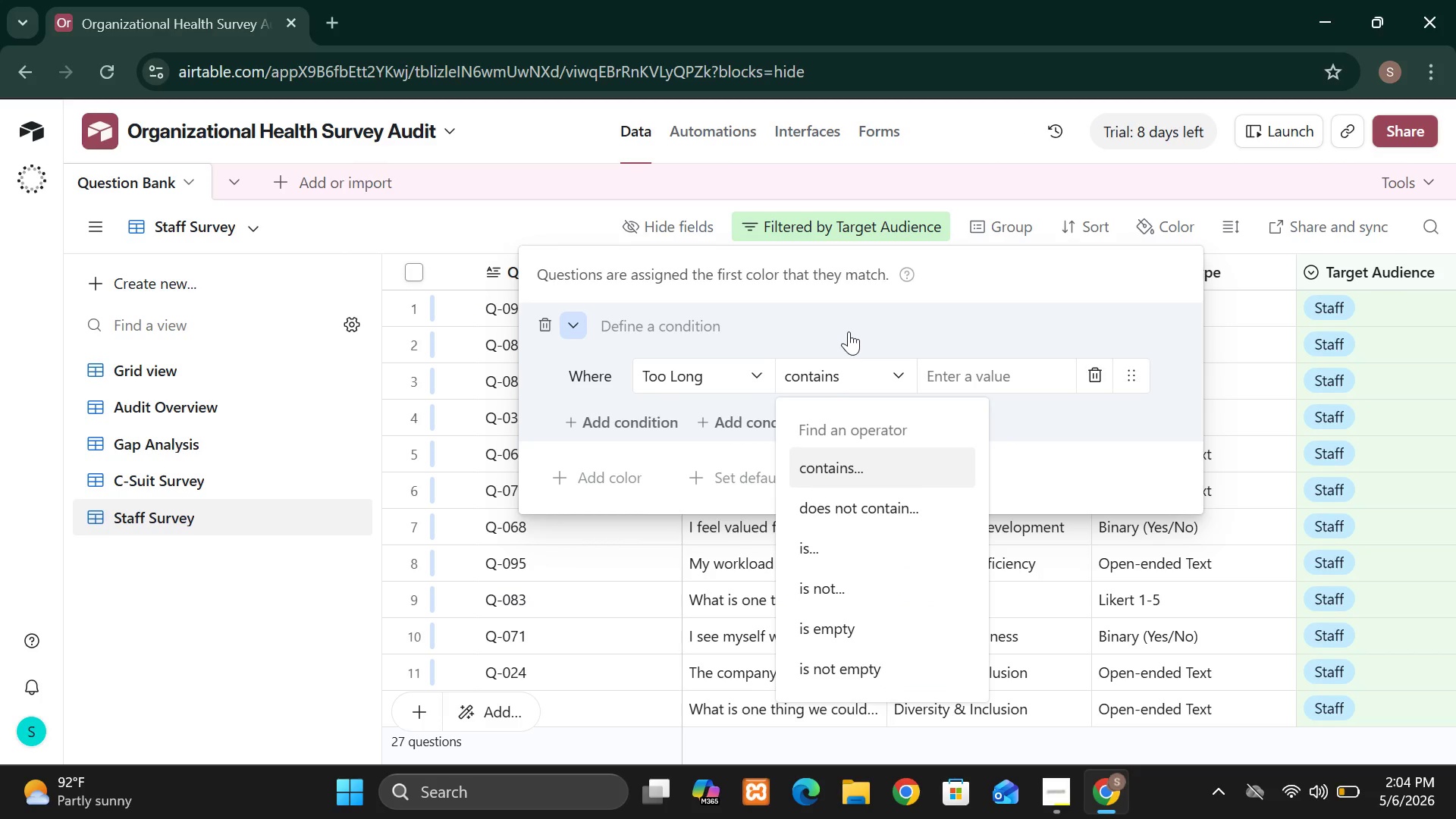 
left_click([943, 378])
 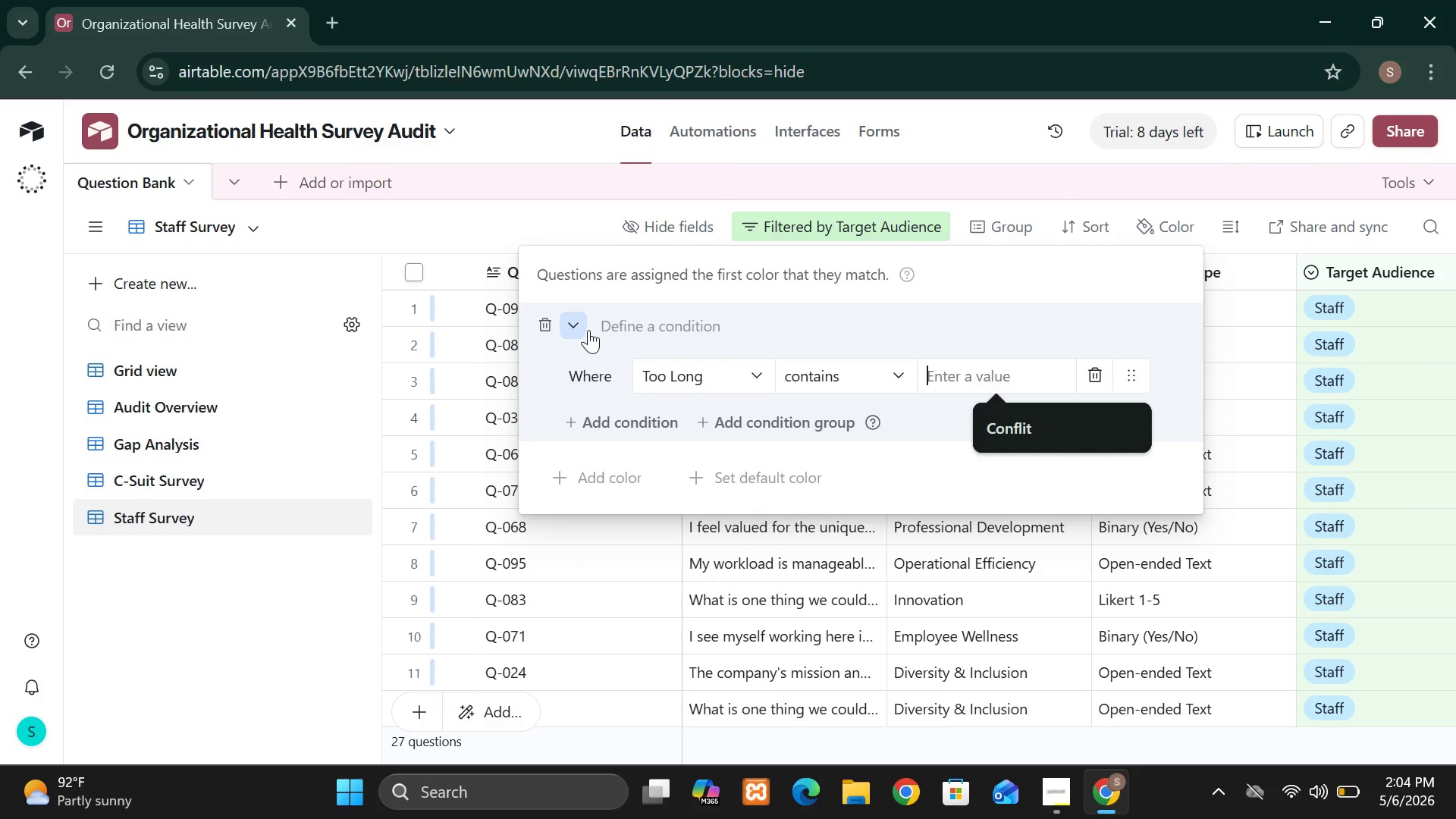 
left_click([578, 323])
 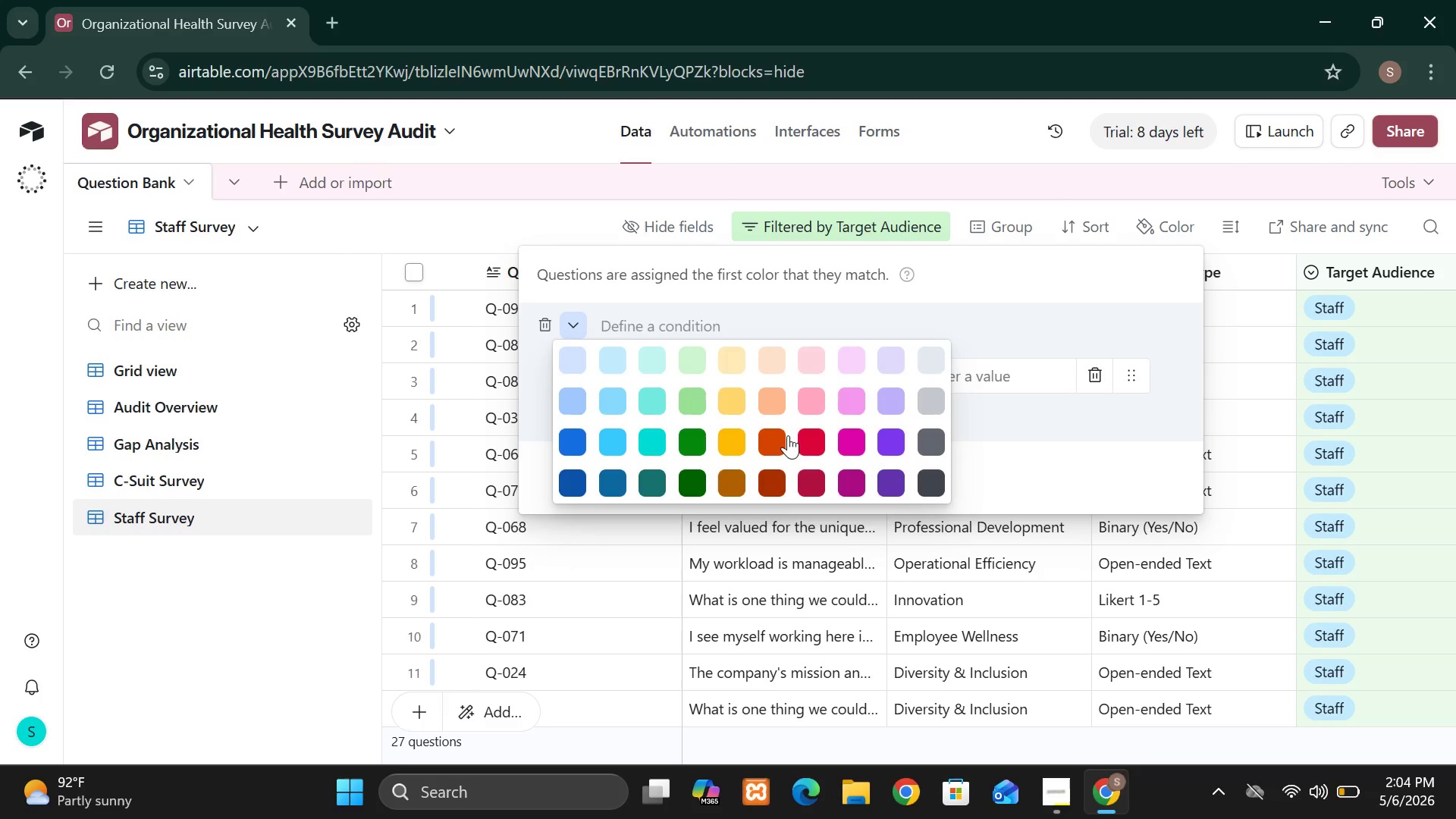 
mouse_move([792, 417])
 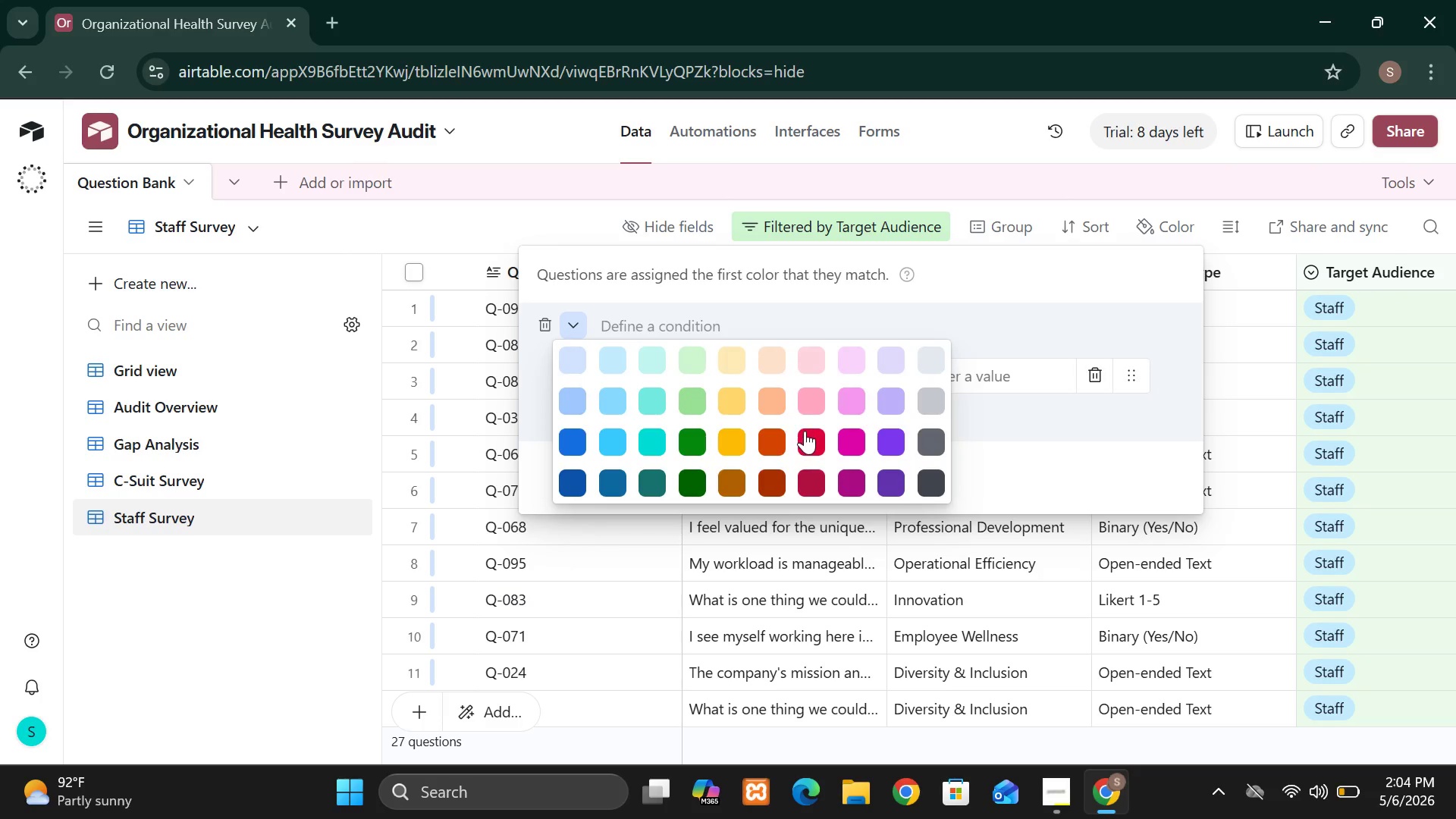 
mouse_move([791, 439])
 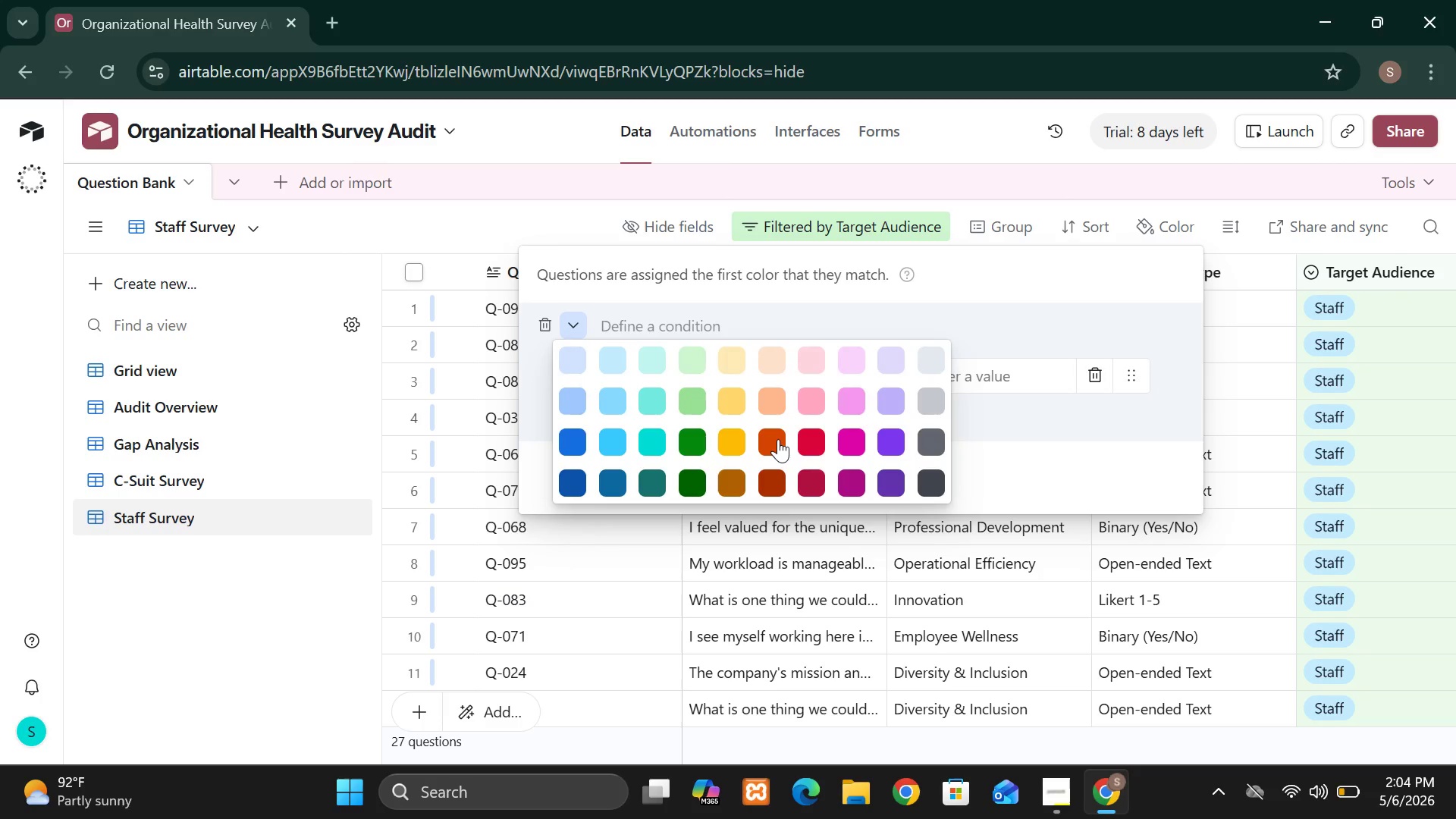 
mouse_move([792, 423])
 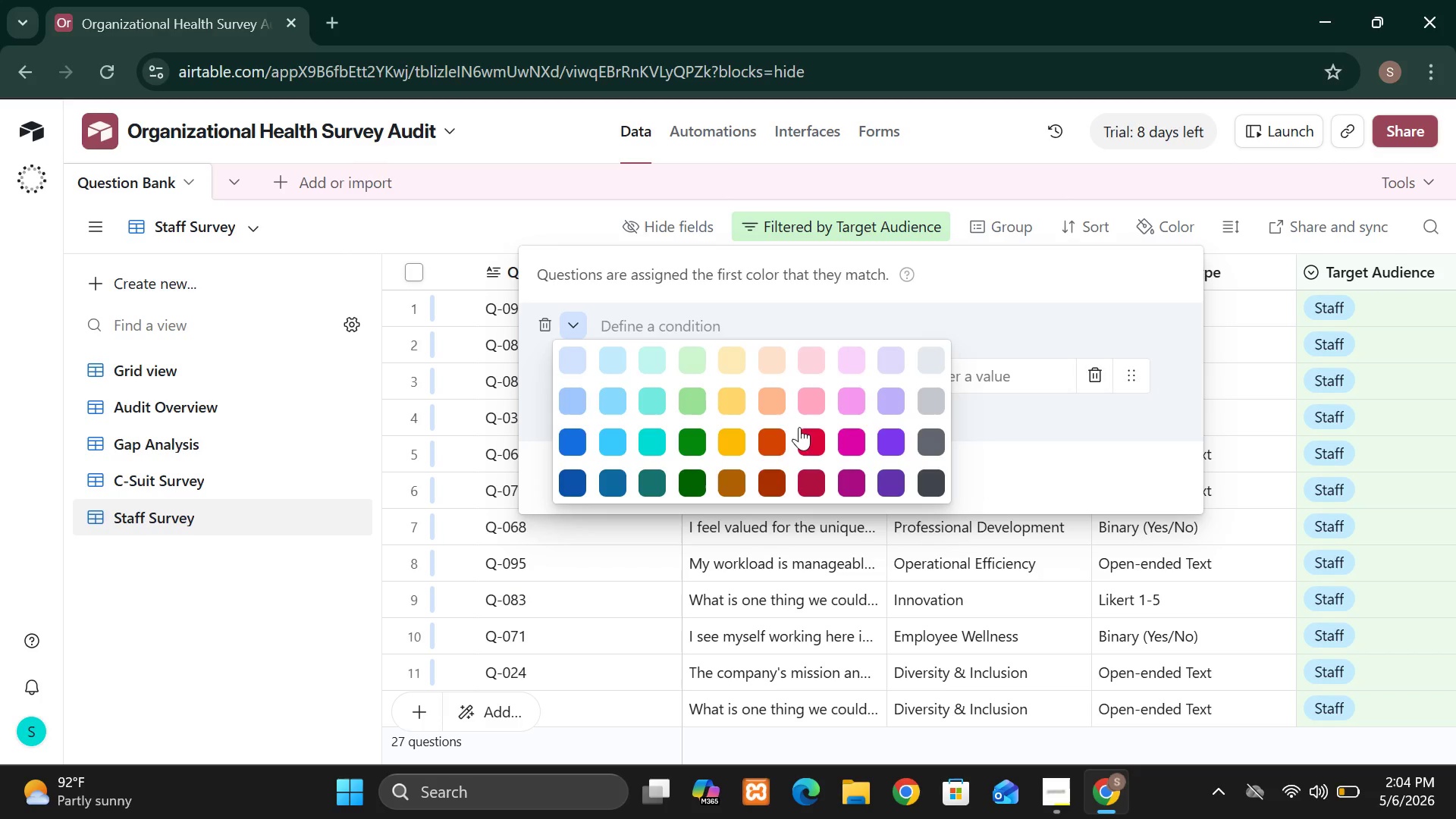 
mouse_move([772, 460])
 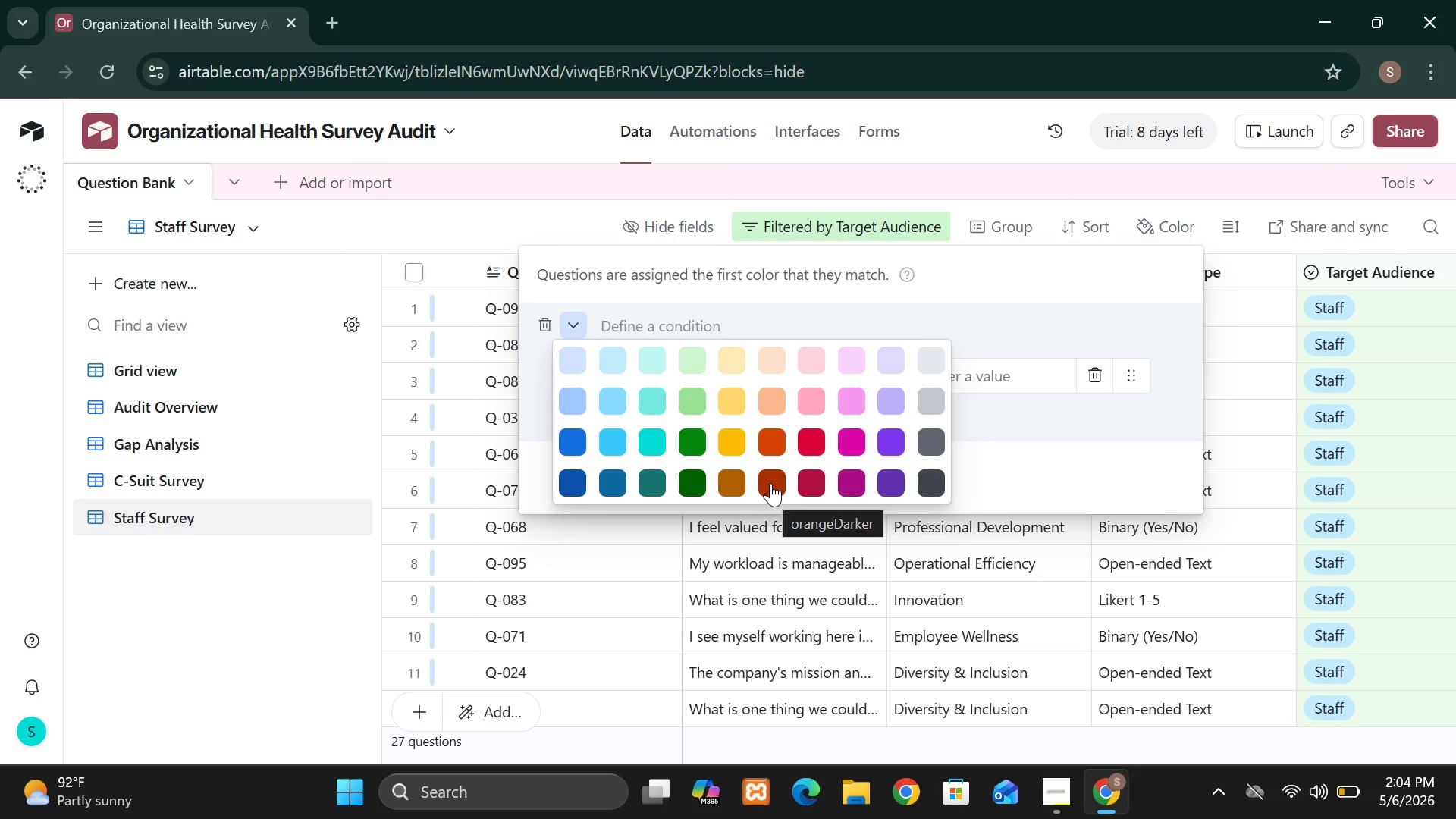 
mouse_move([820, 475])
 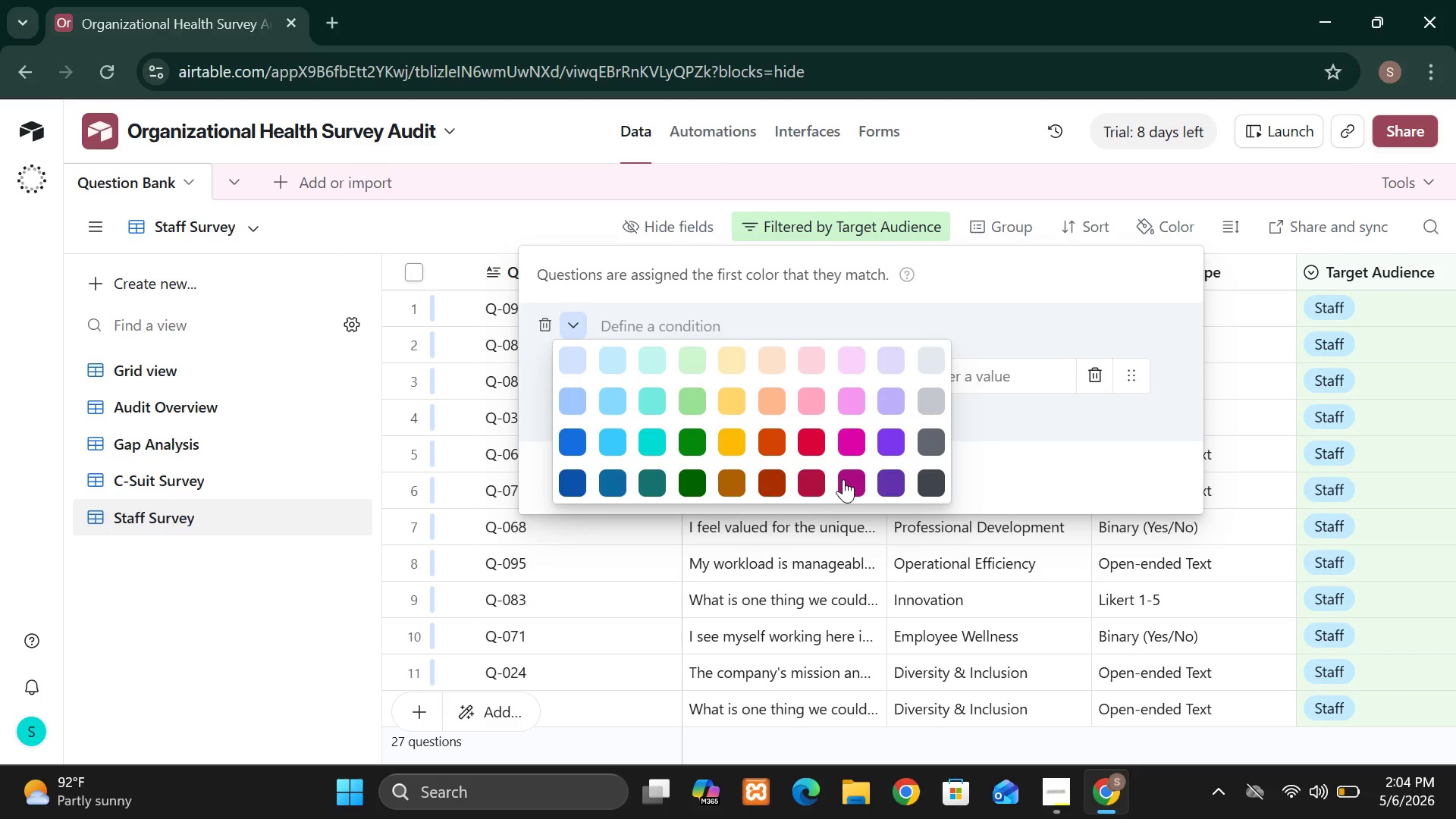 
mouse_move([836, 460])
 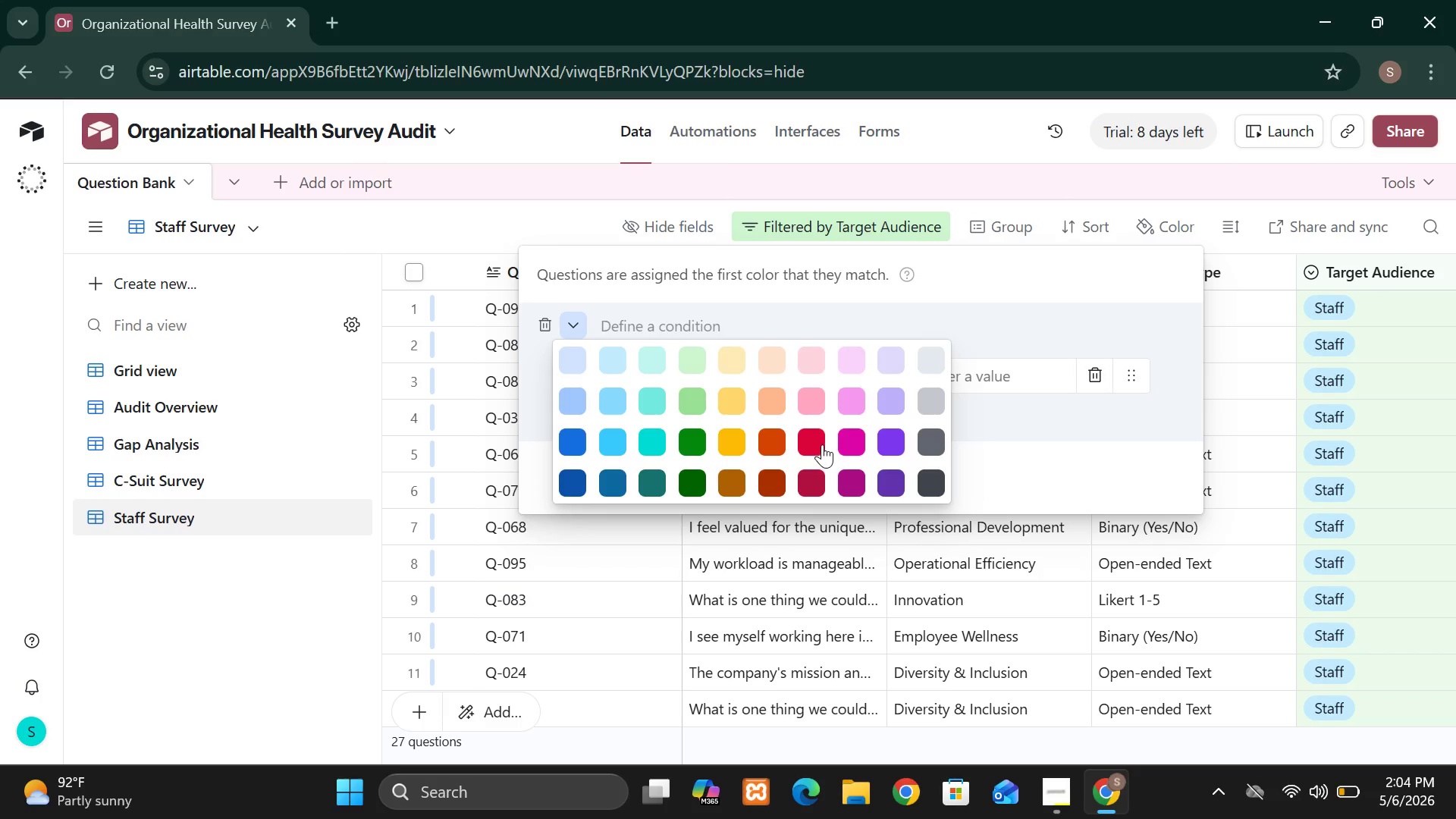 
mouse_move([823, 443])
 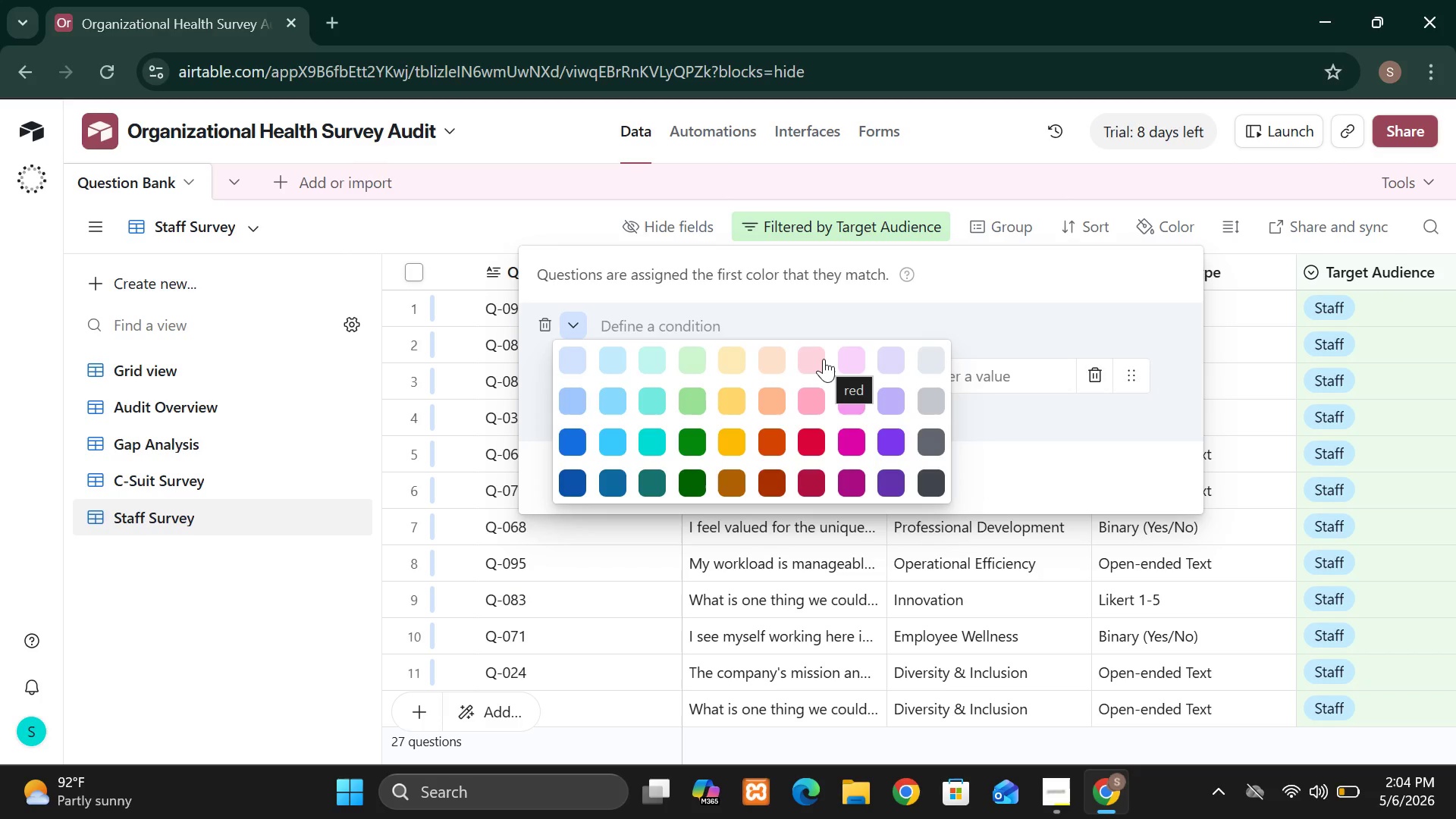 
wait(5.04)
 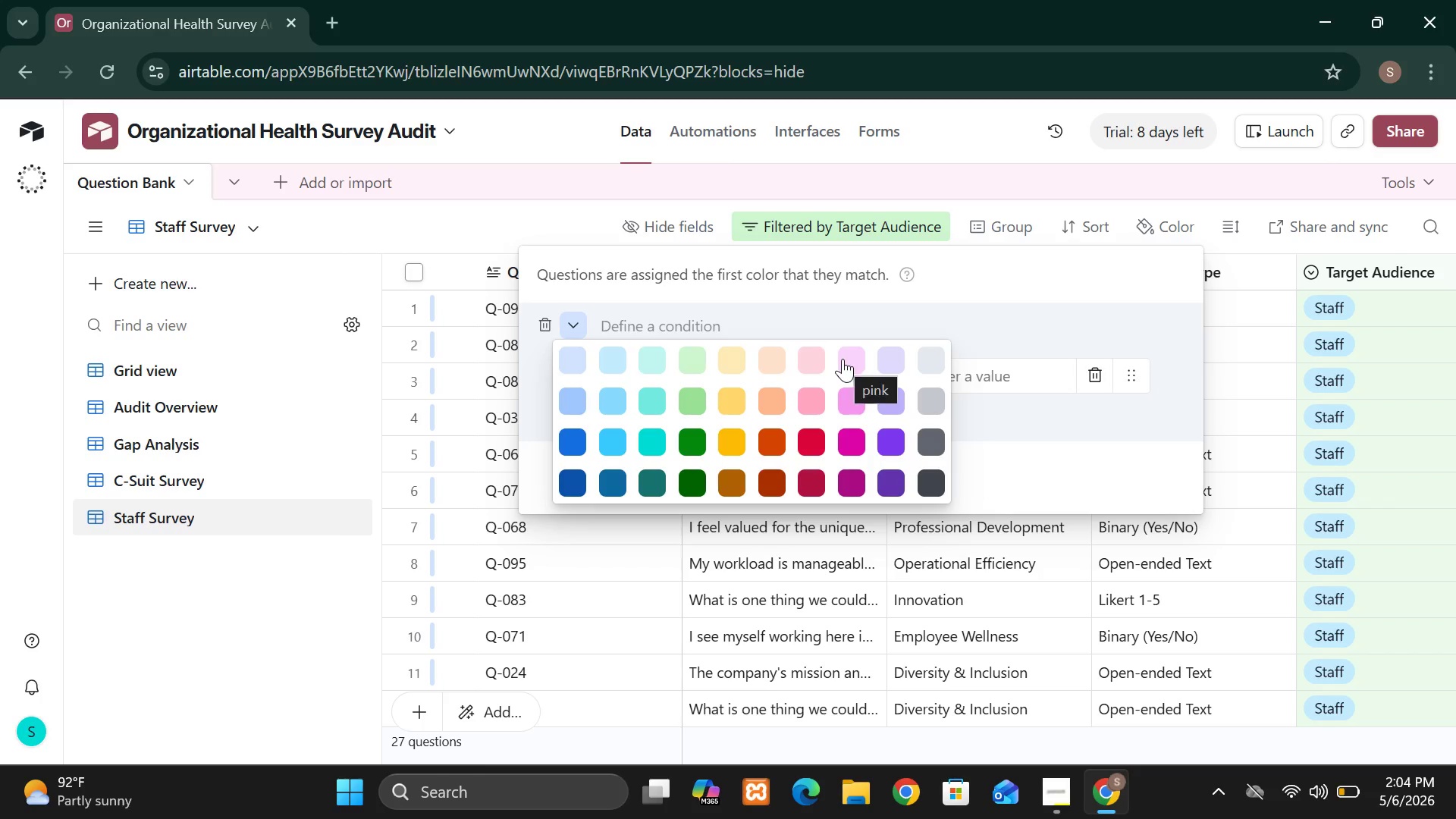 
left_click([824, 359])
 